 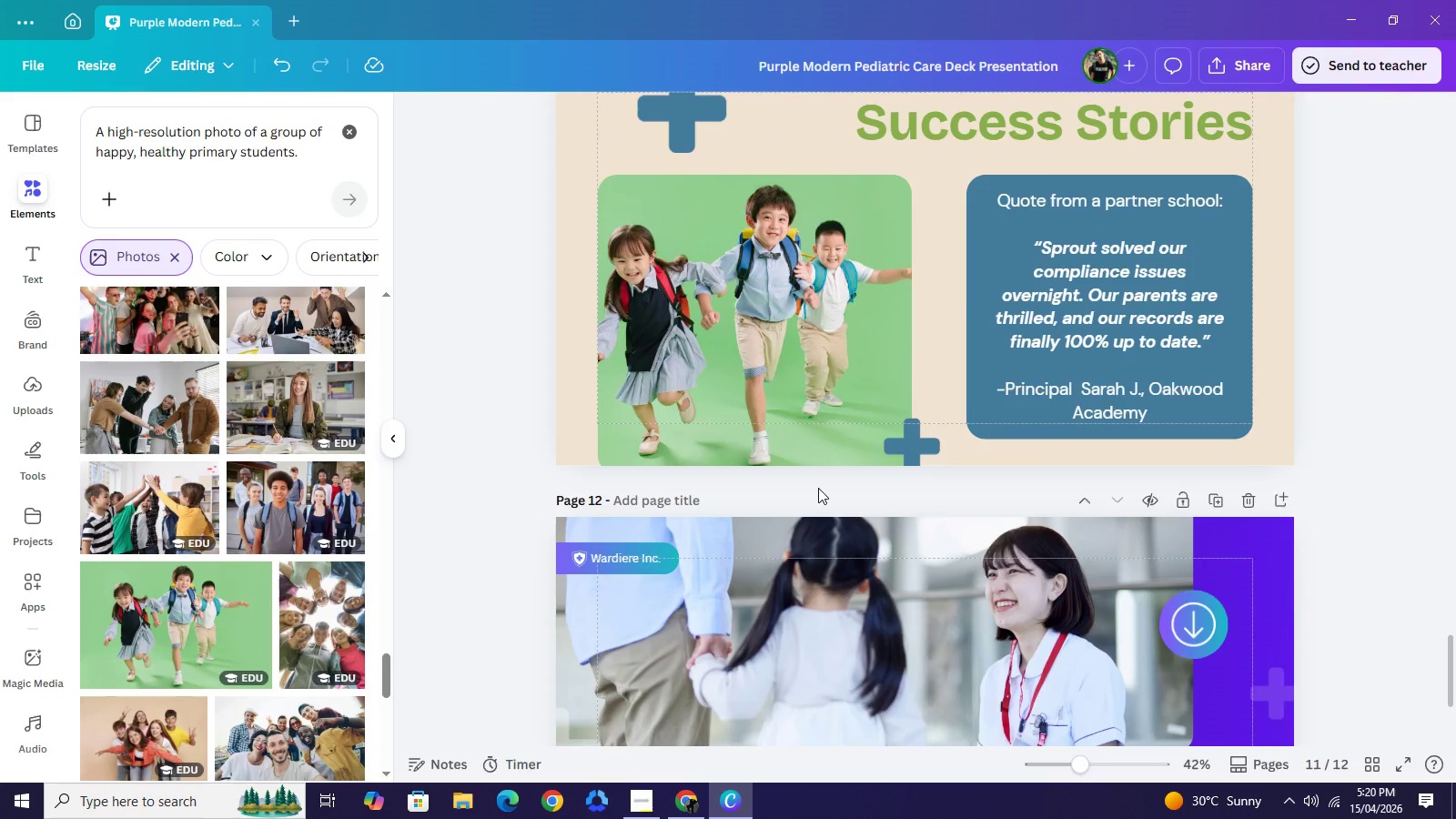 
left_click_drag(start_coordinate=[569, 475], to_coordinate=[584, 442])
 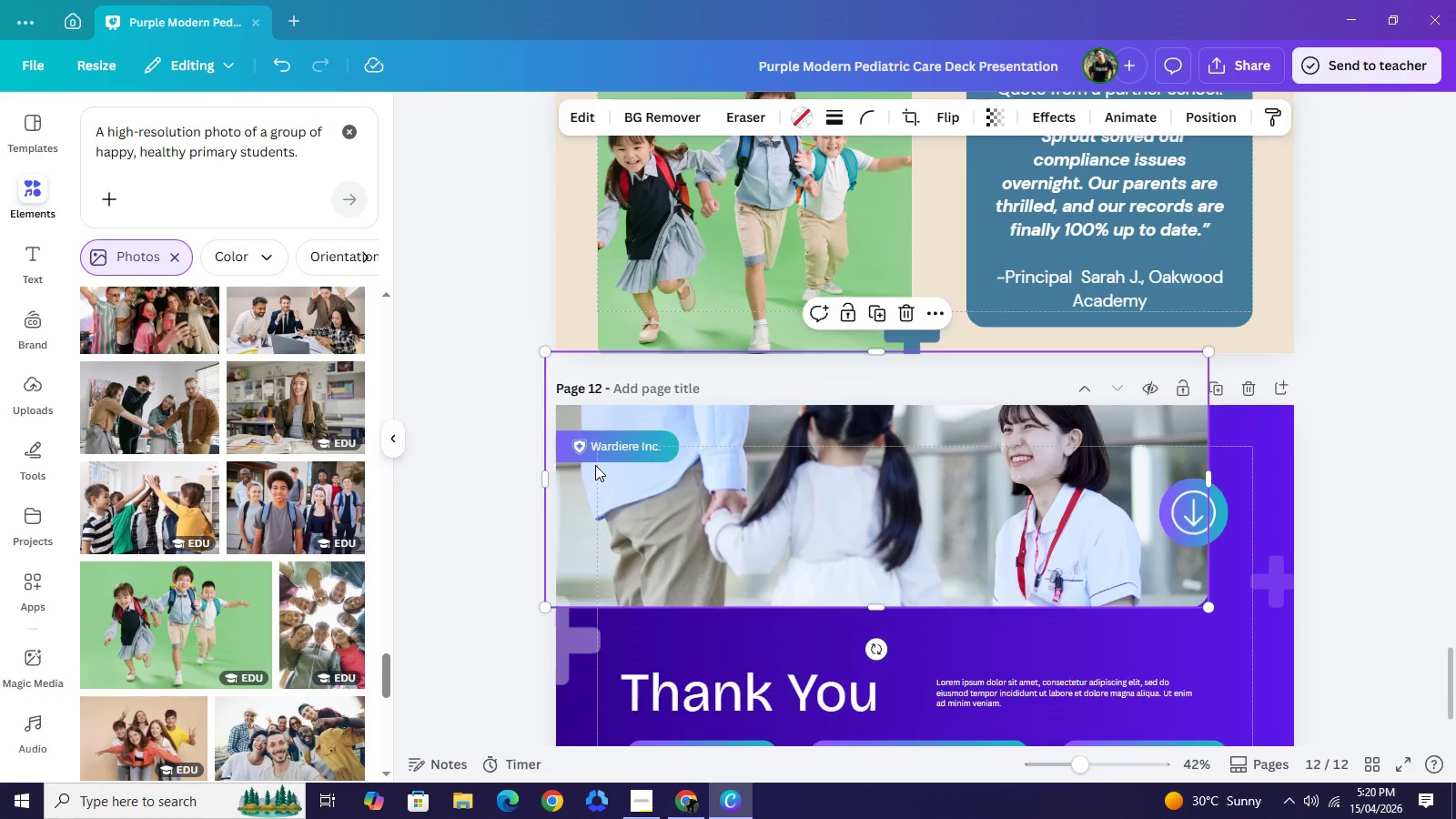 
key(Control+Z)
 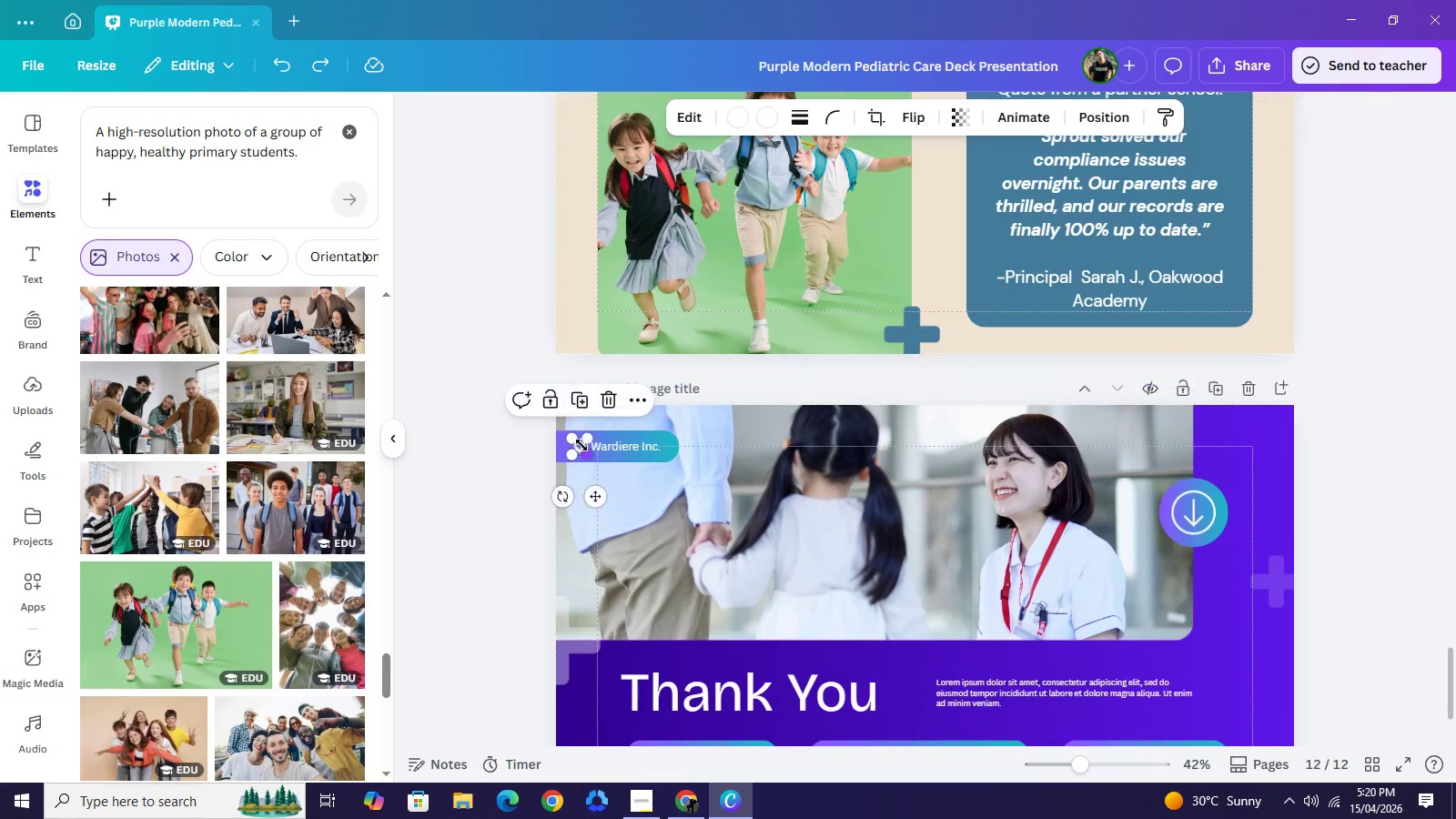 
left_click([580, 449])
 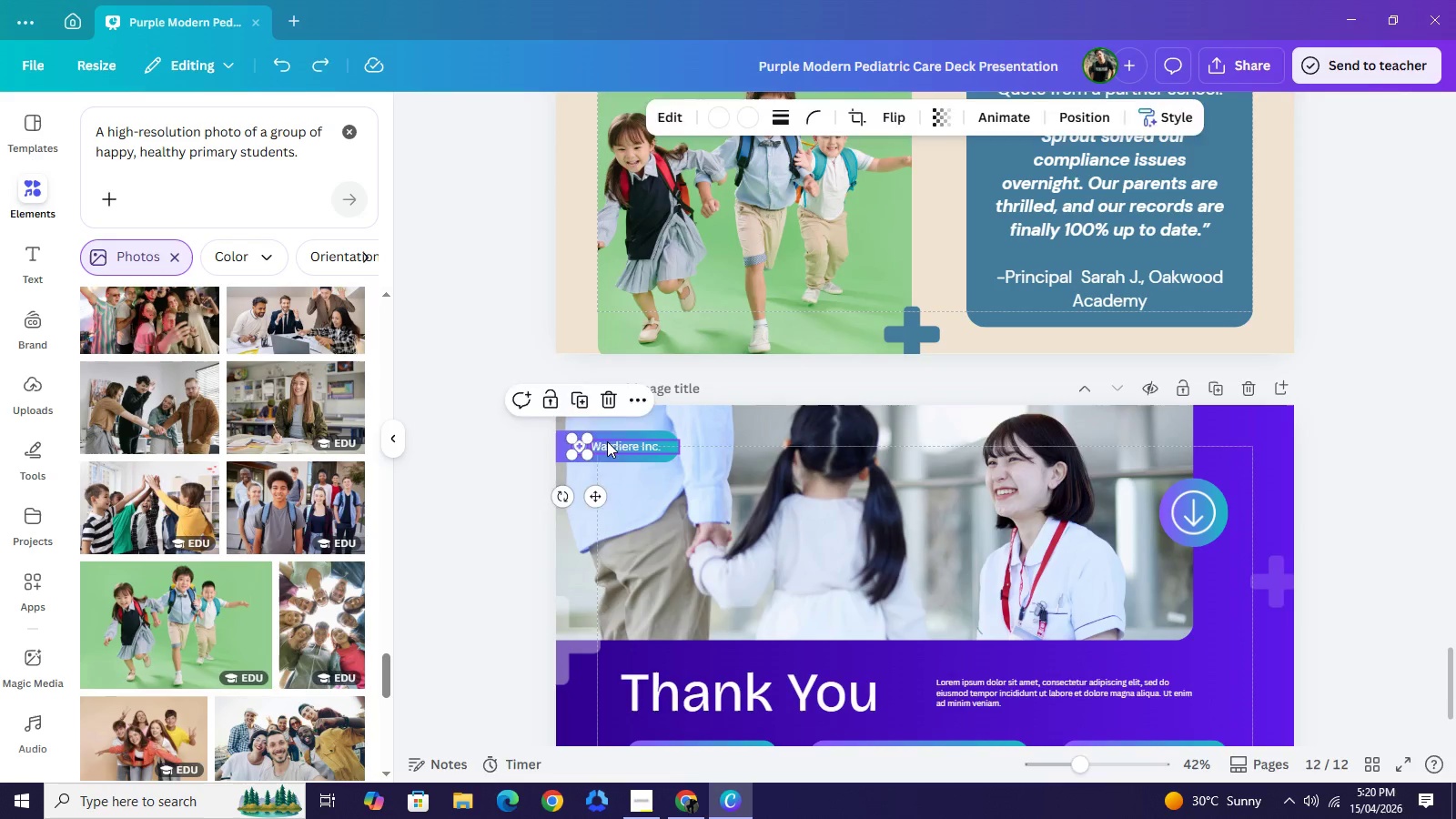 
key(Backspace)
 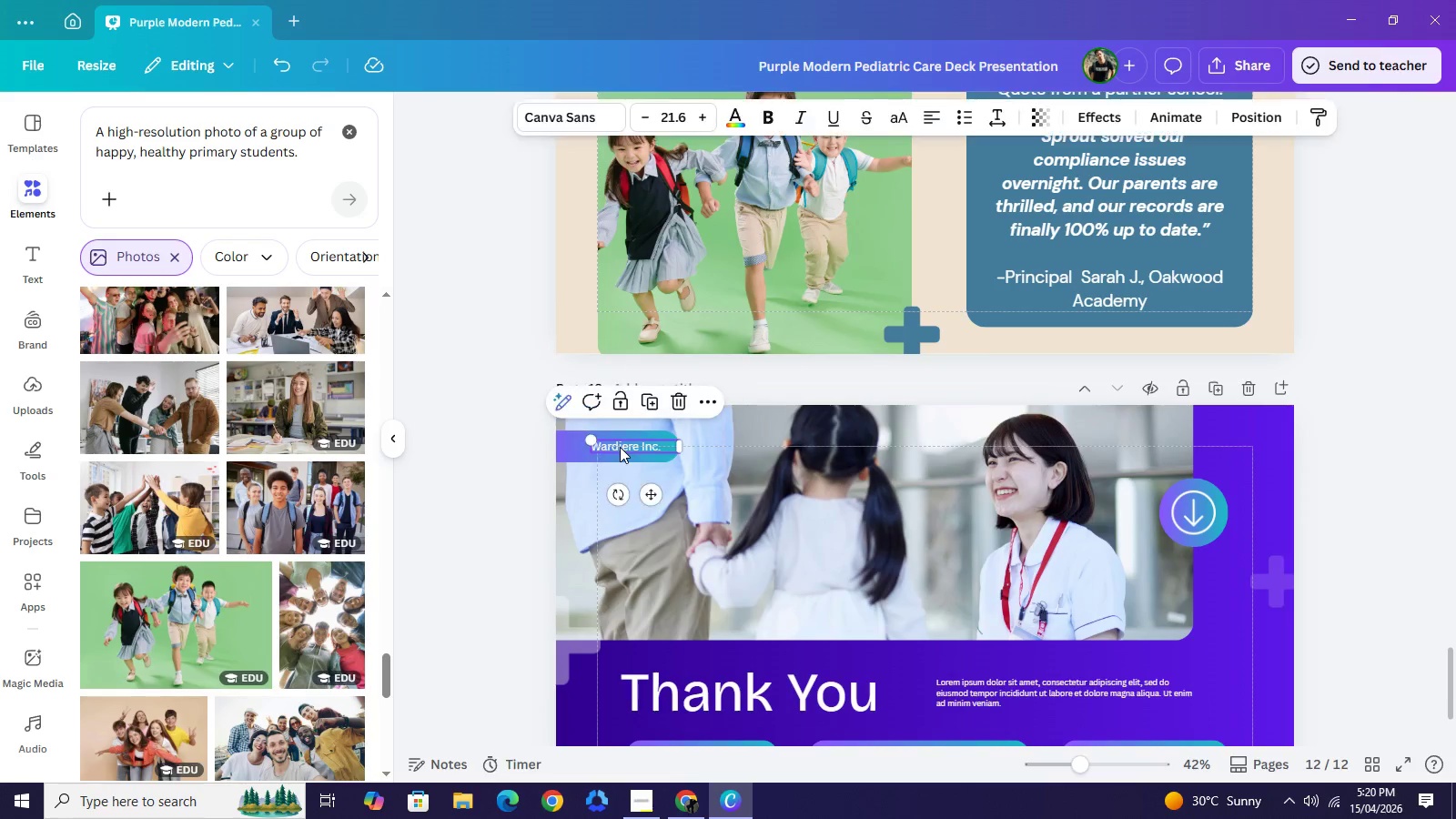 
left_click([620, 447])
 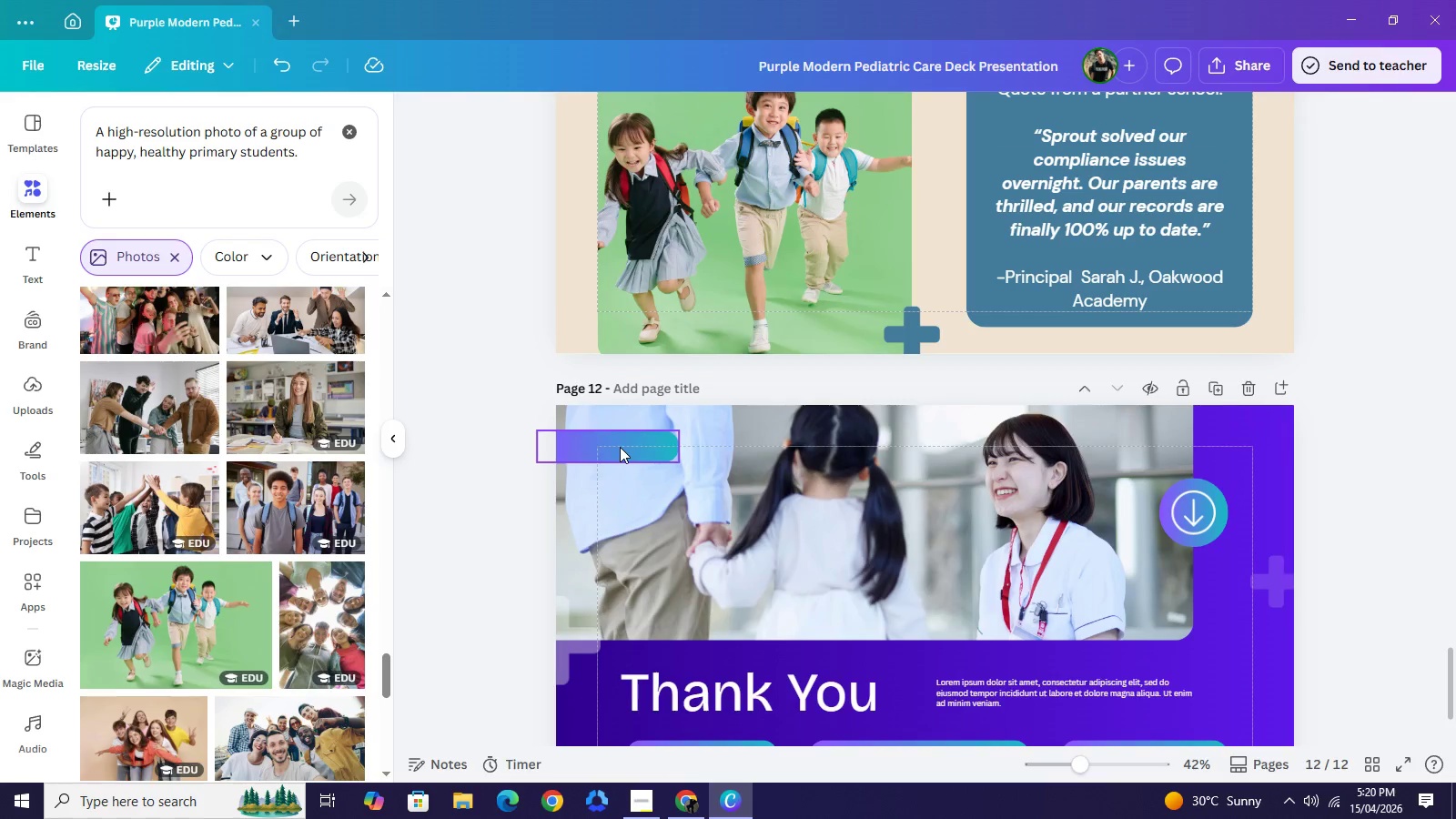 
key(Backspace)
 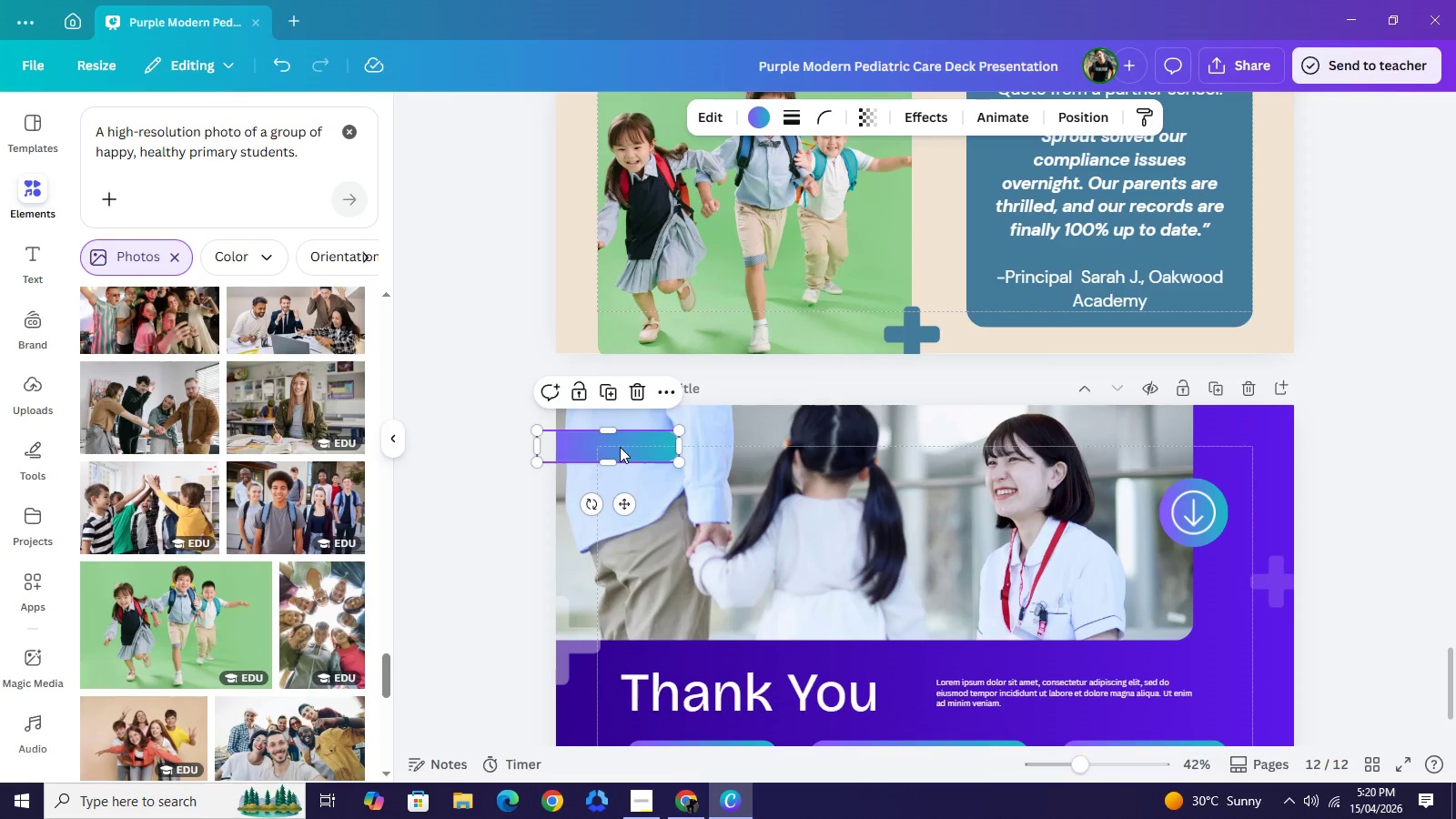 
left_click([620, 447])
 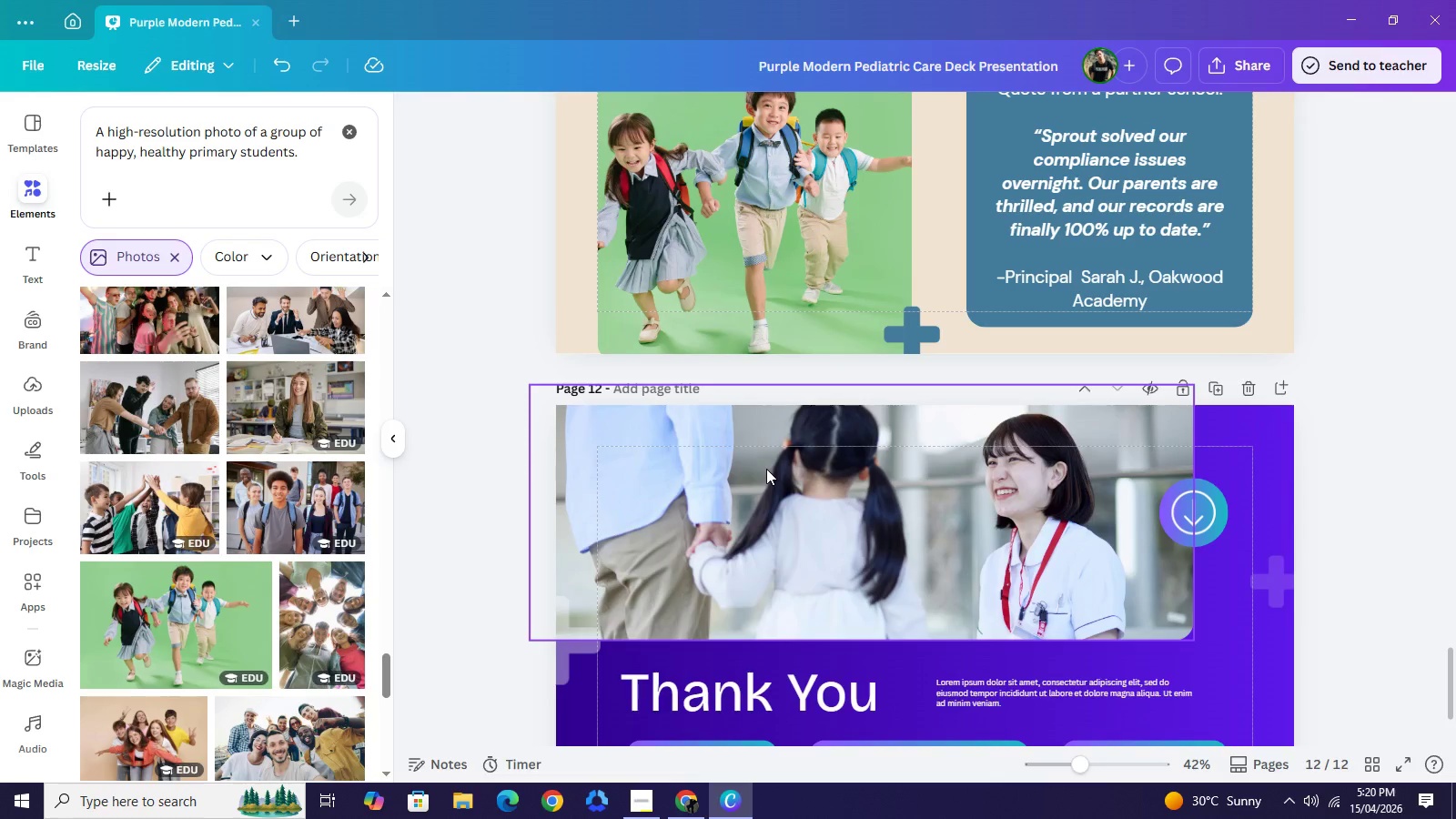 
key(Backspace)
 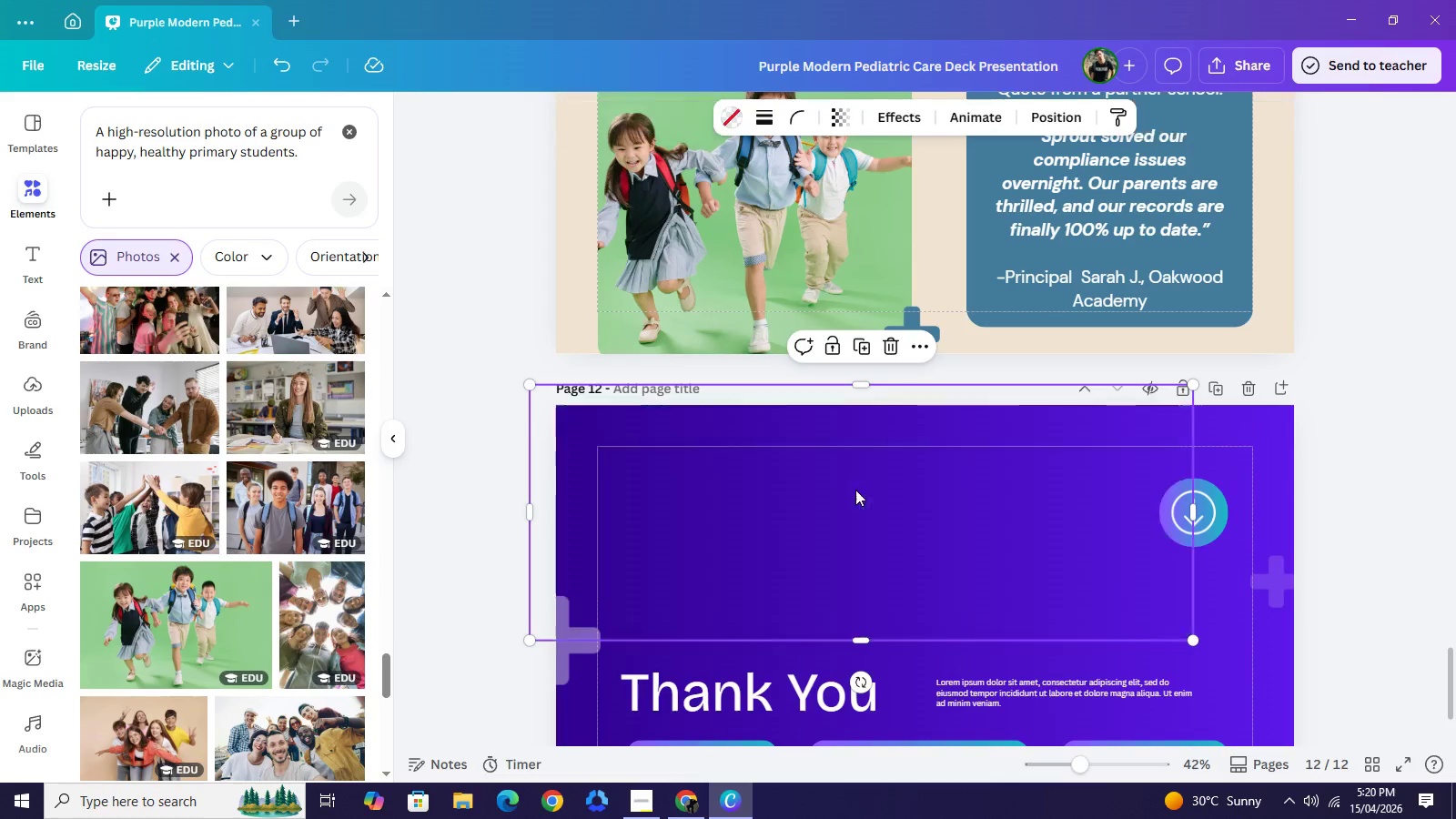 
key(Backspace)
 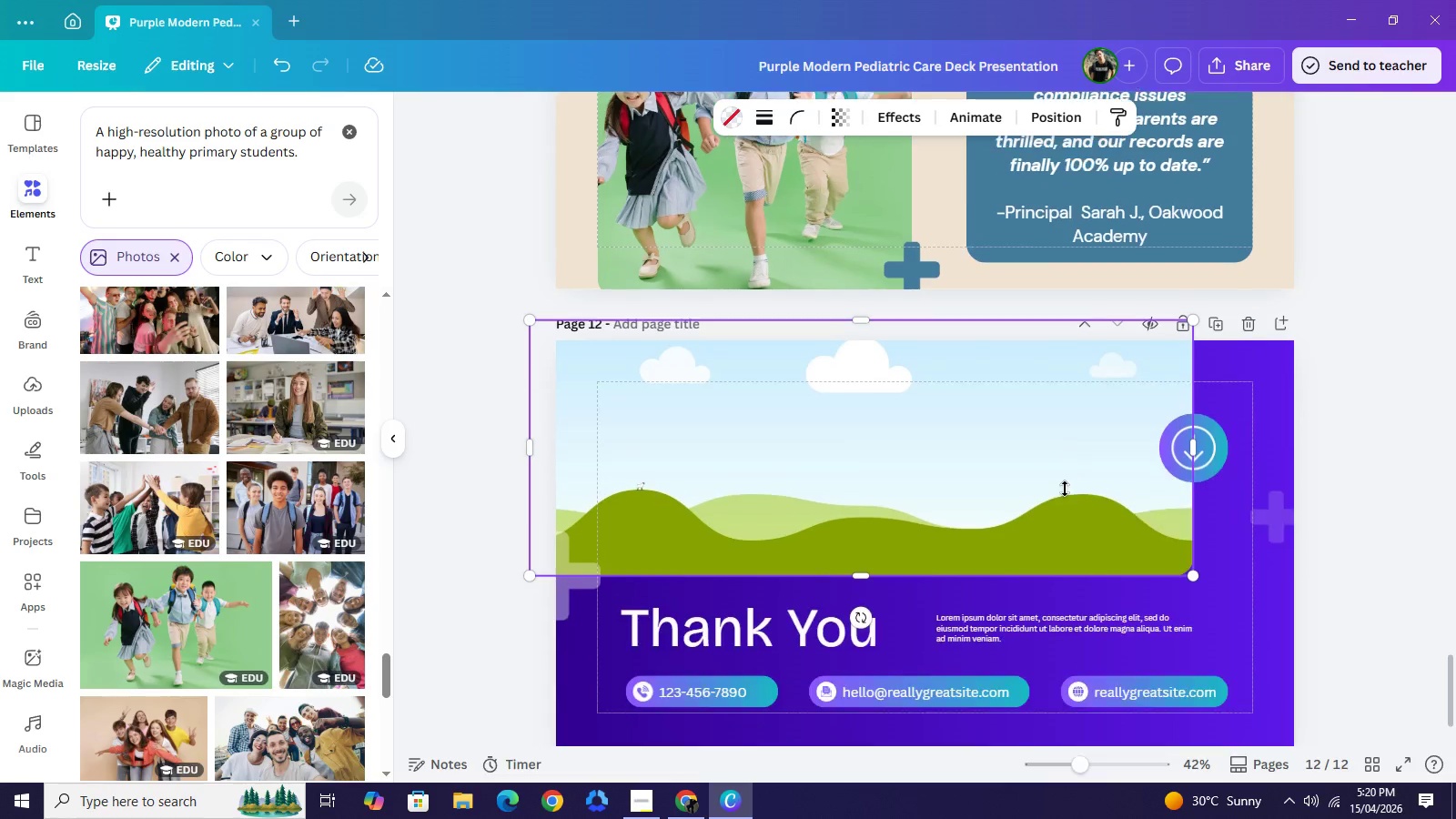 
scroll: coordinate [1064, 515], scroll_direction: down, amount: 2.0
 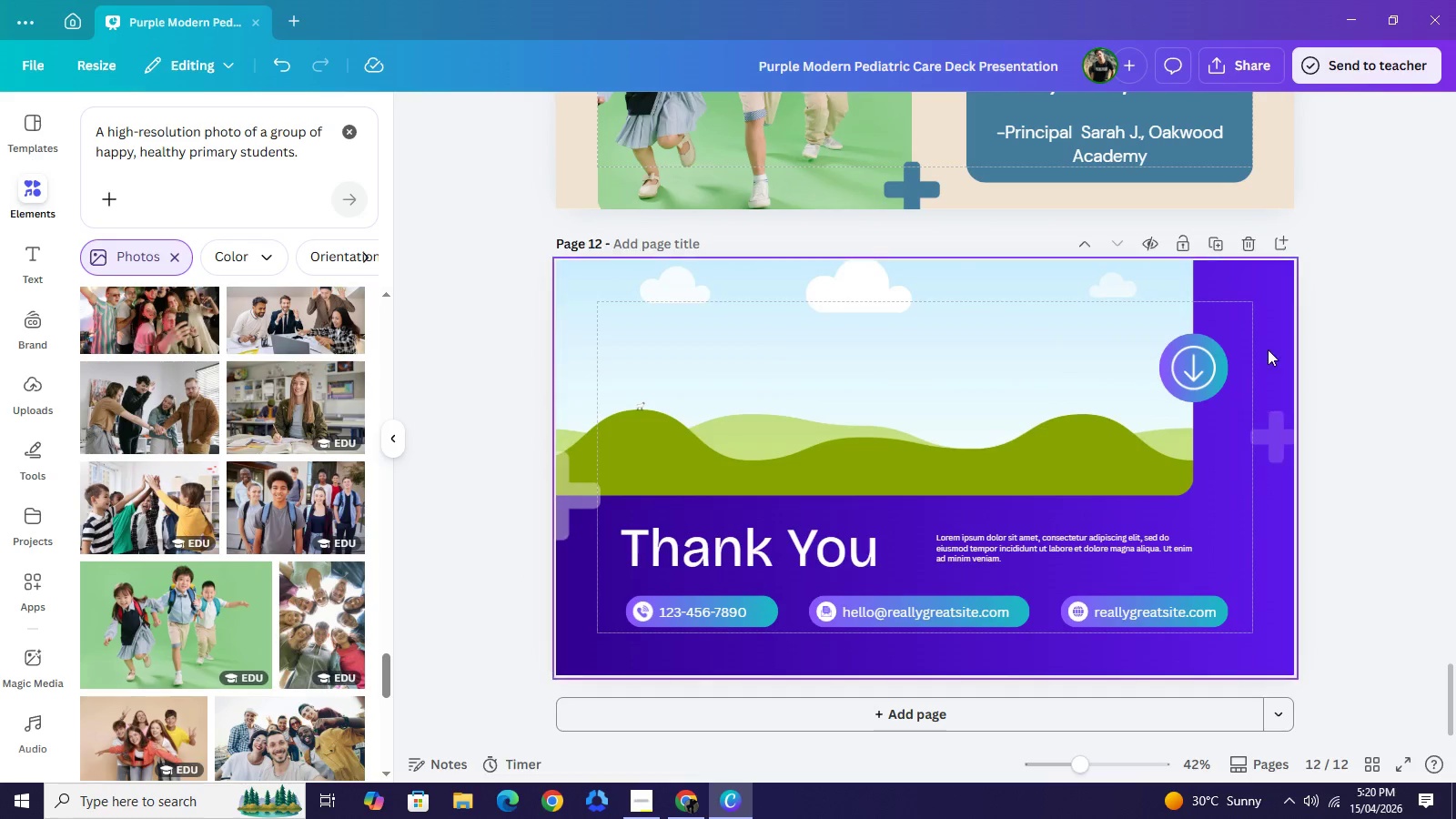 
left_click([1268, 349])
 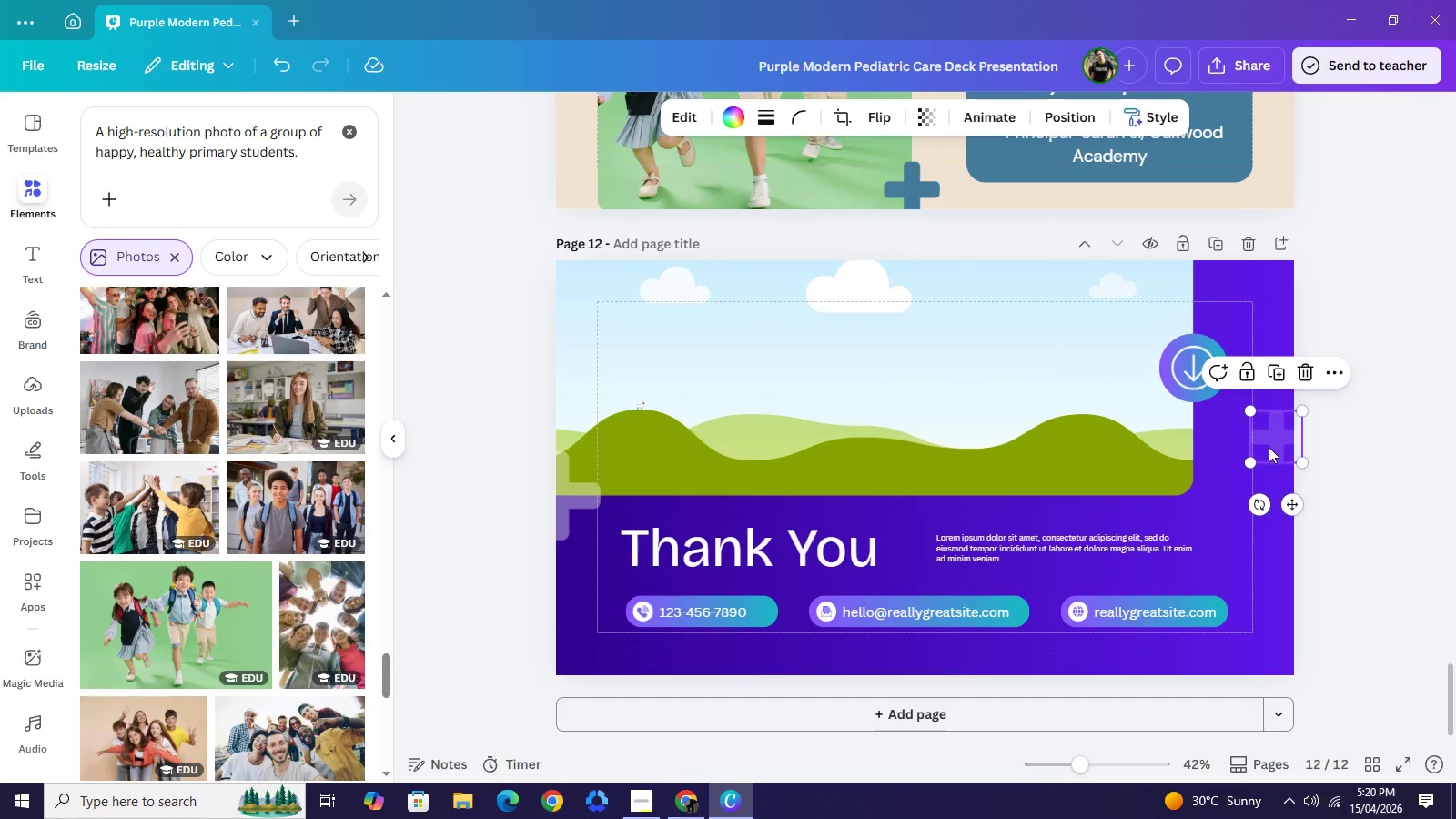 
left_click([1279, 447])
 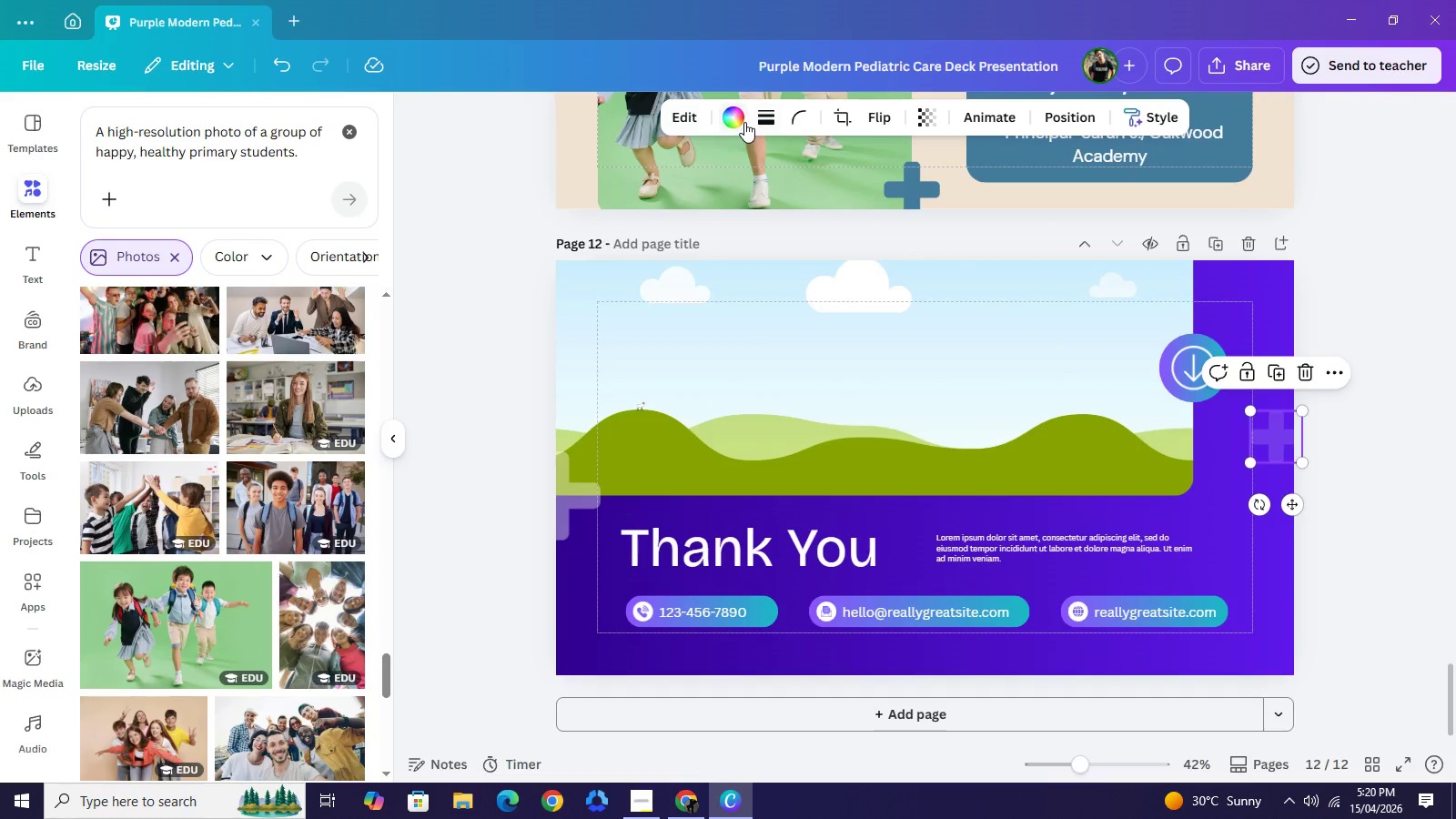 
left_click([743, 122])
 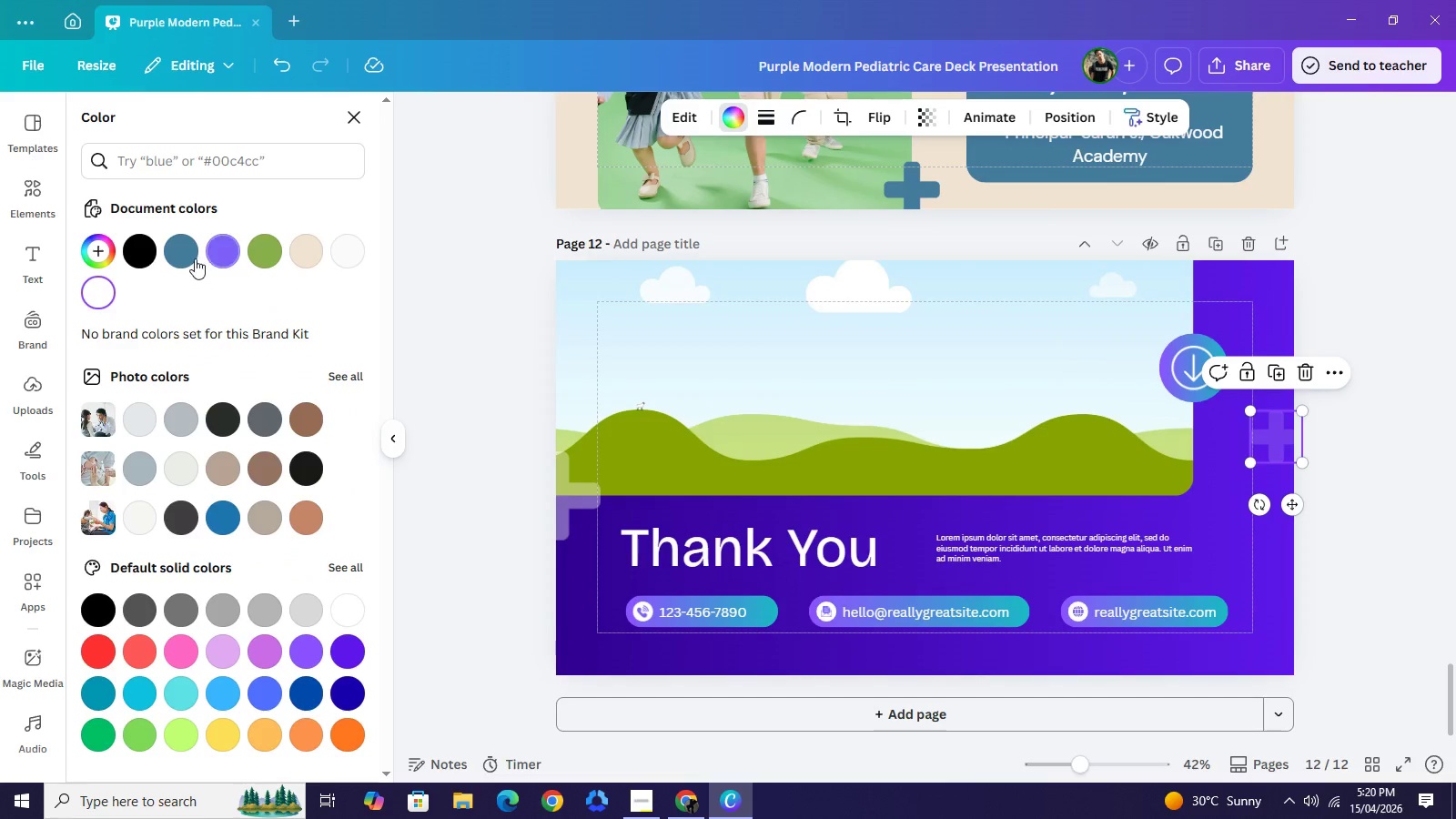 
left_click([193, 258])
 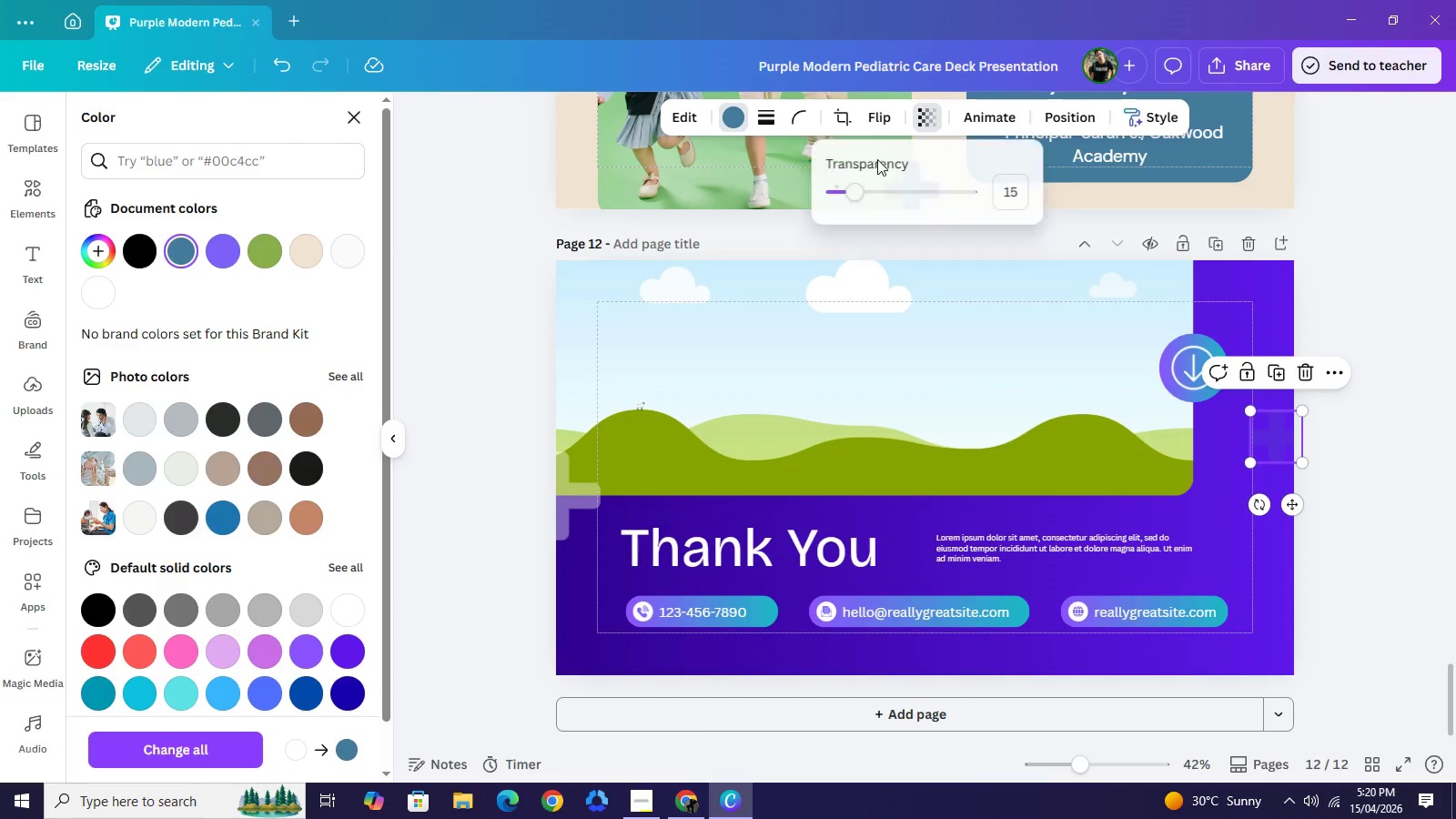 
left_click_drag(start_coordinate=[850, 191], to_coordinate=[1104, 202])
 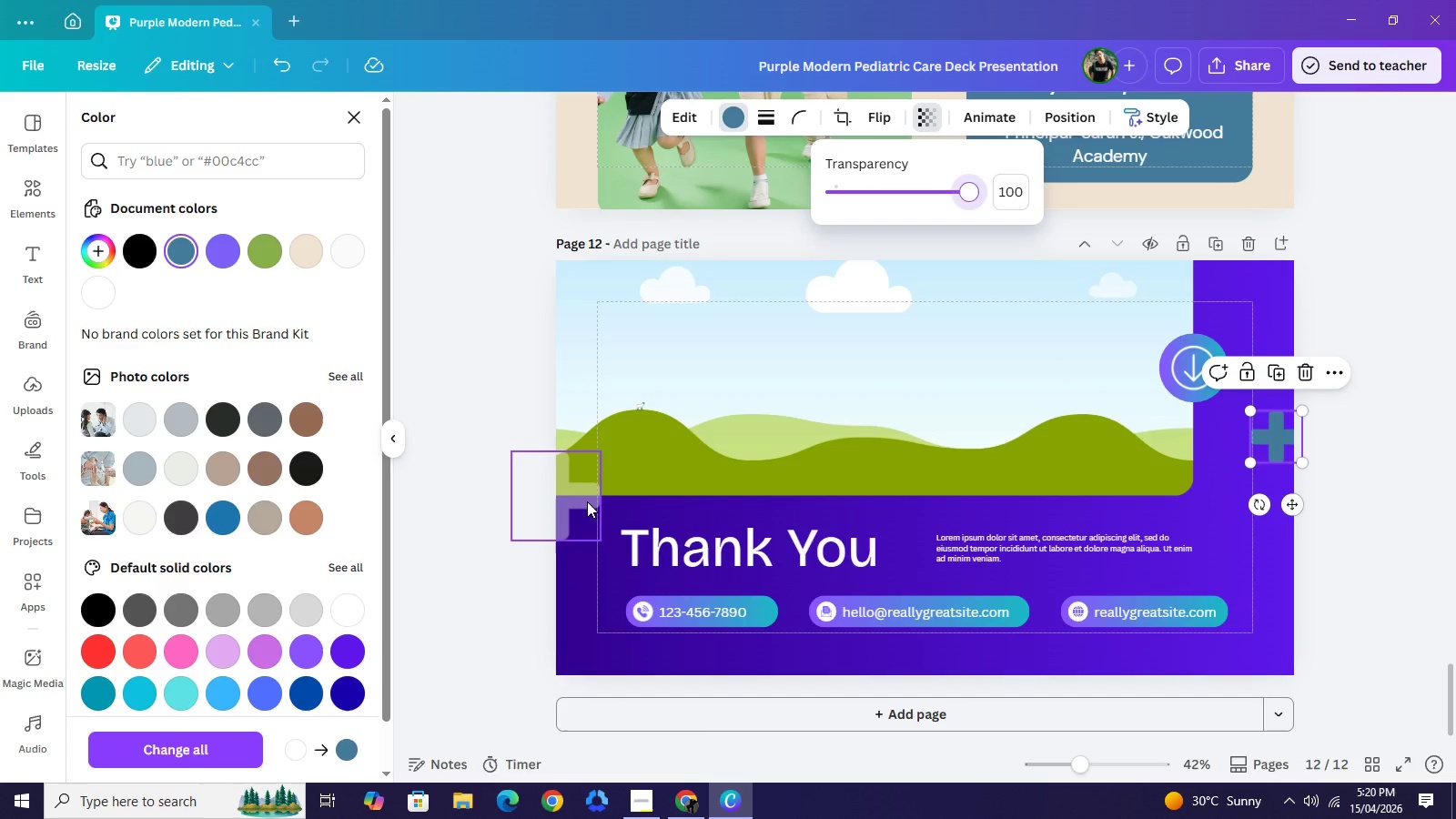 
left_click([587, 501])
 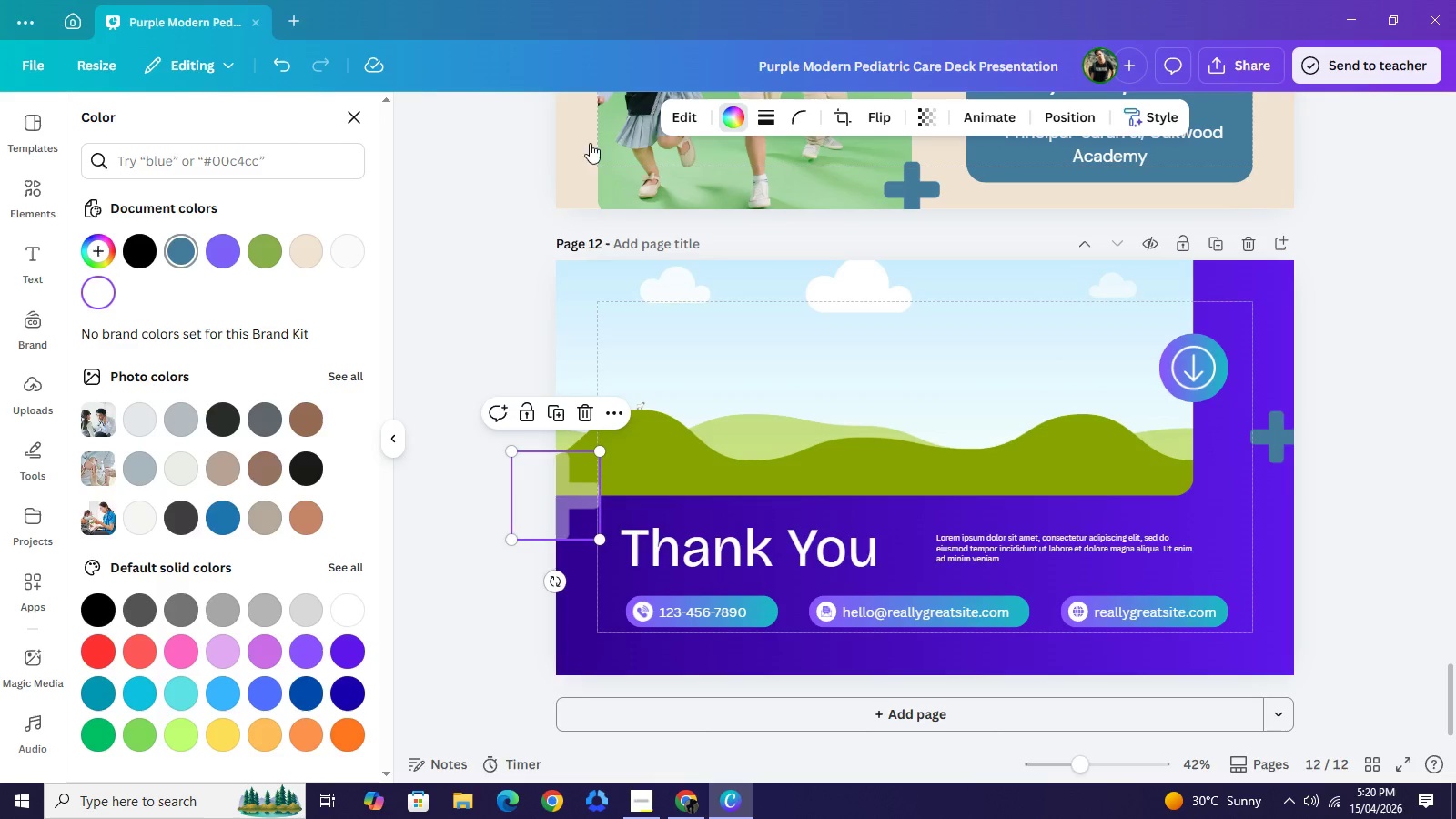 
left_click_drag(start_coordinate=[187, 252], to_coordinate=[195, 252])
 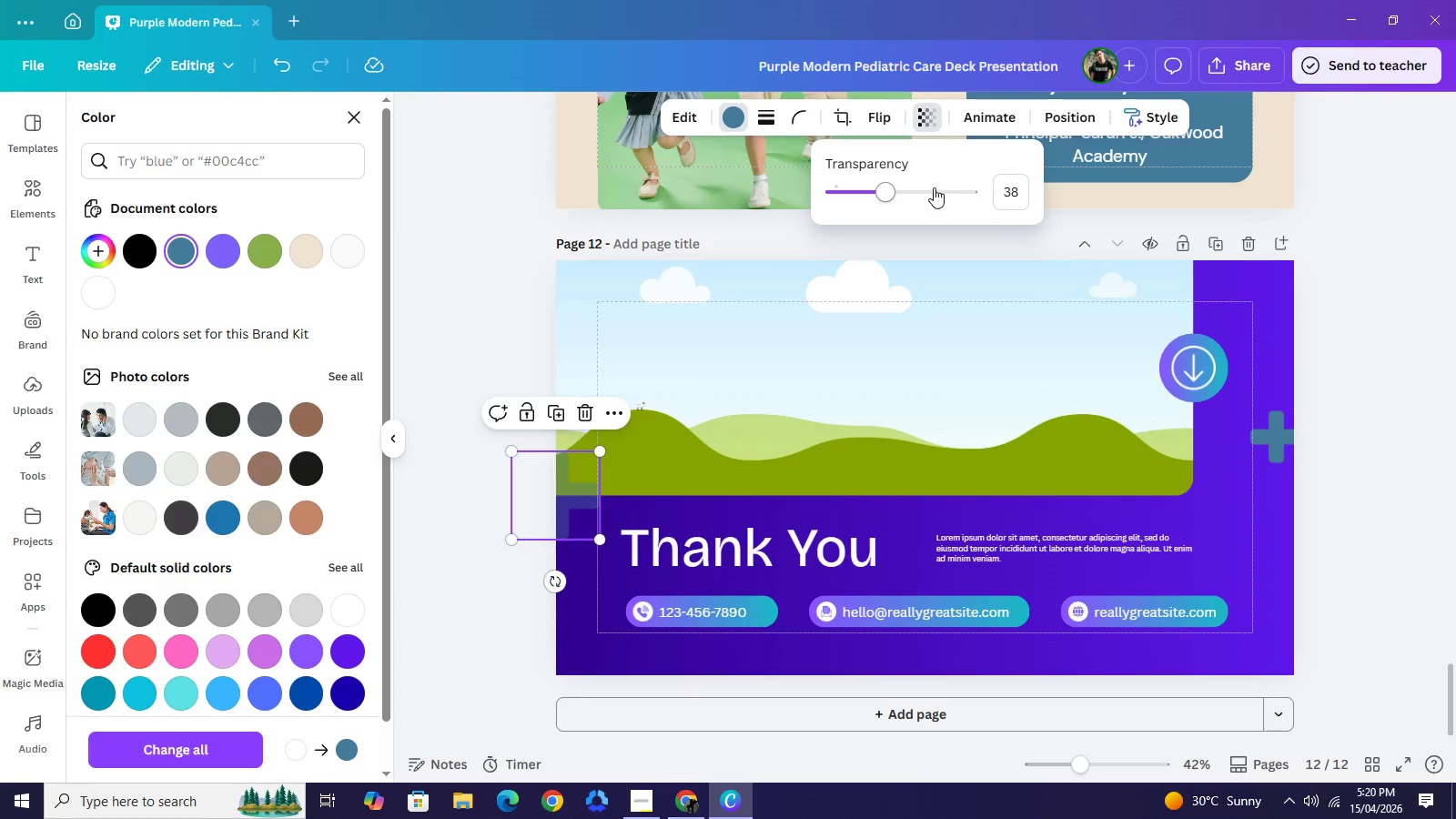 
left_click_drag(start_coordinate=[892, 195], to_coordinate=[1080, 192])
 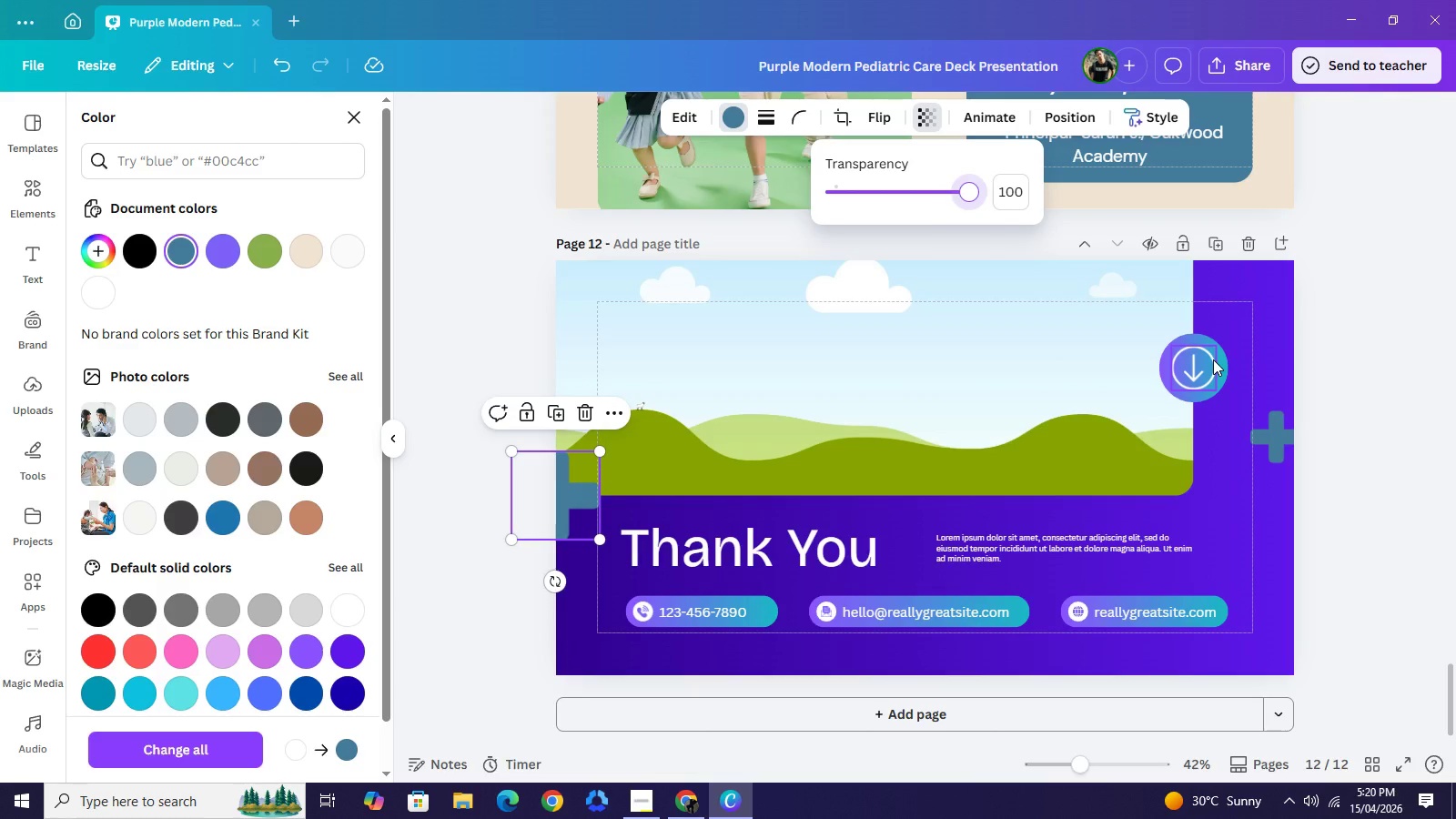 
left_click([1213, 359])
 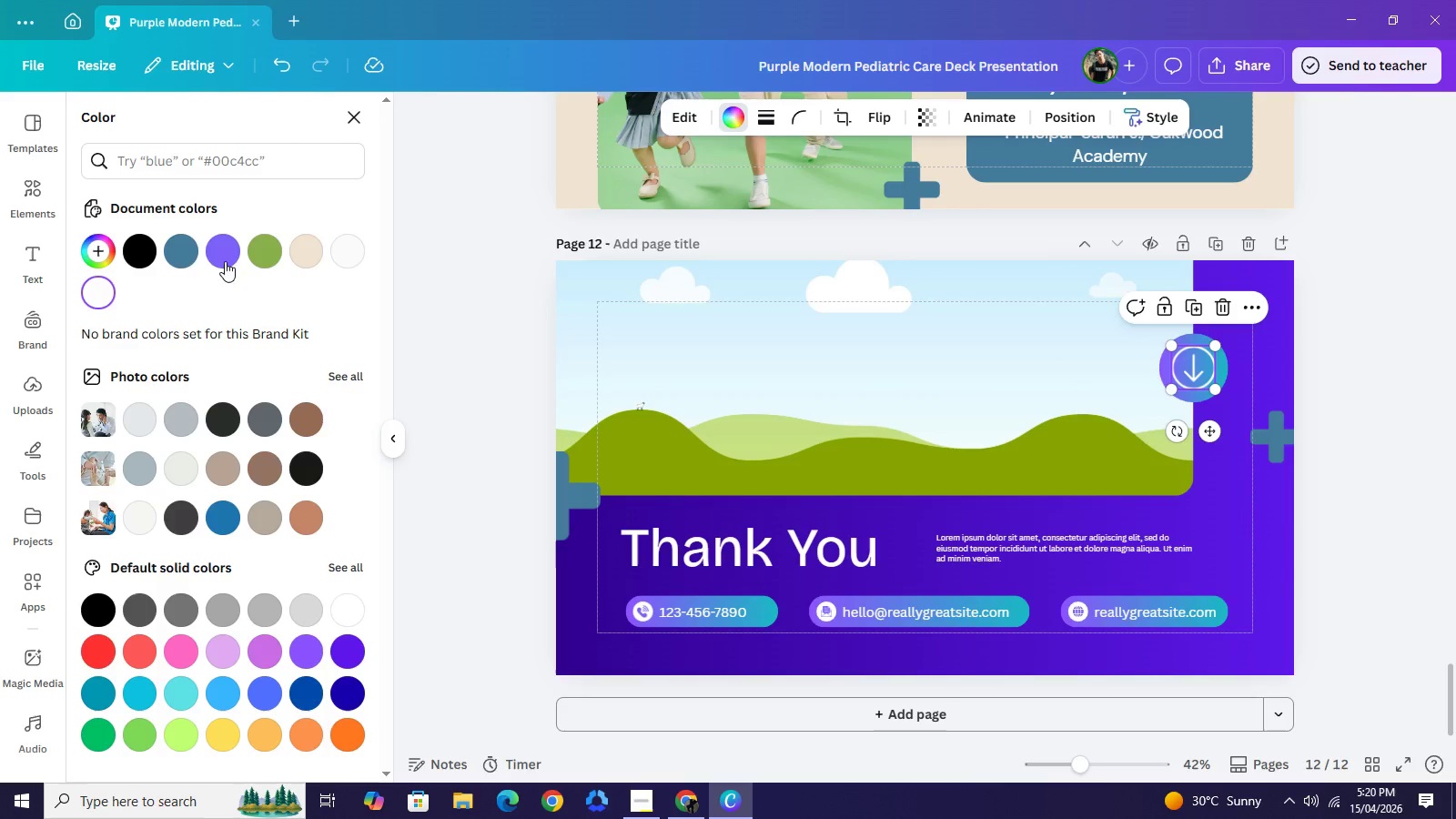 
mouse_move([192, 248])
 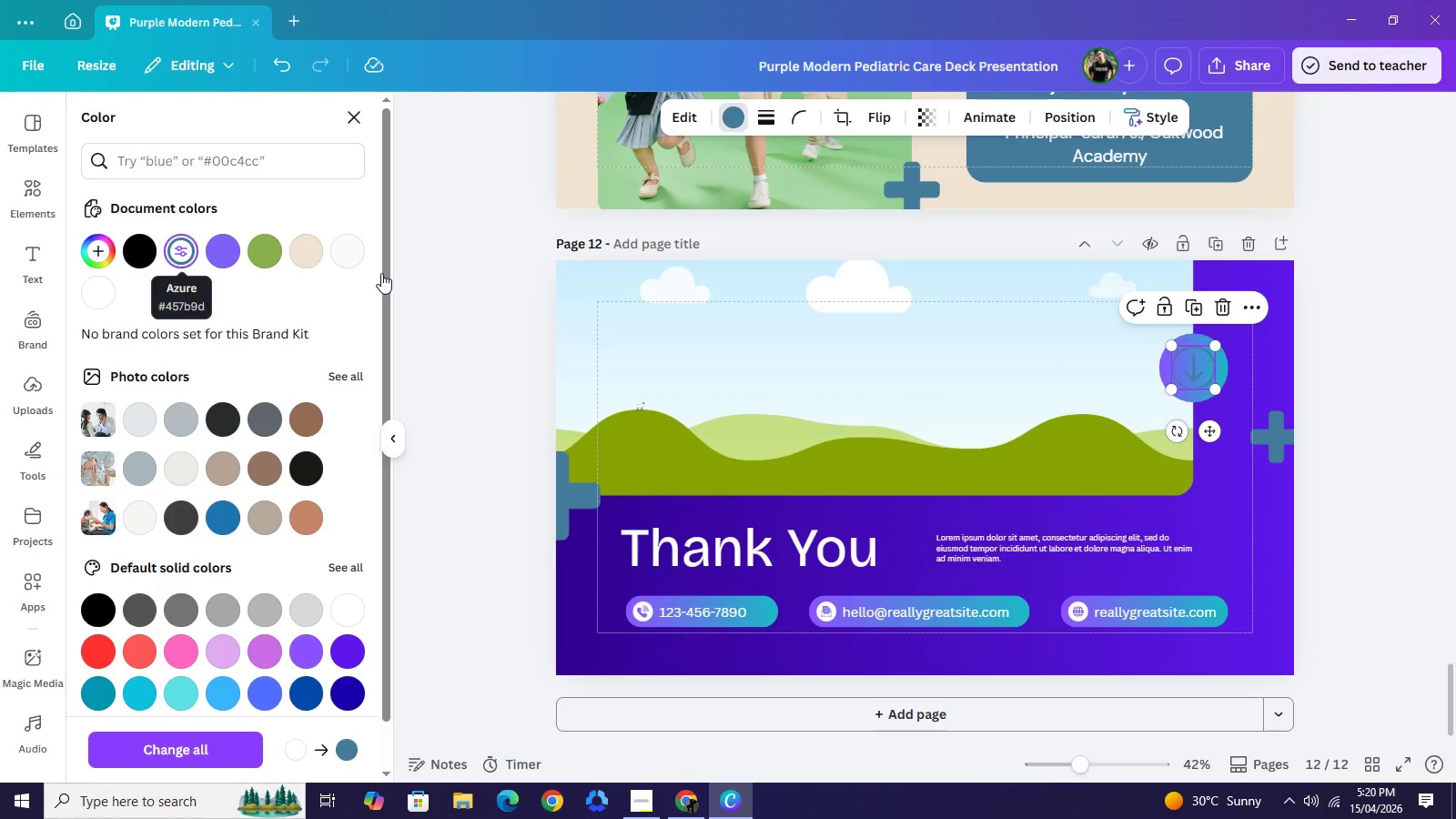 
key(Control+Z)
 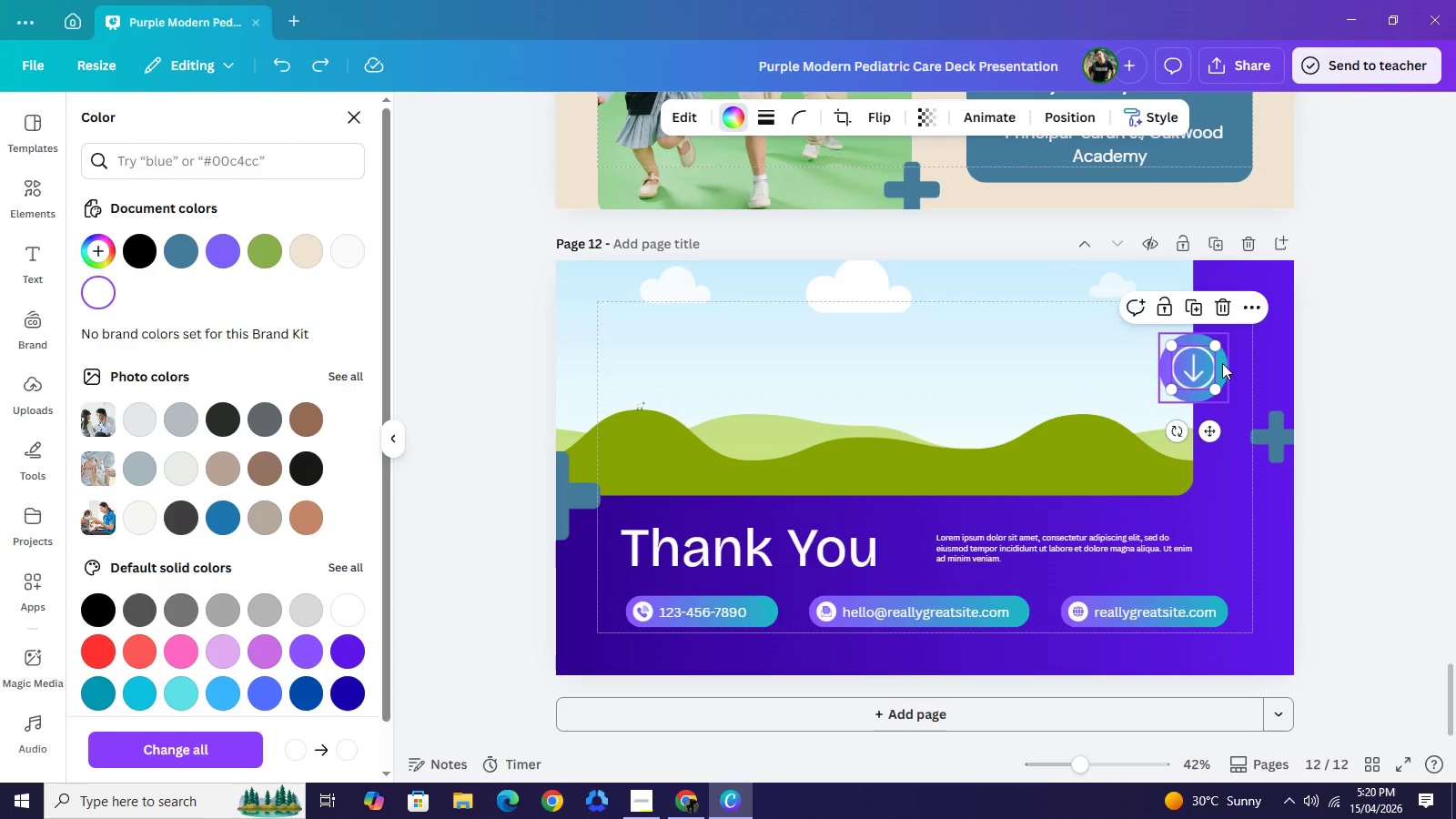 
left_click([1220, 363])
 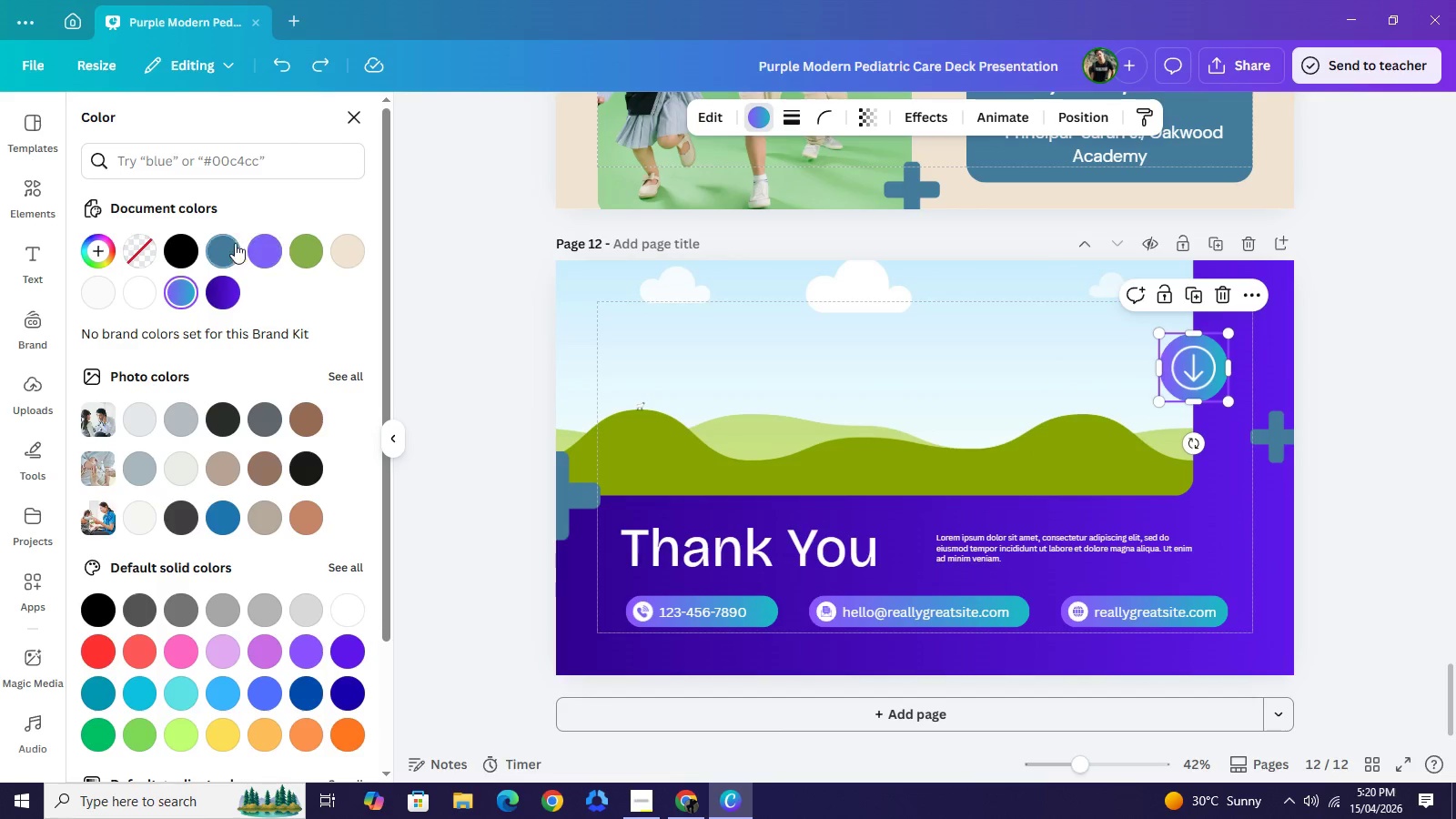 
left_click([229, 247])
 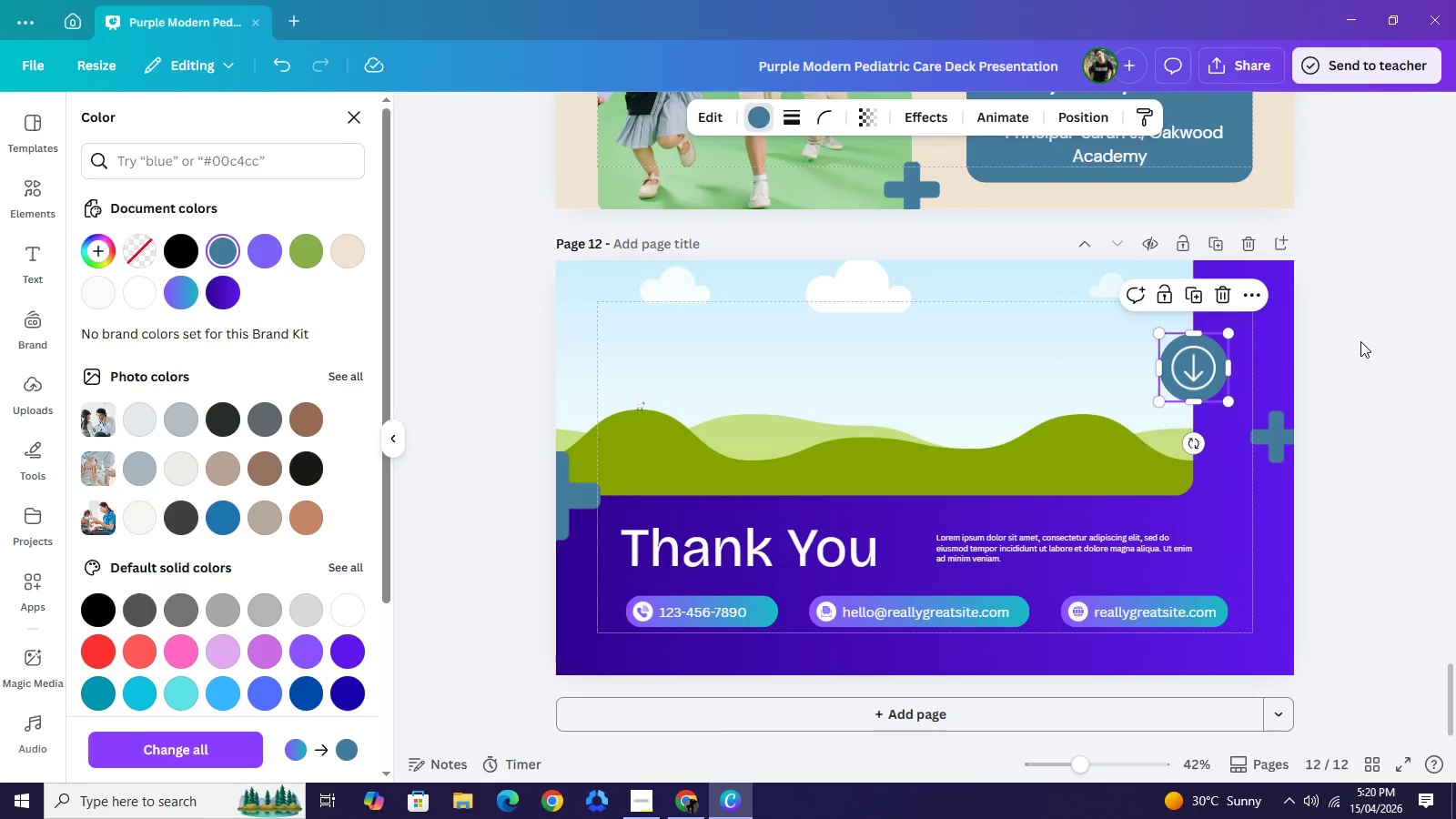 
left_click([1360, 341])
 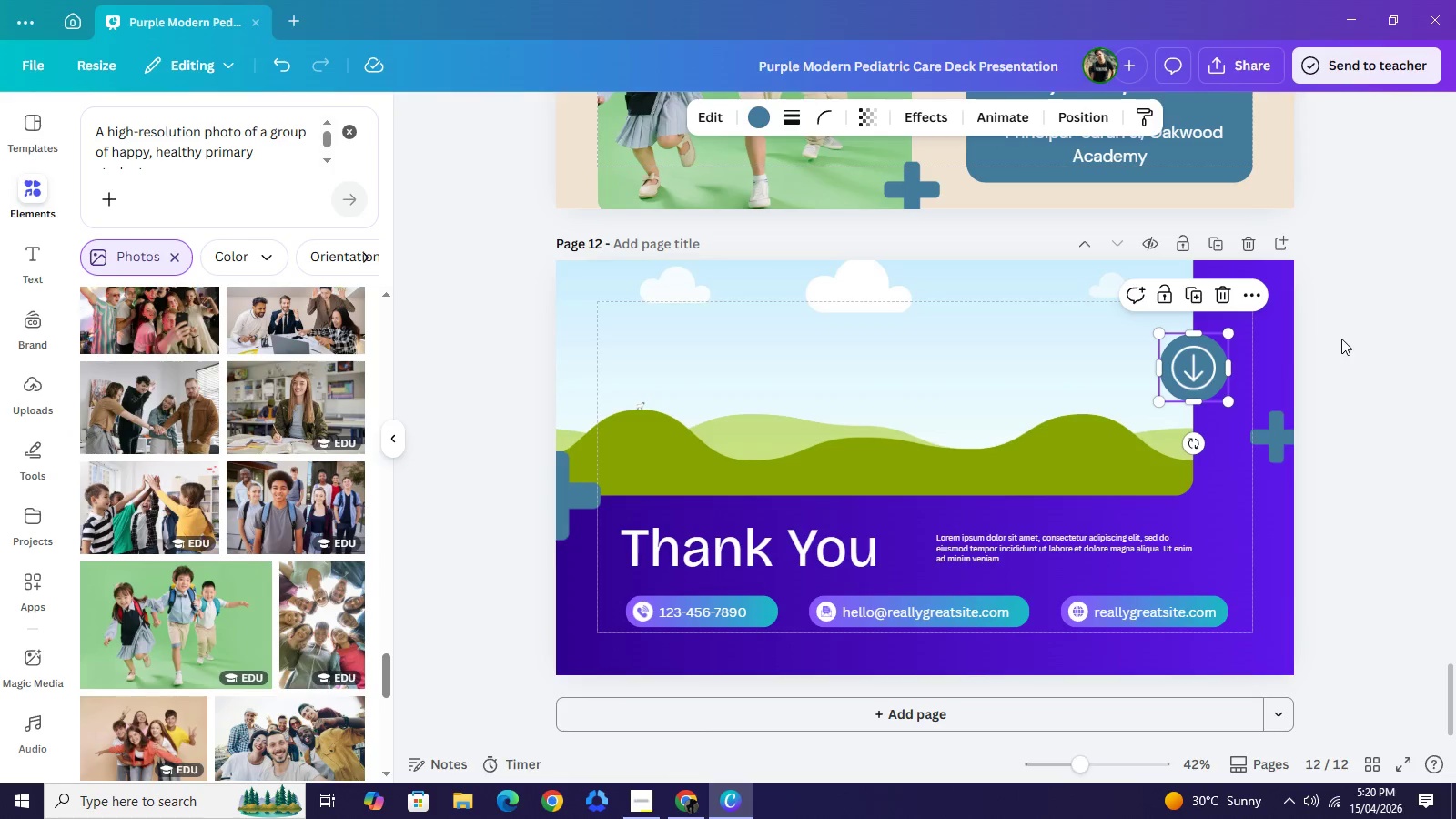 
left_click([1341, 339])
 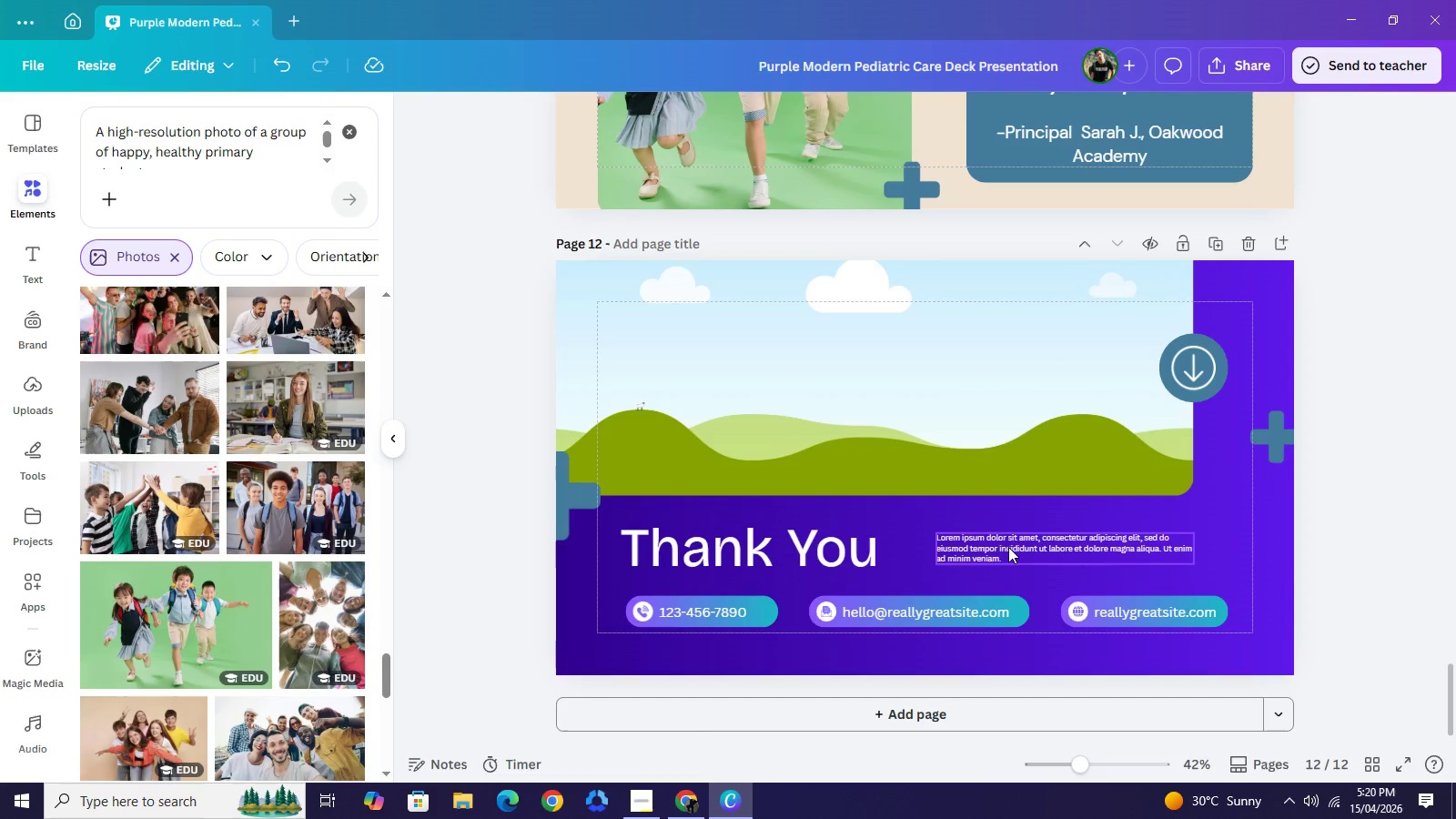 
left_click([1010, 547])
 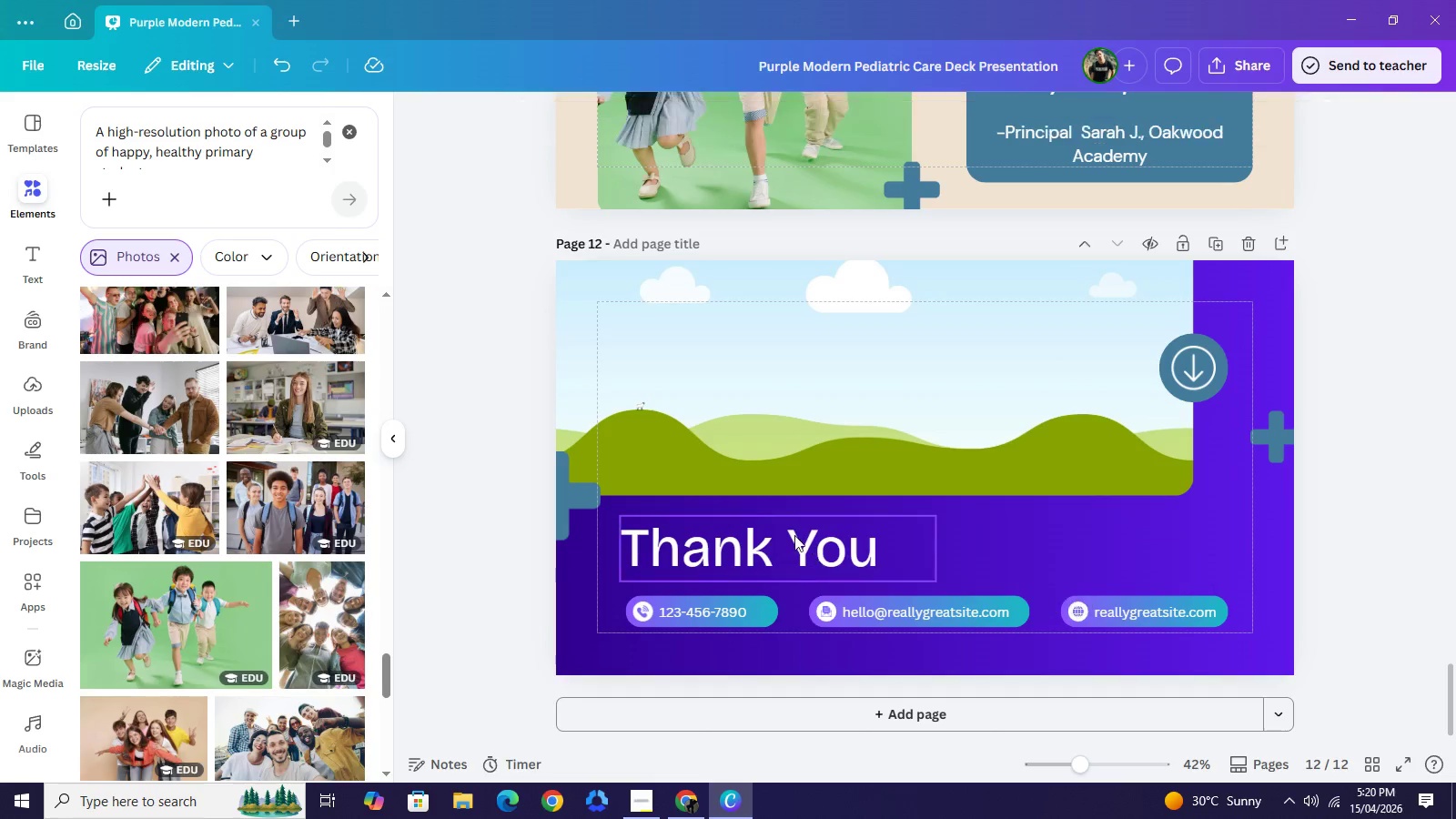 
key(Backspace)
 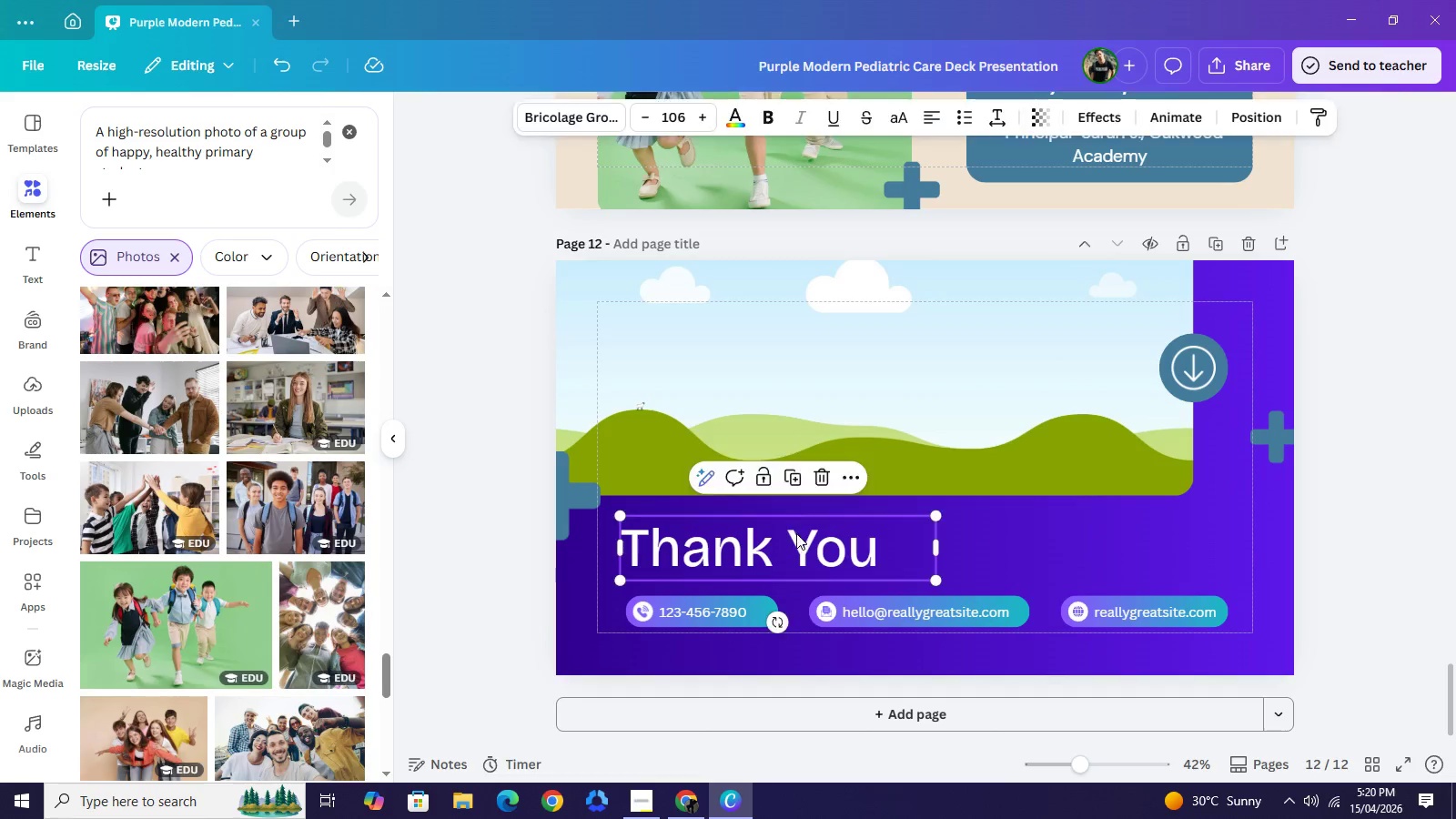 
left_click([793, 534])
 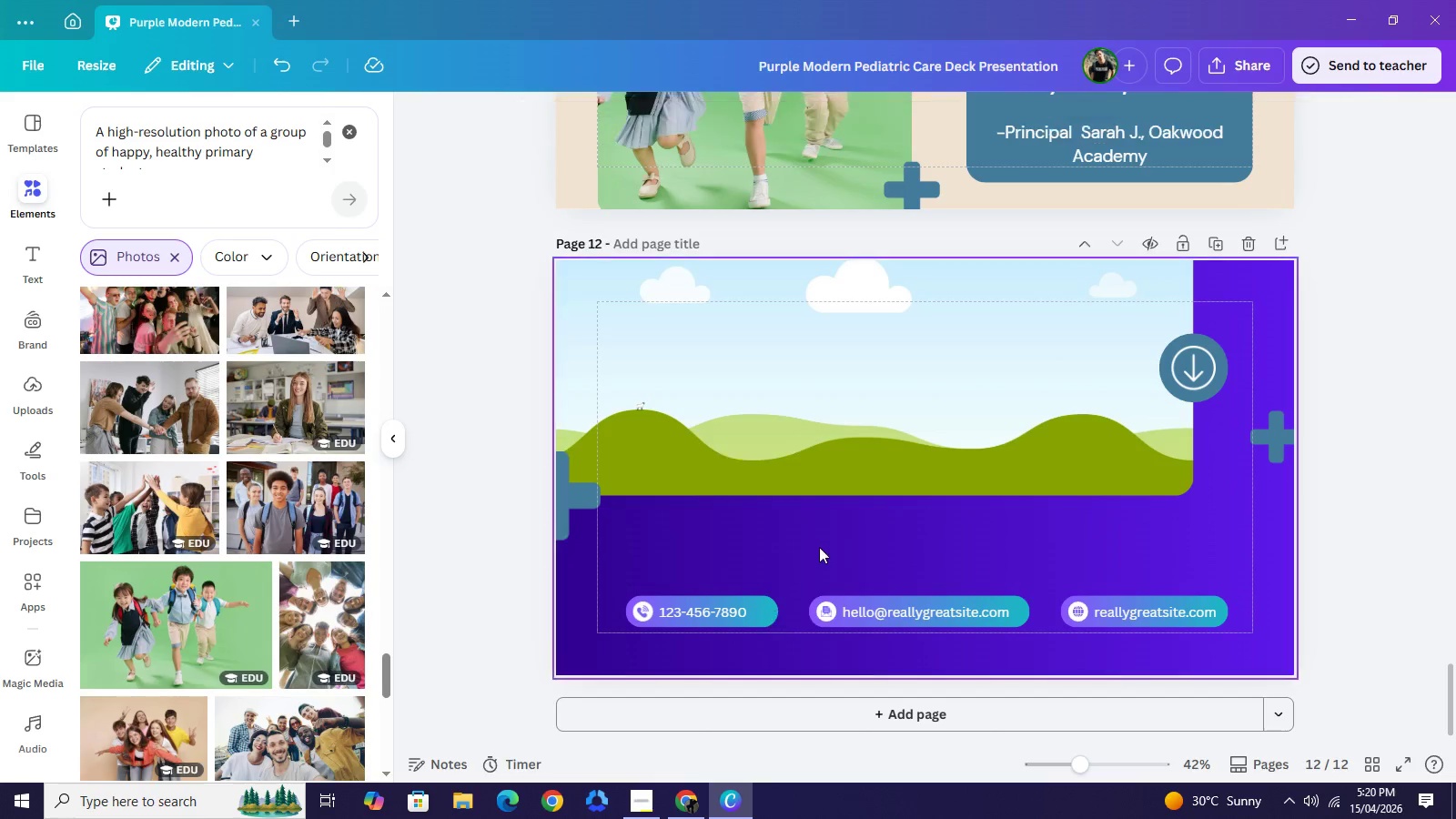 
key(Backspace)
 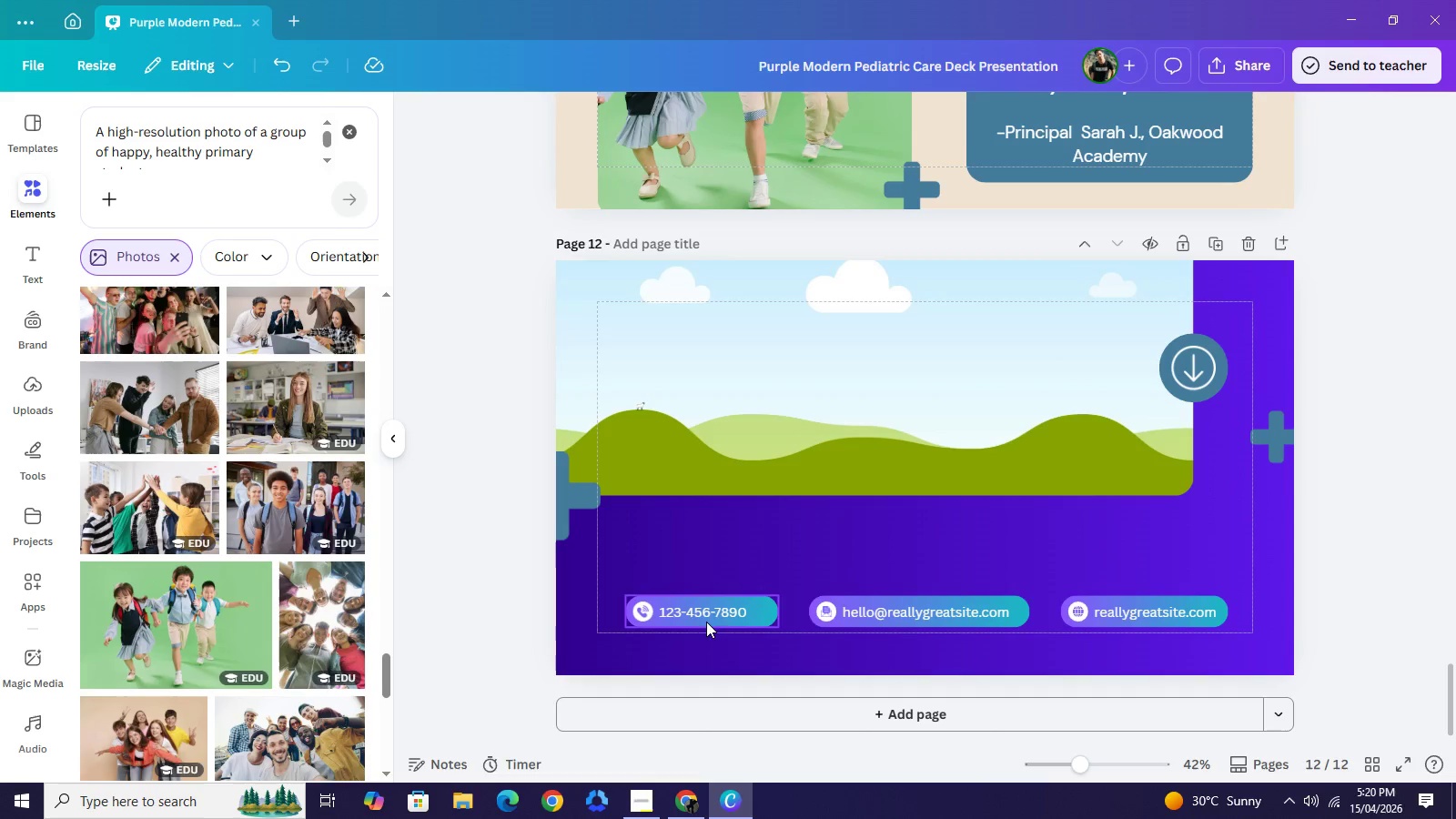 
wait(6.44)
 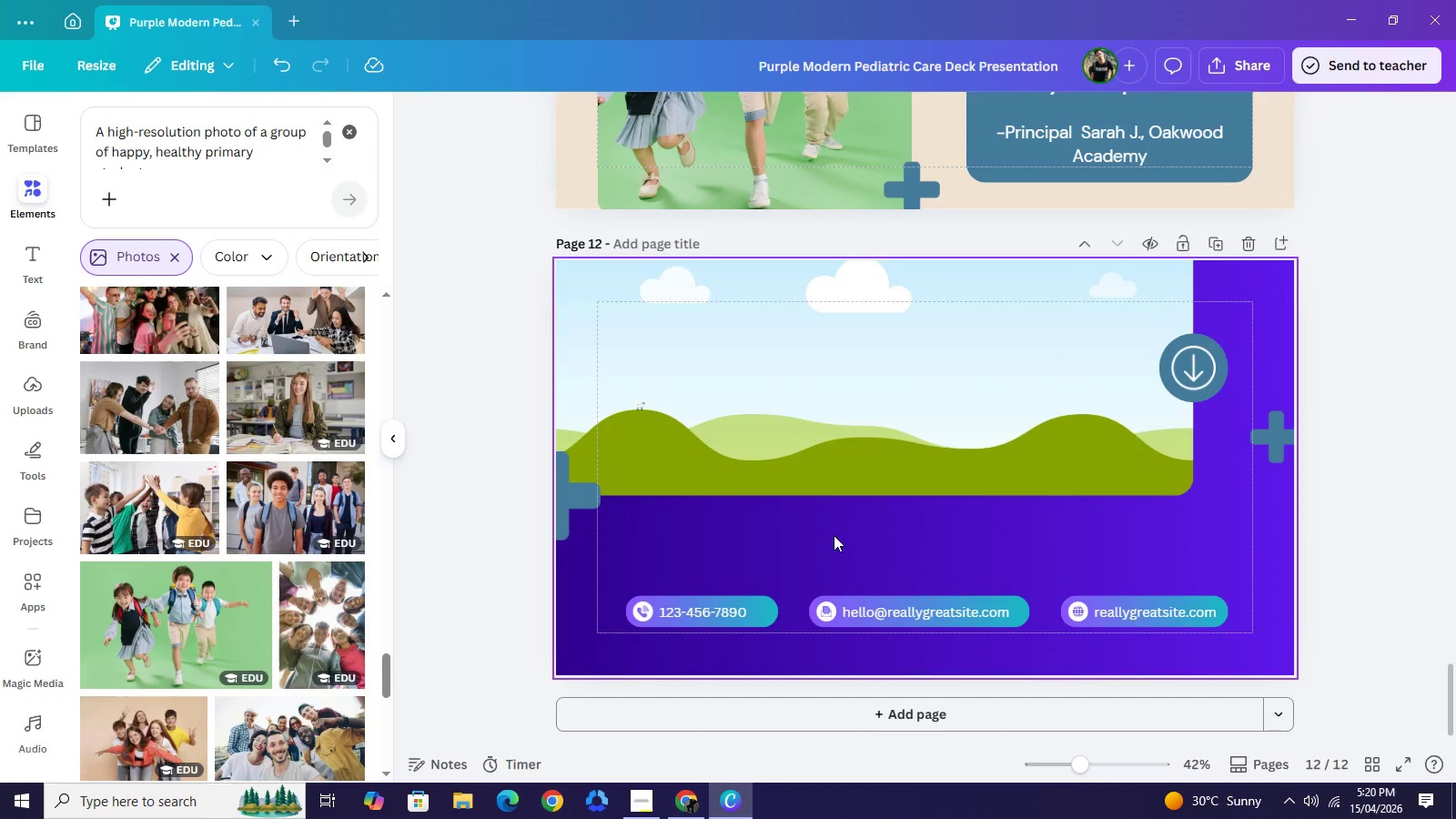 
left_click([787, 549])
 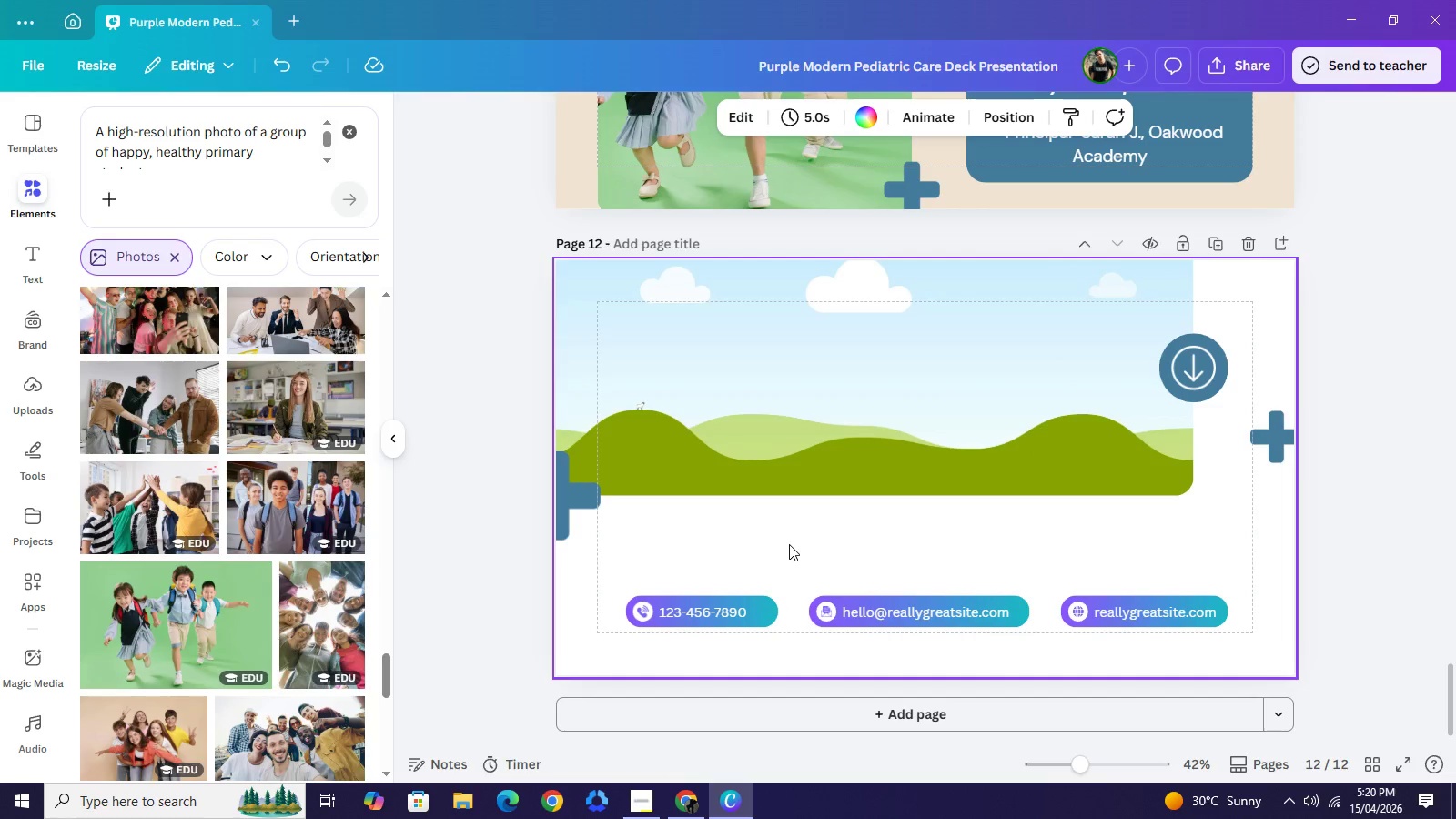 
key(Backspace)
 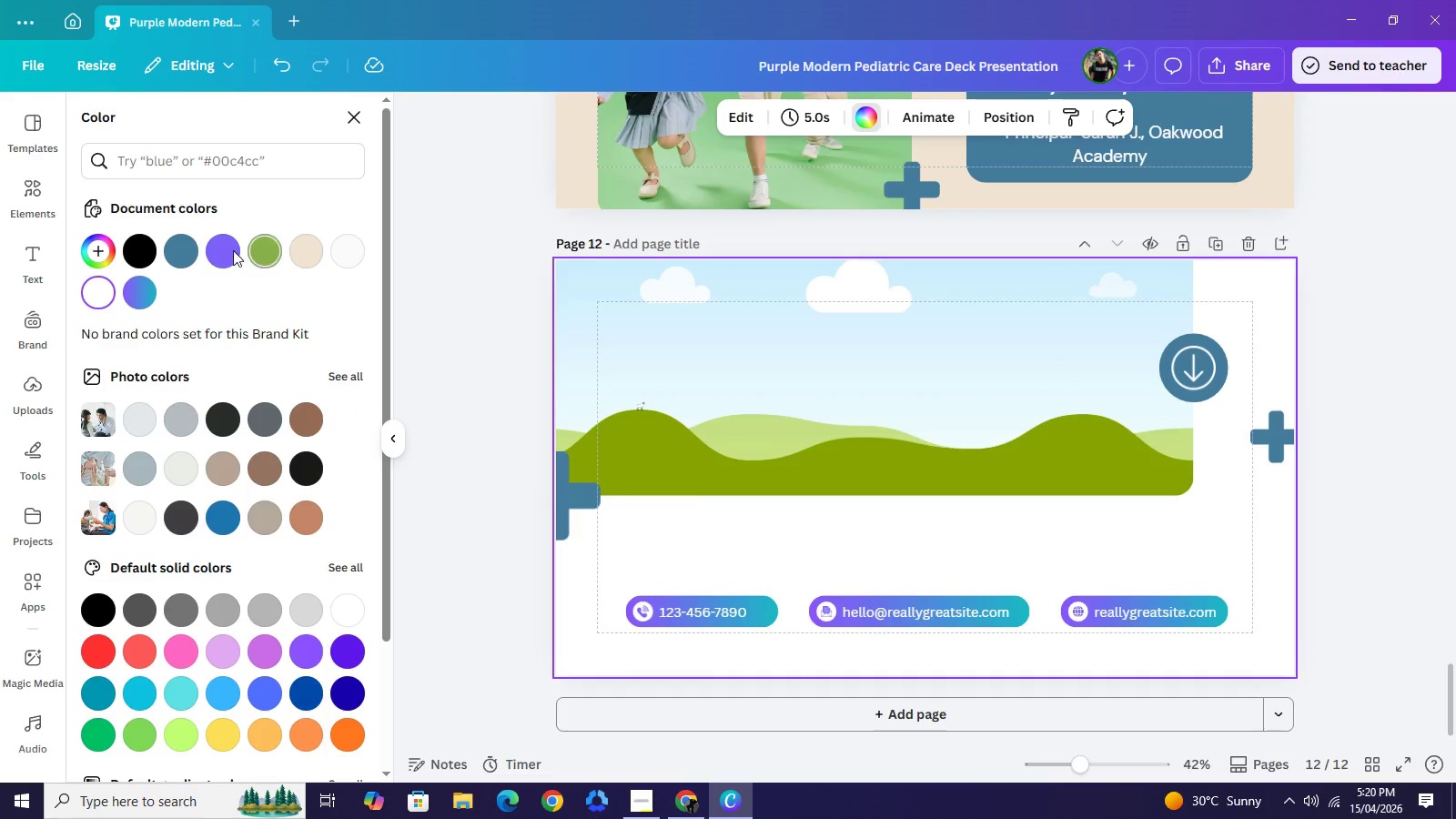 
left_click([307, 252])
 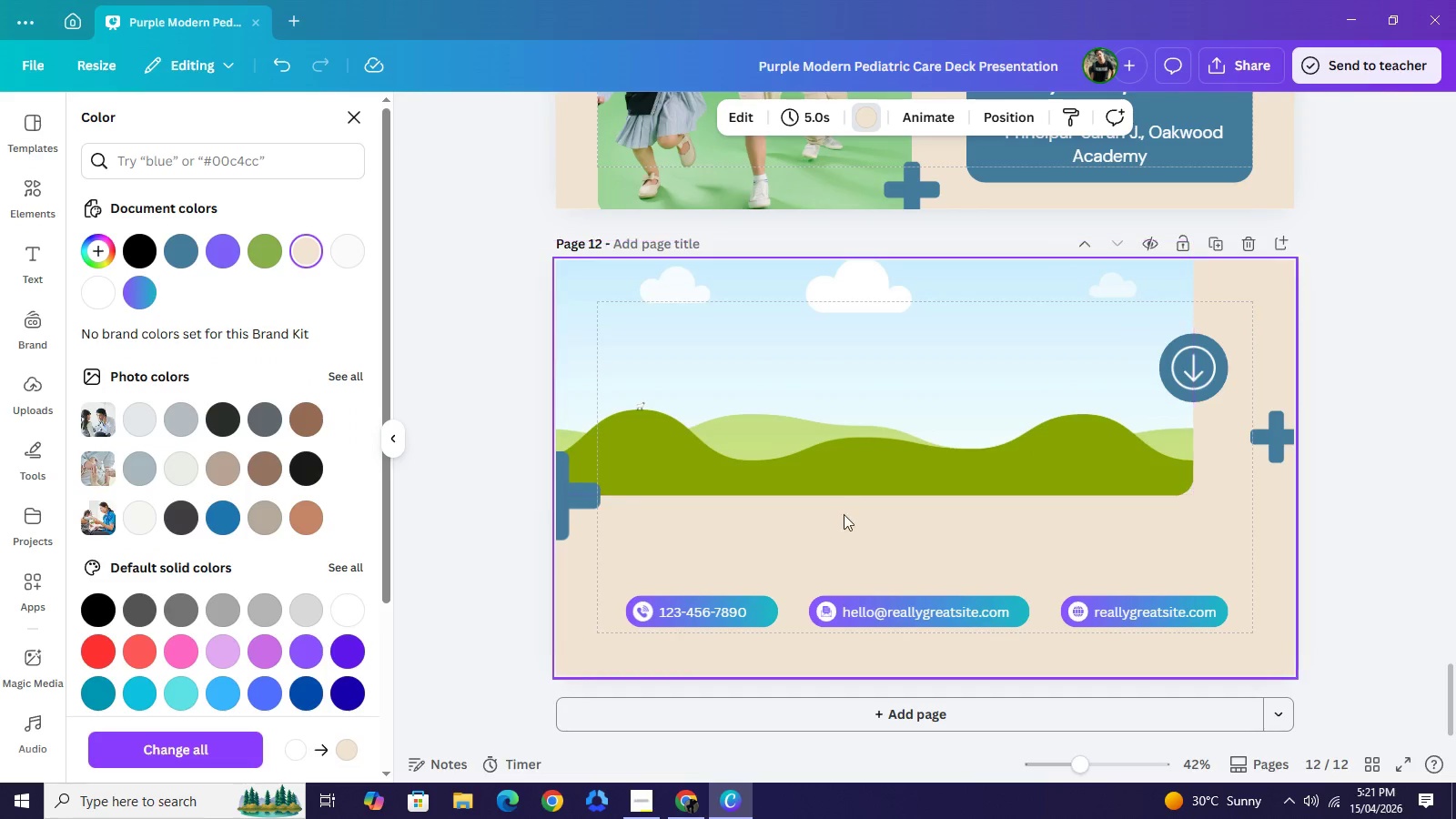 
left_click([854, 522])
 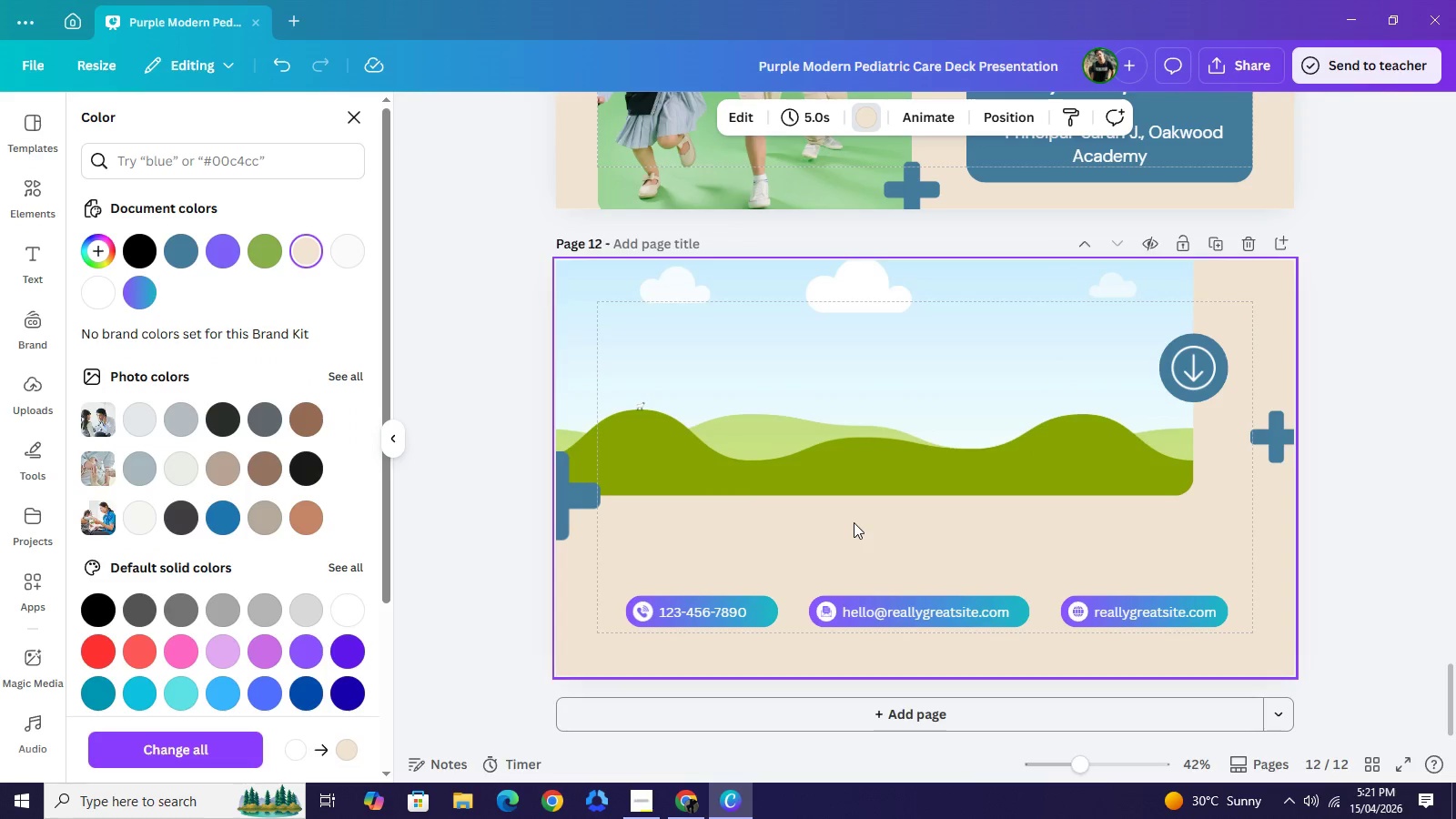 
left_click([854, 522])
 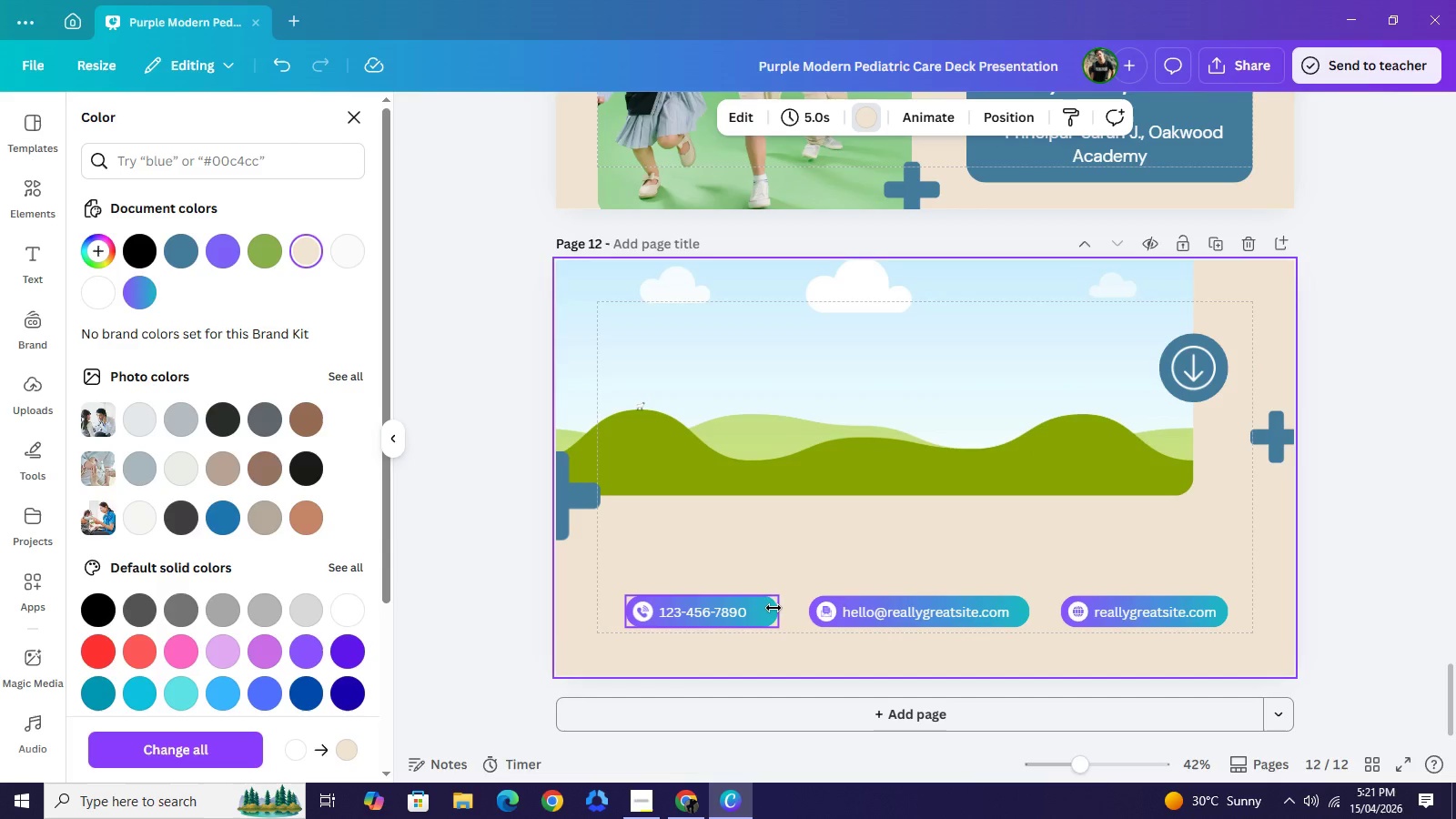 
left_click([774, 608])
 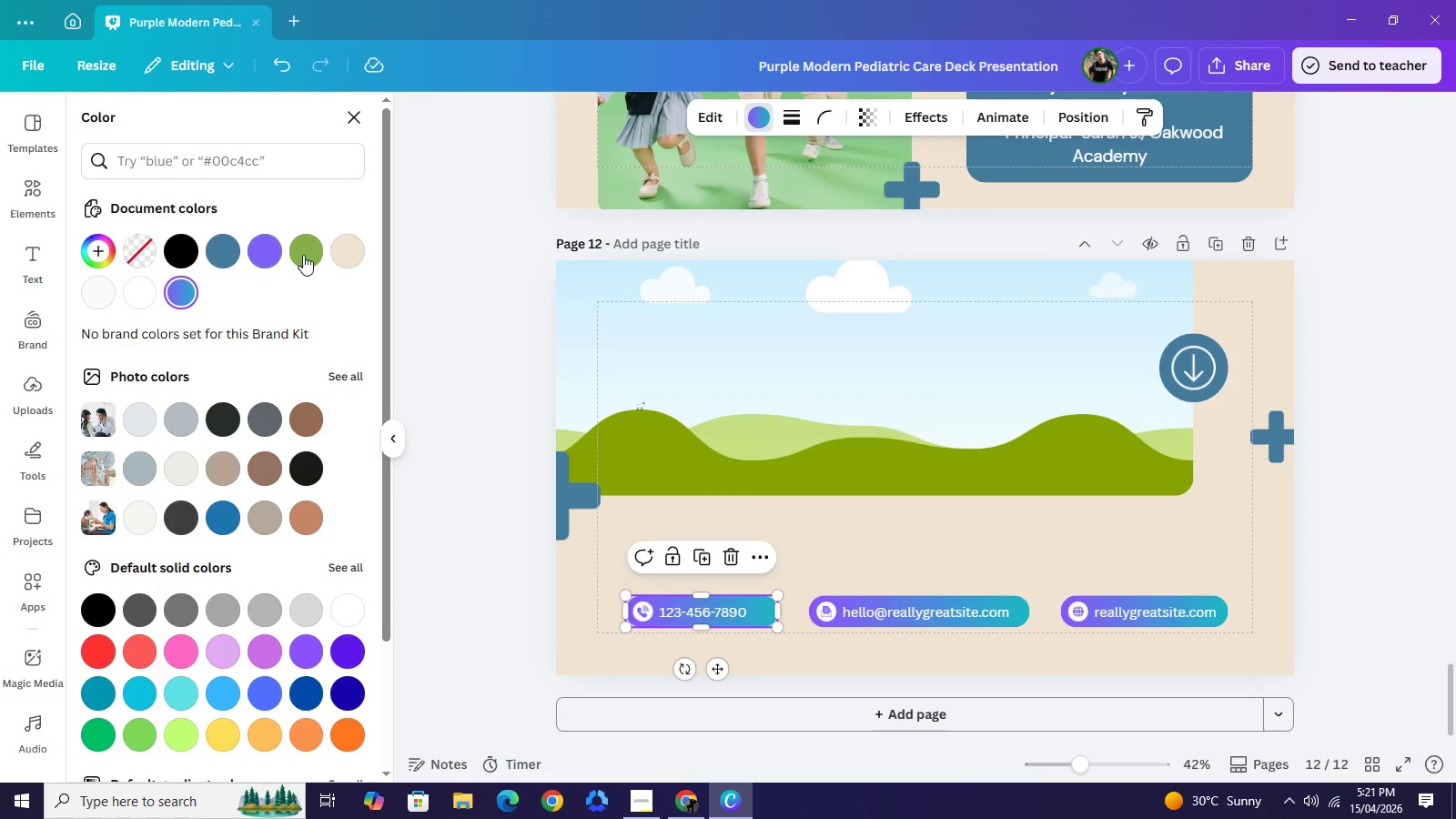 
left_click([315, 252])
 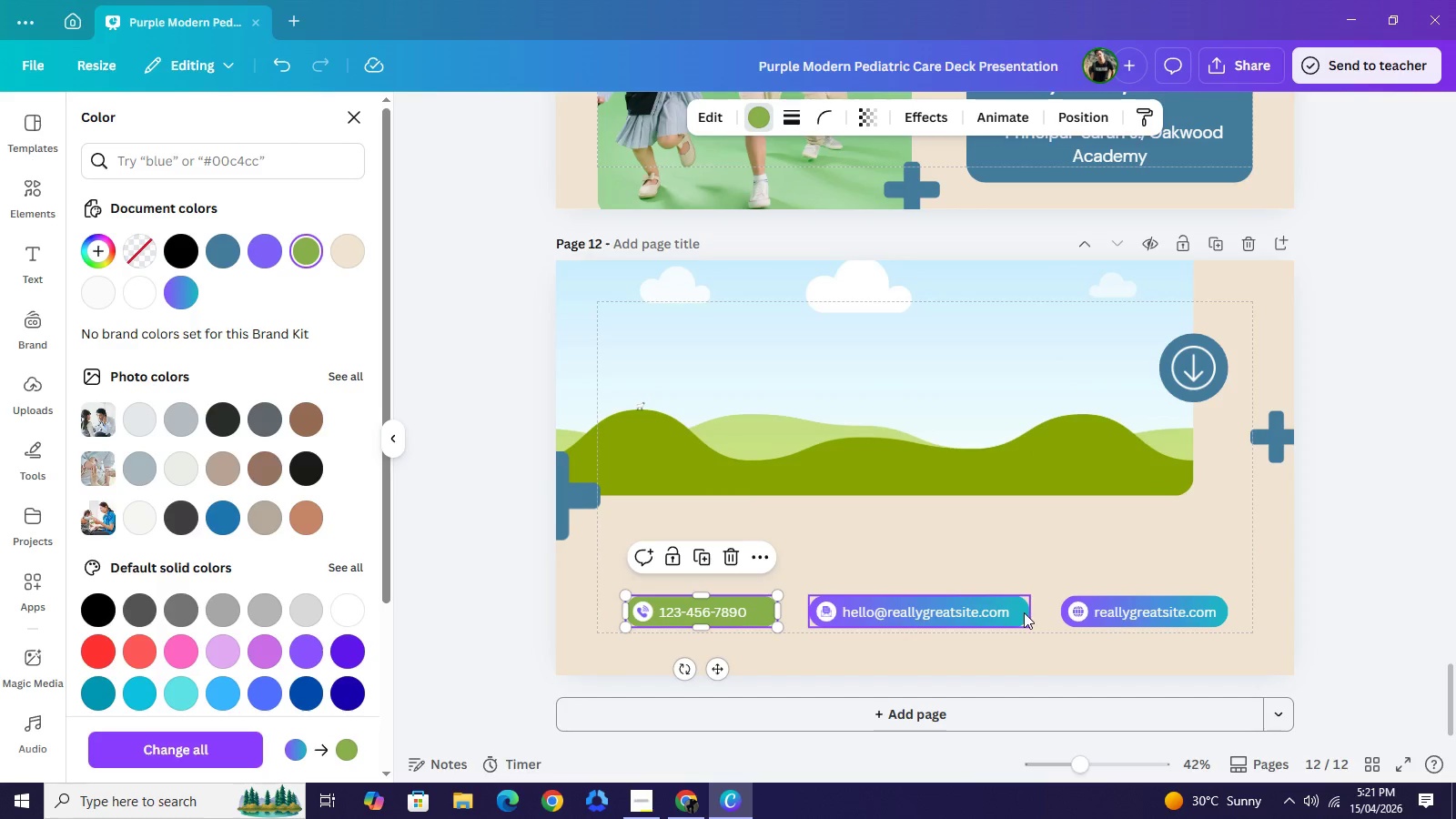 
left_click([1024, 612])
 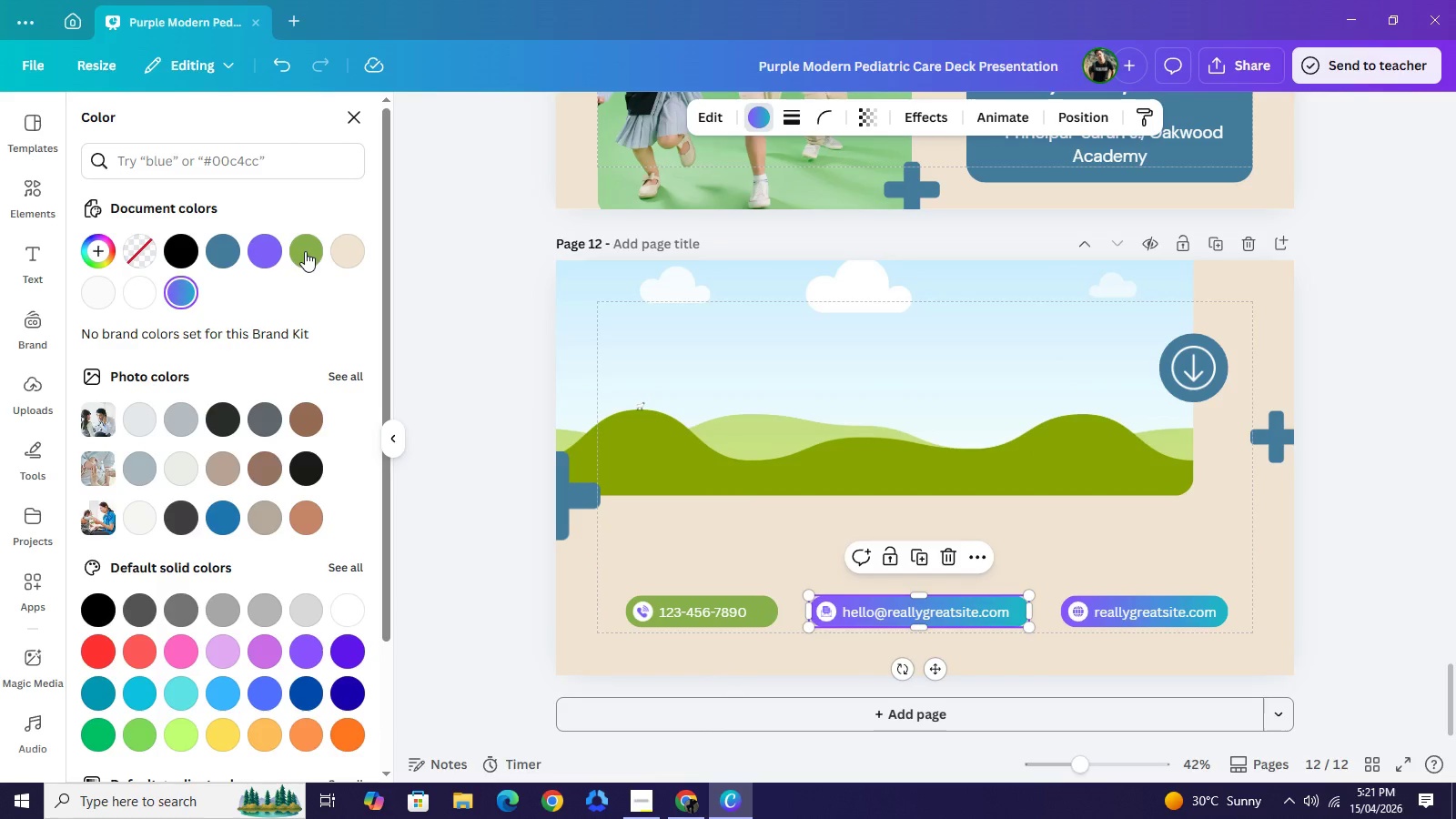 
left_click([305, 251])
 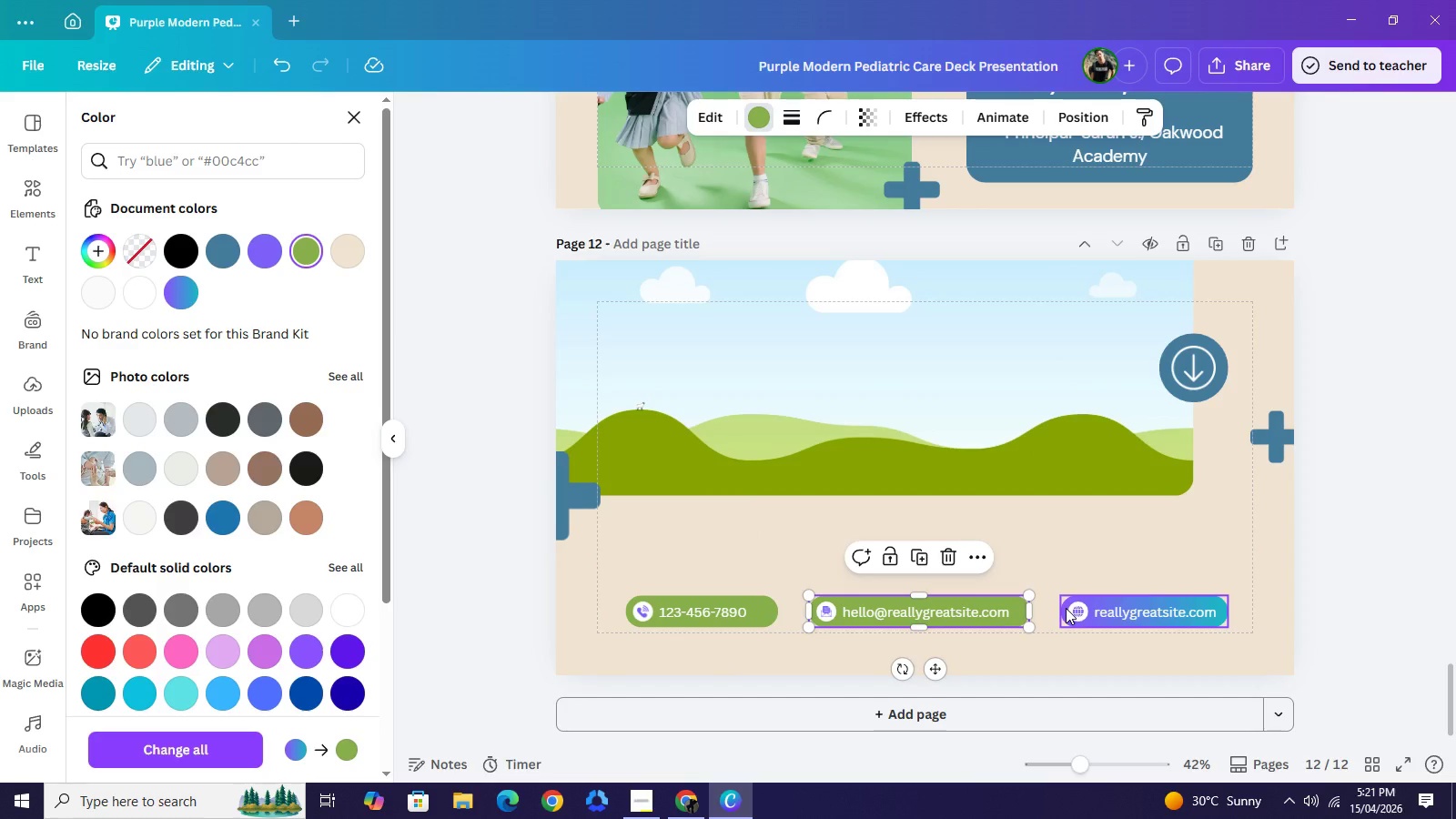 
left_click([1066, 608])
 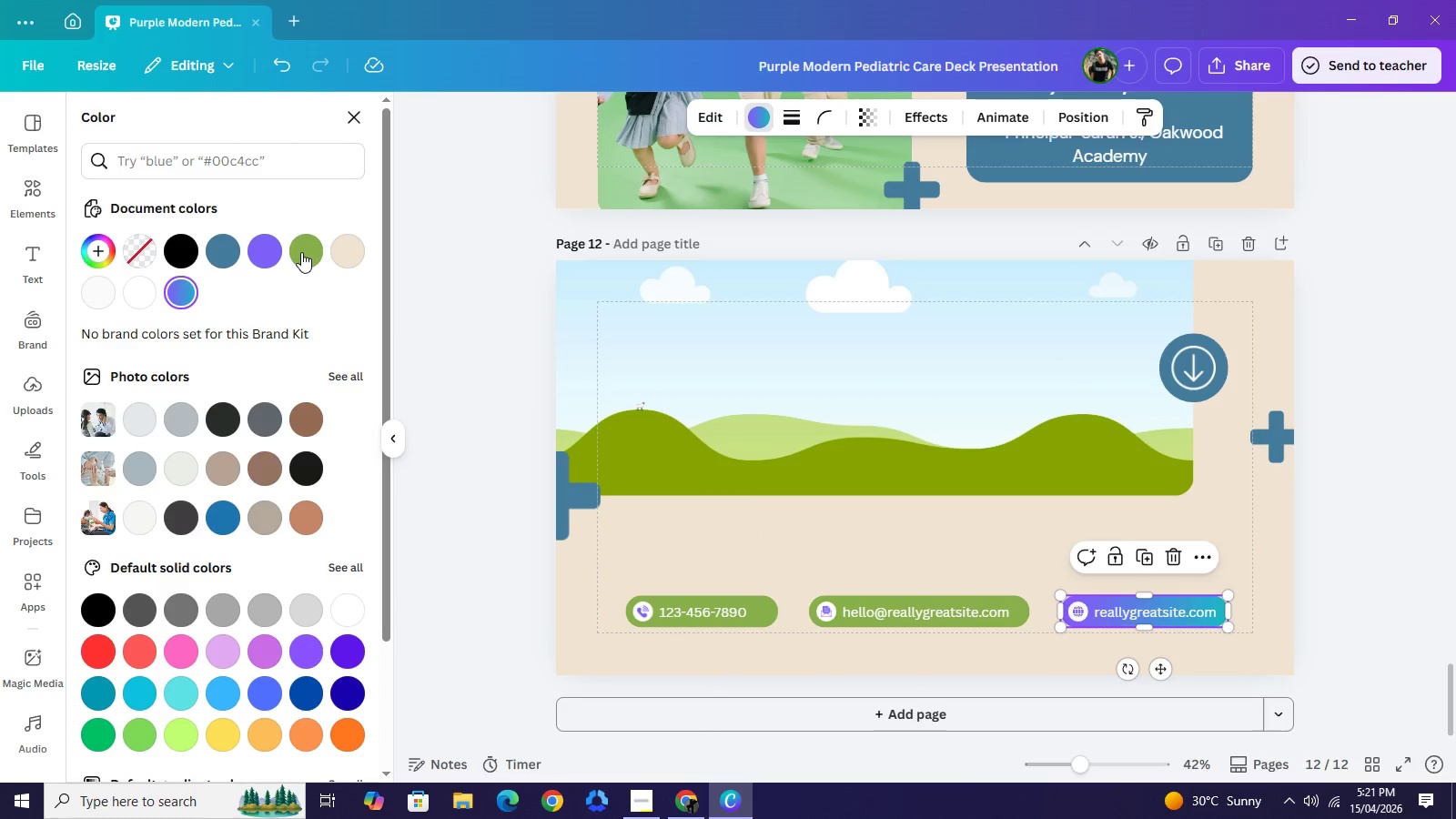 
left_click([301, 252])
 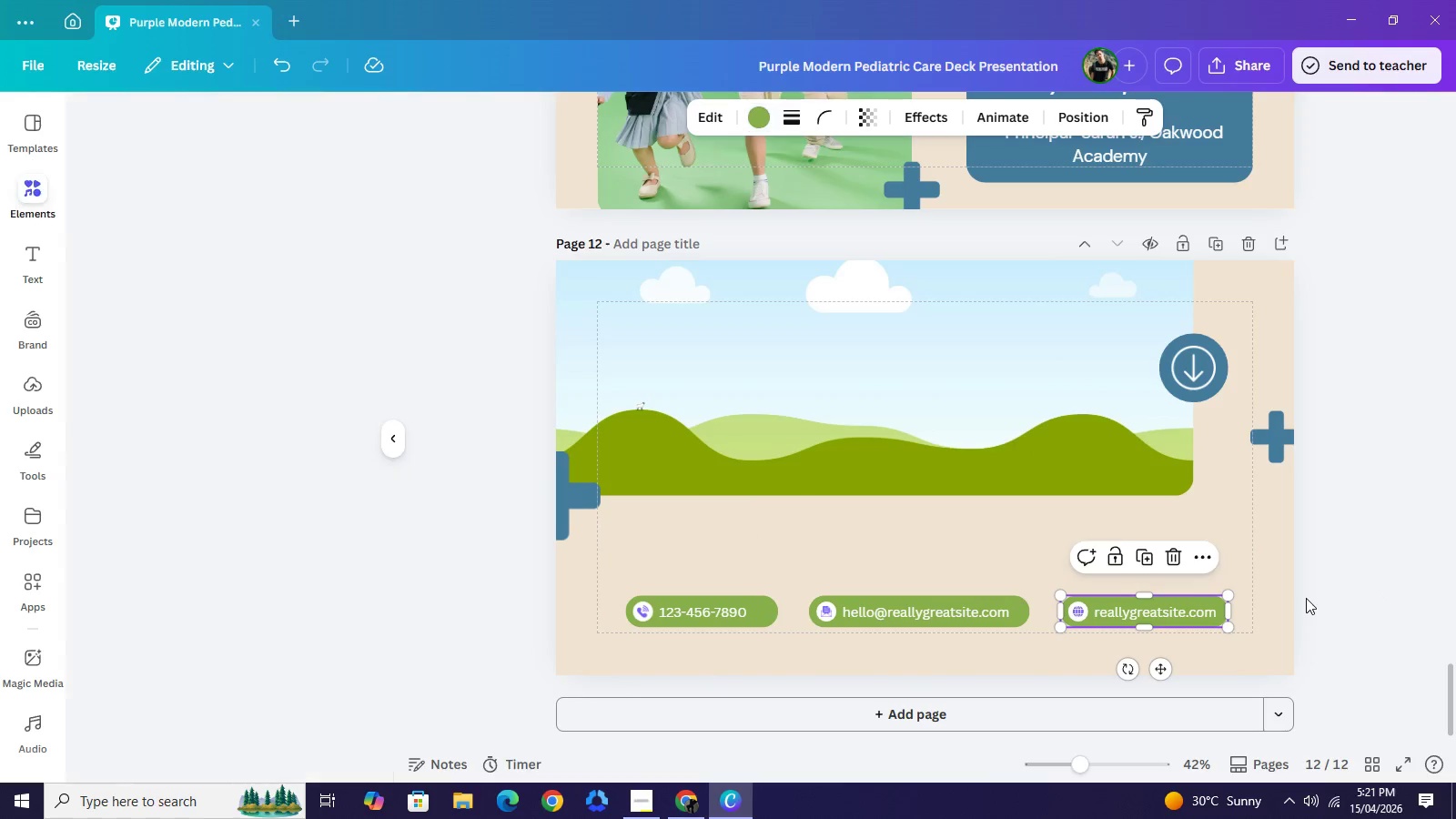 
double_click([1306, 598])
 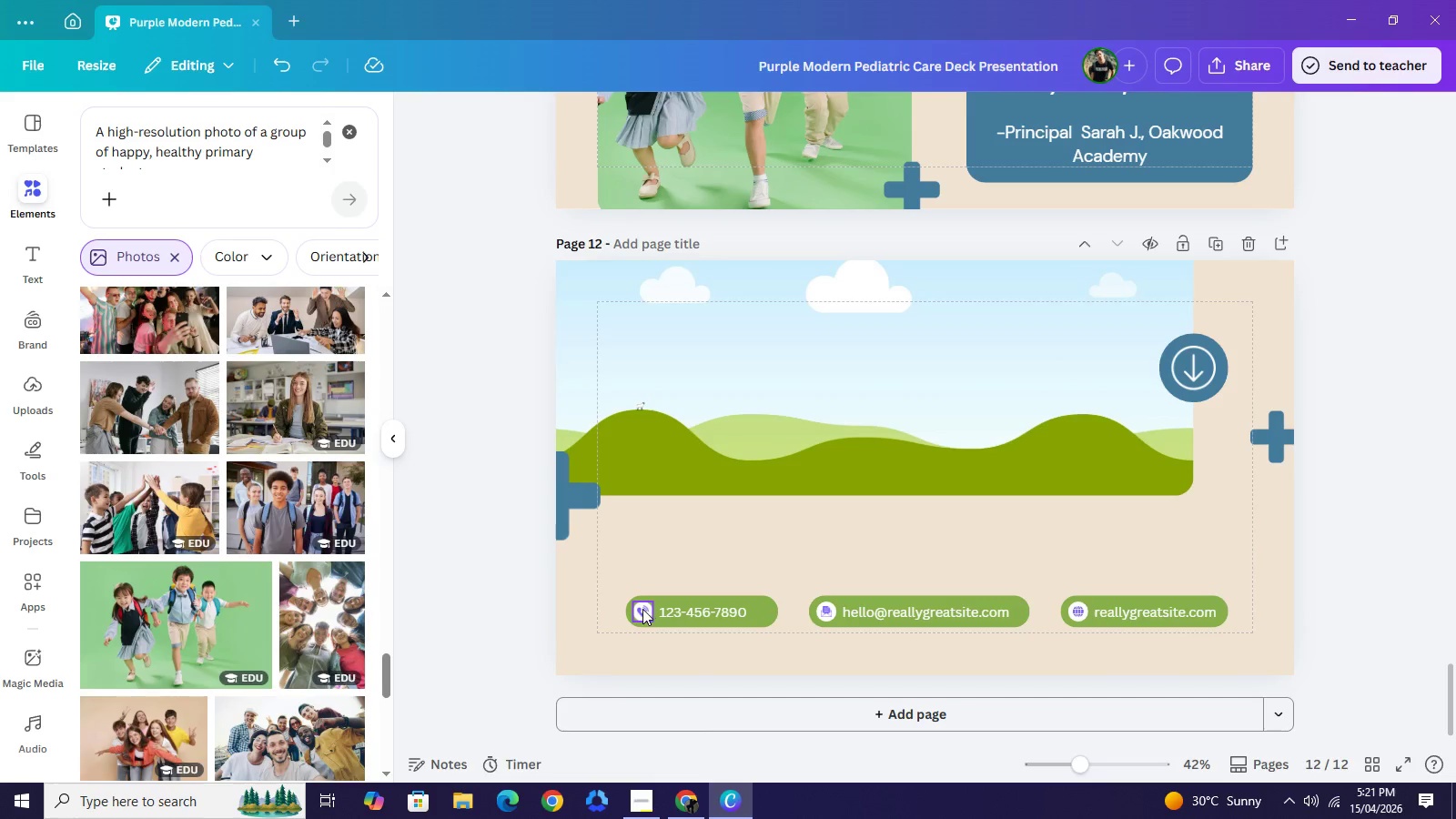 
left_click([642, 609])
 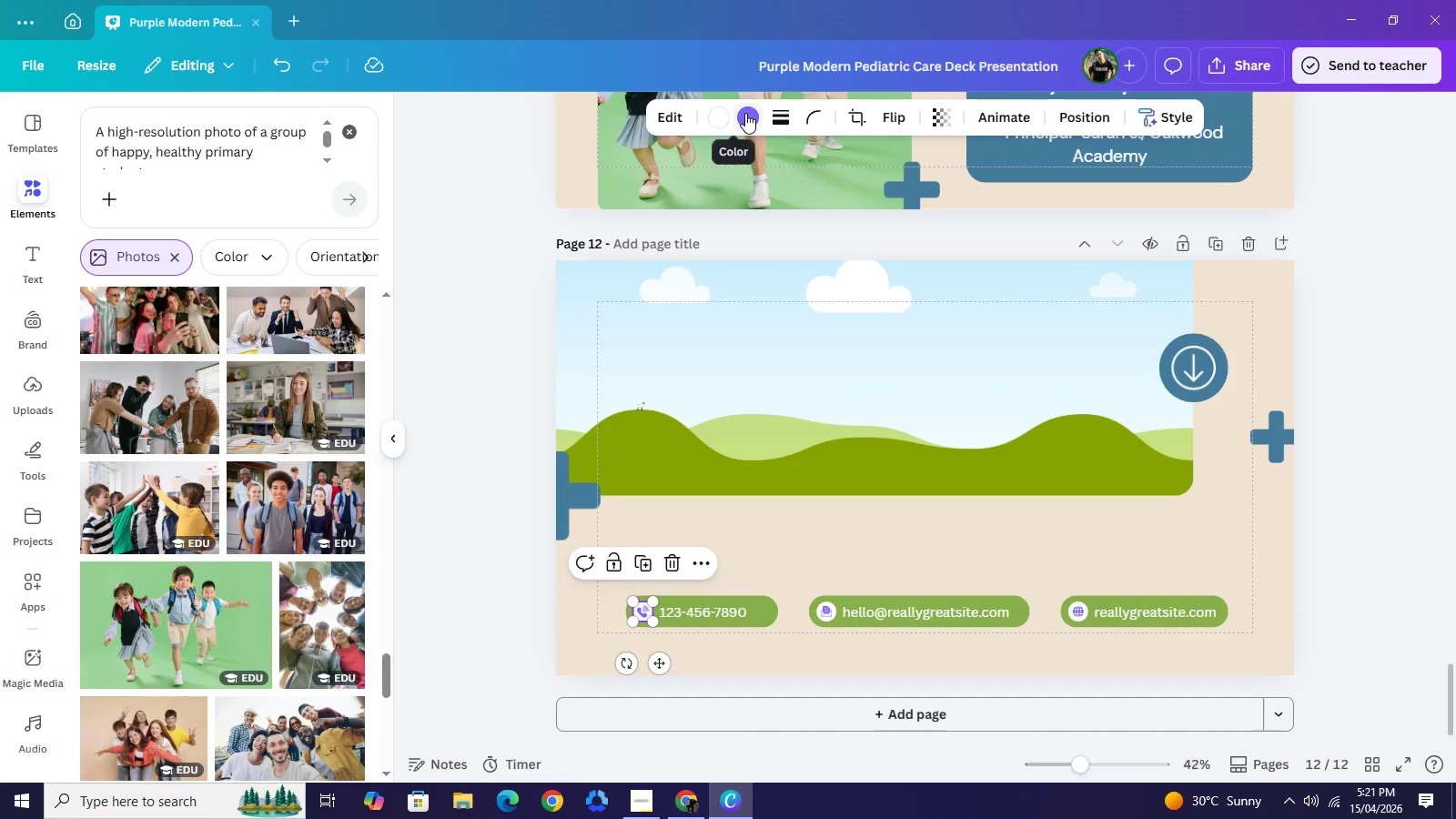 
left_click([745, 113])
 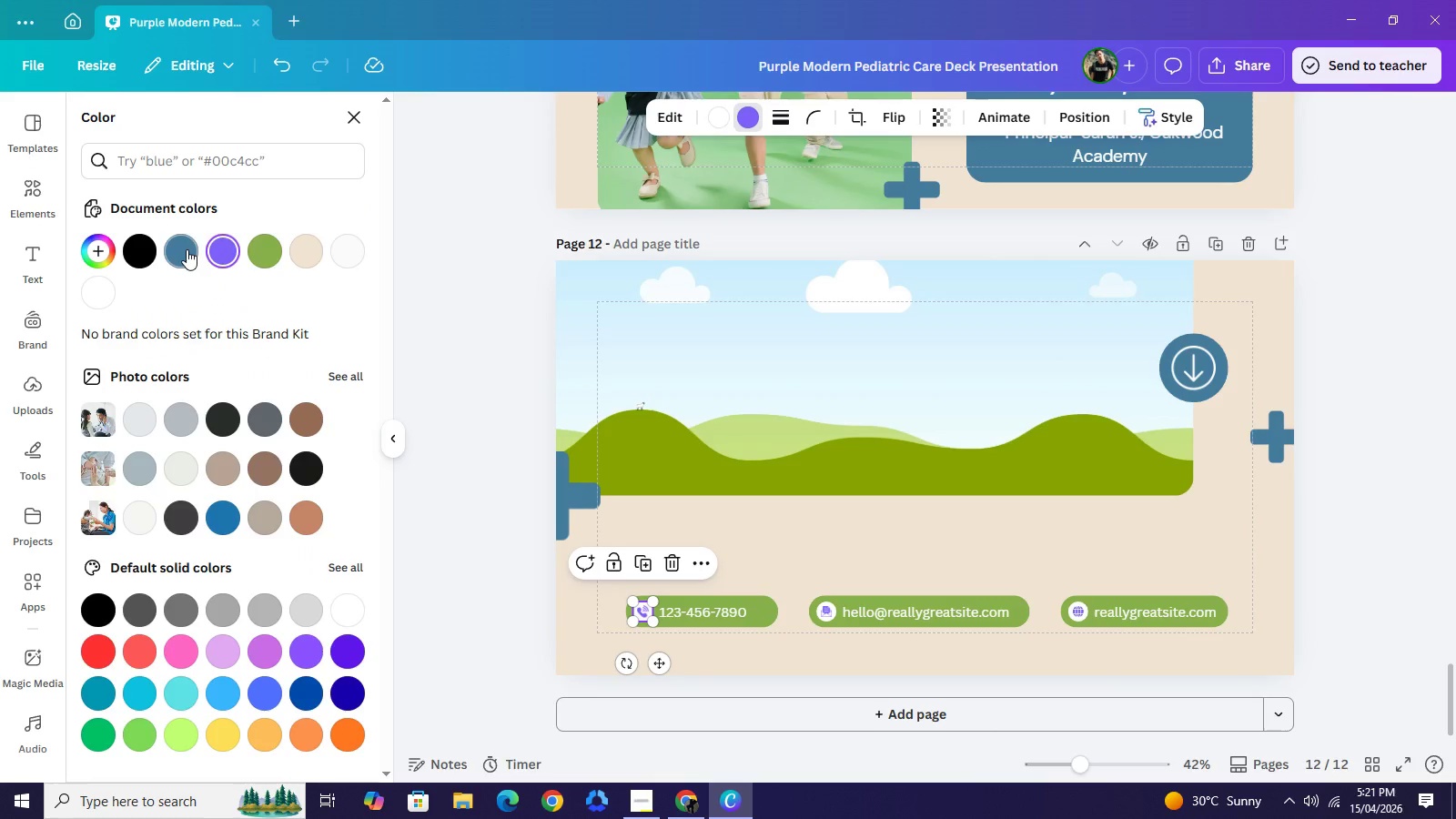 
left_click([187, 249])
 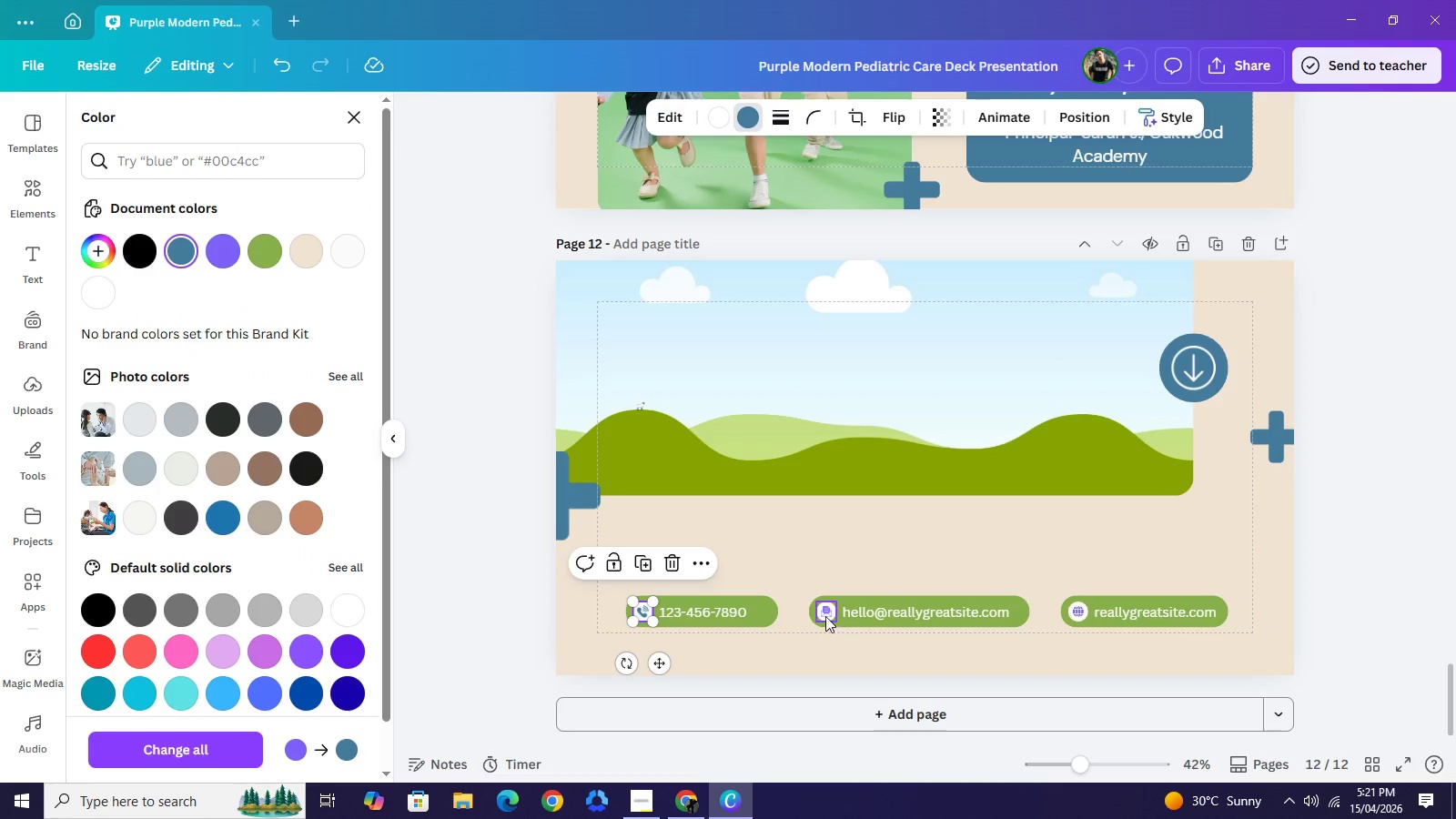 
left_click([824, 615])
 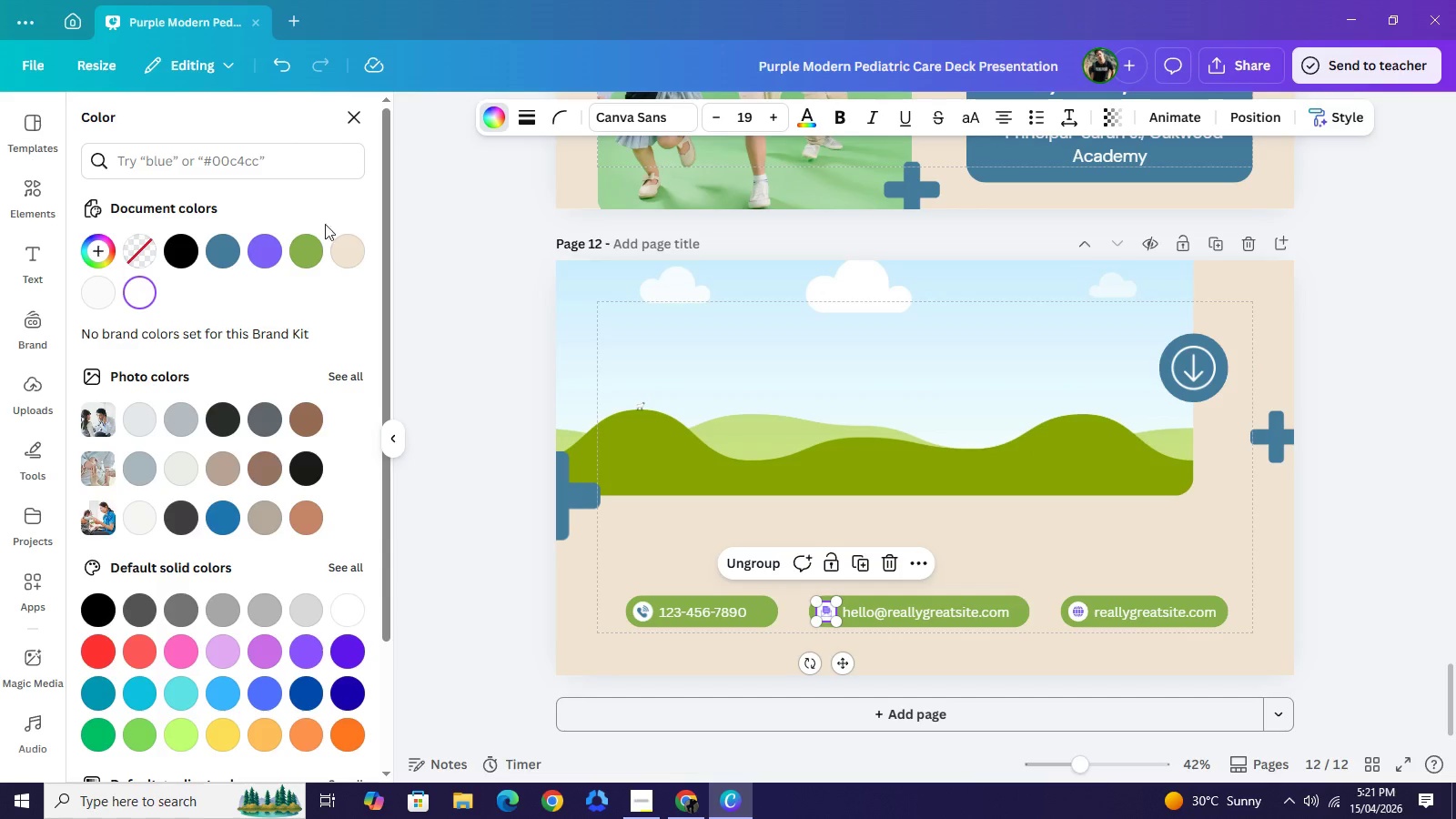 
left_click([234, 252])
 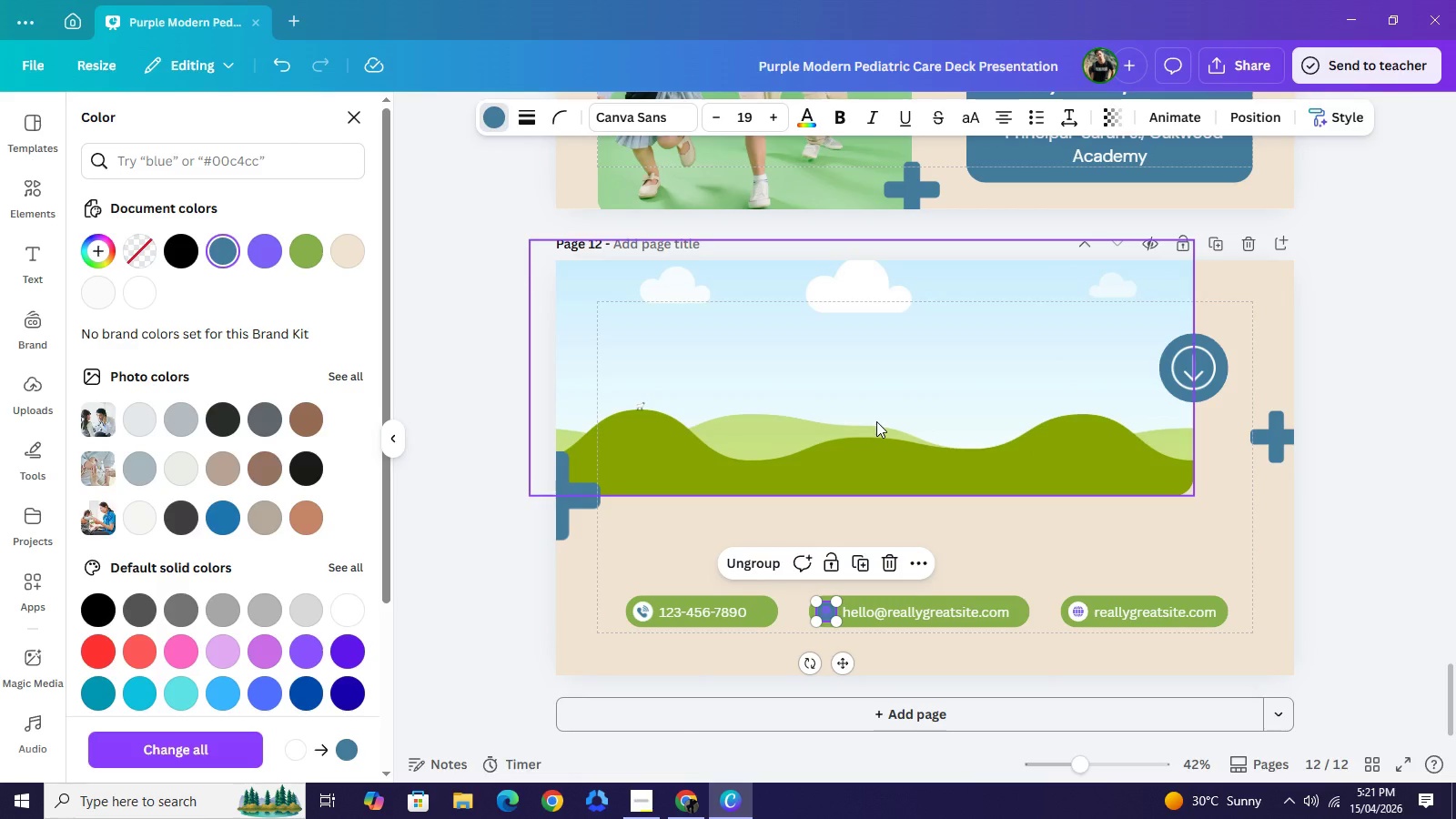 
key(Control+Z)
 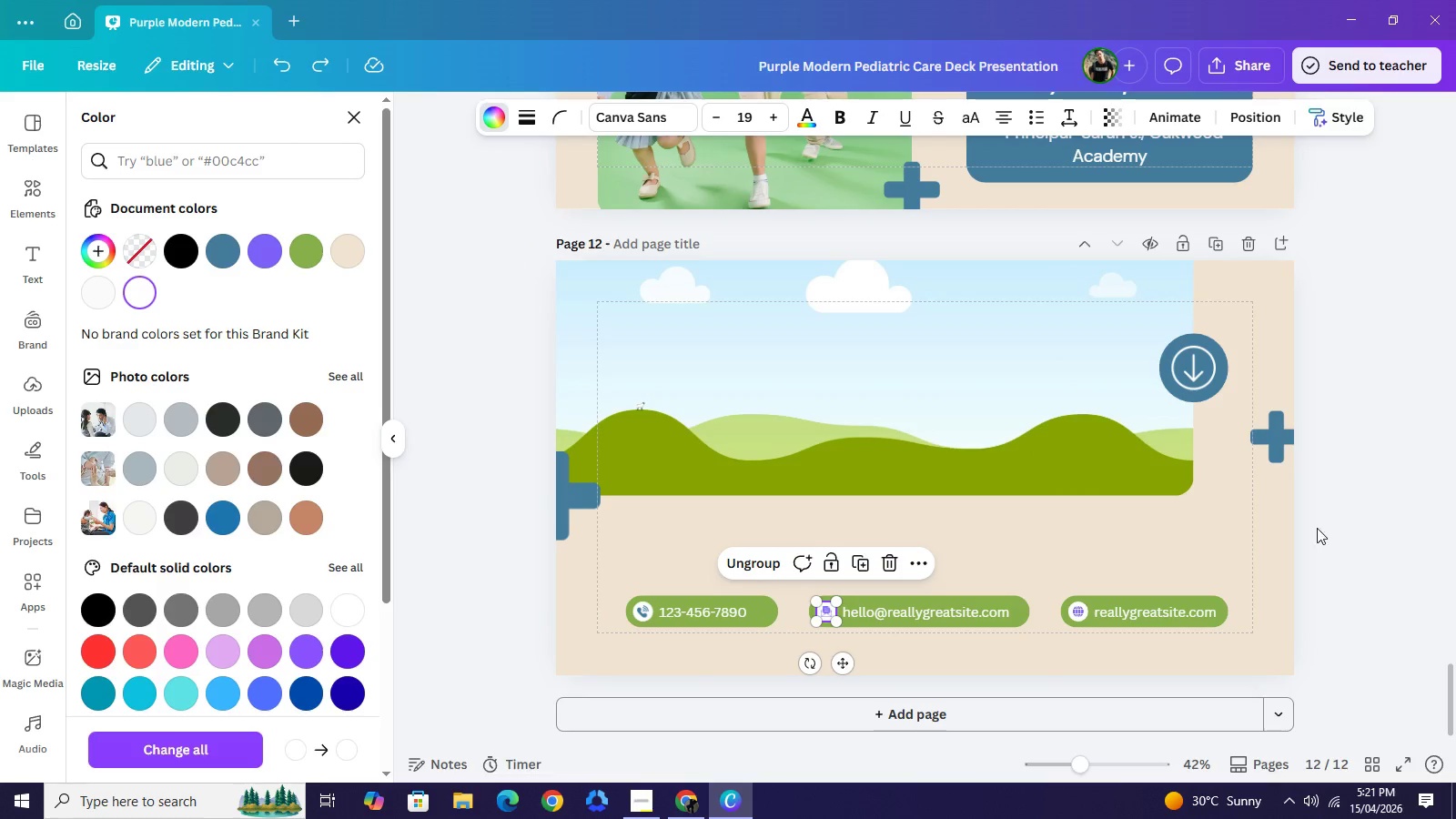 
left_click([1374, 515])
 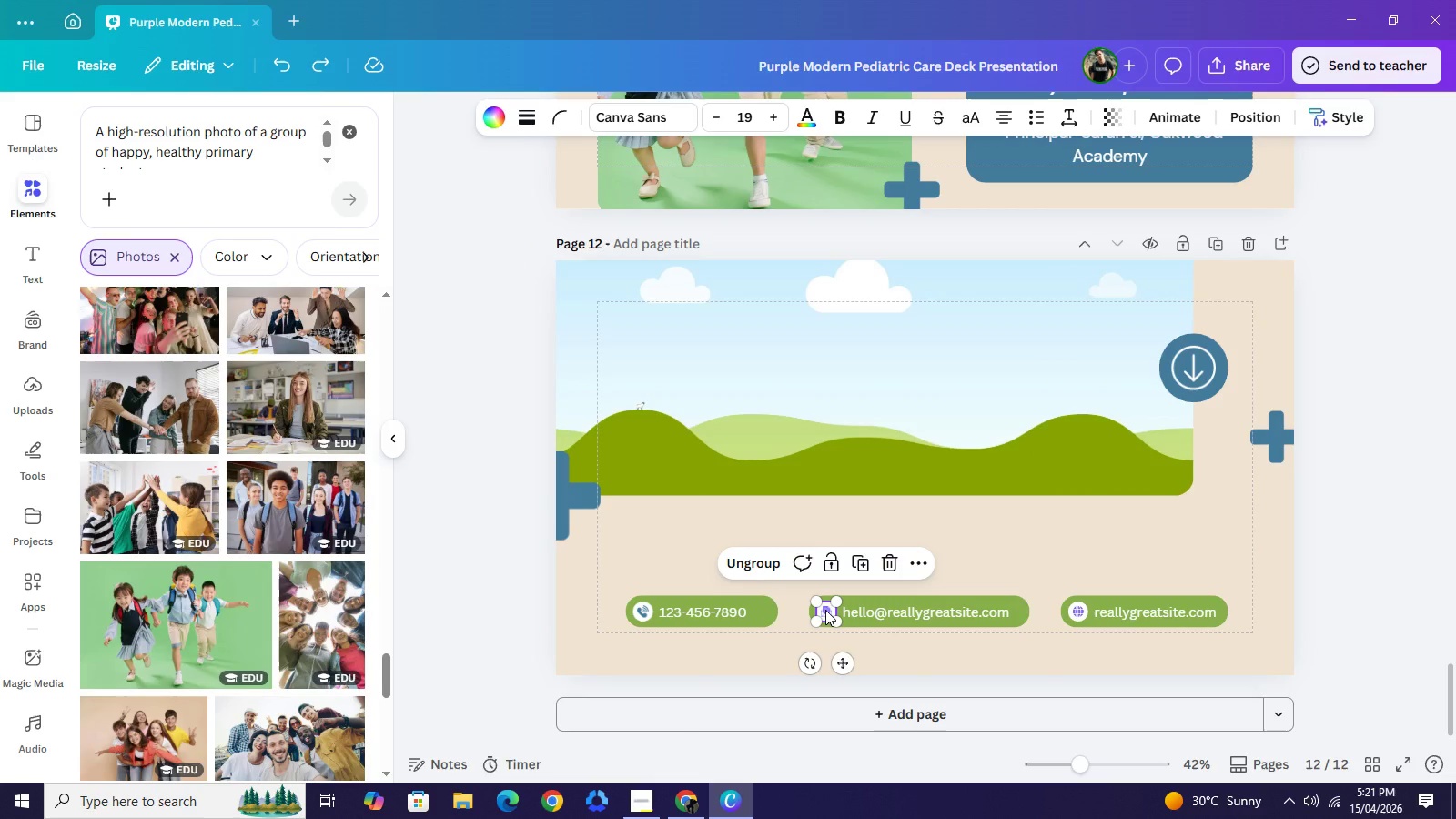 
left_click([825, 610])
 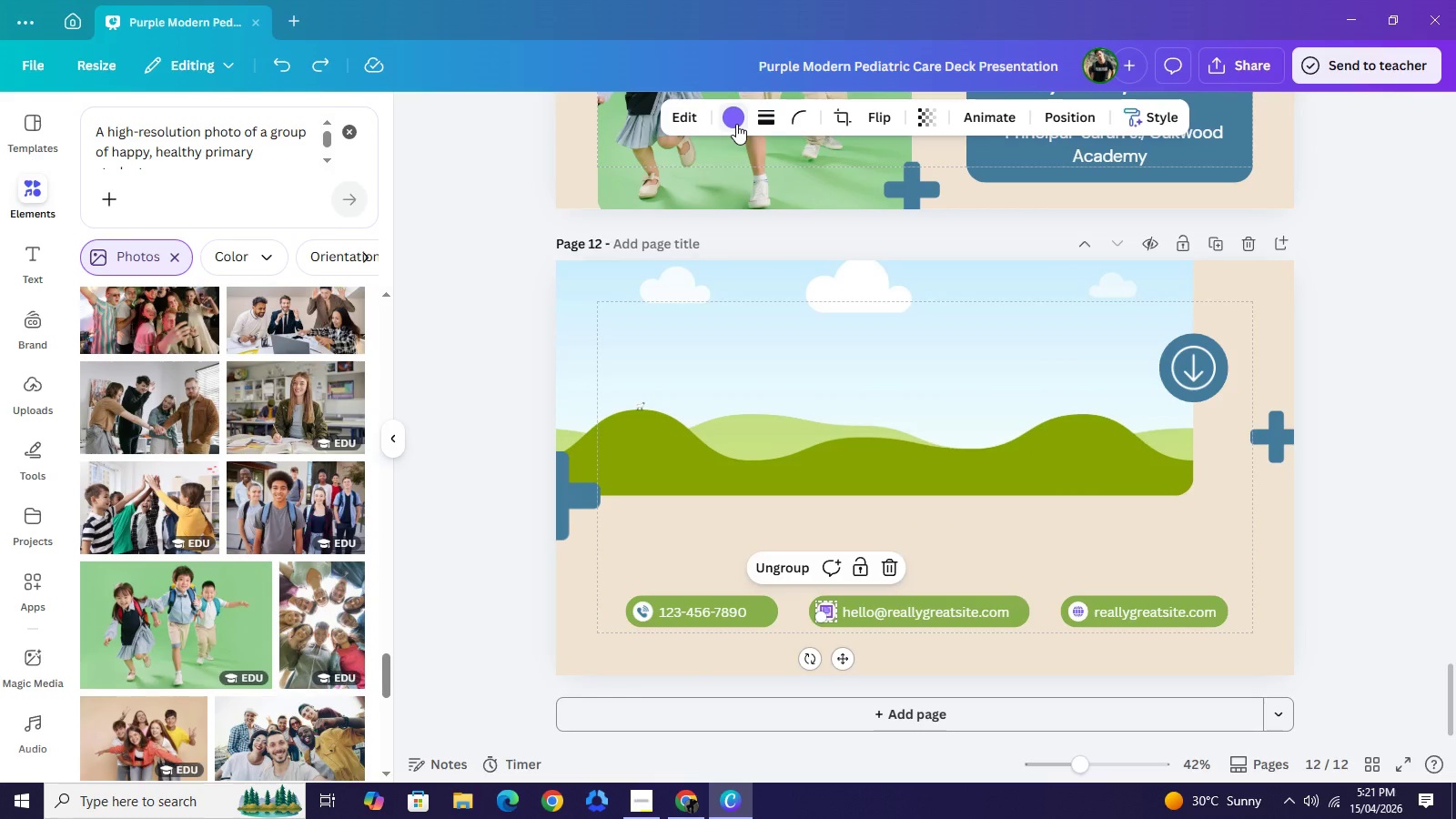 
left_click([736, 124])
 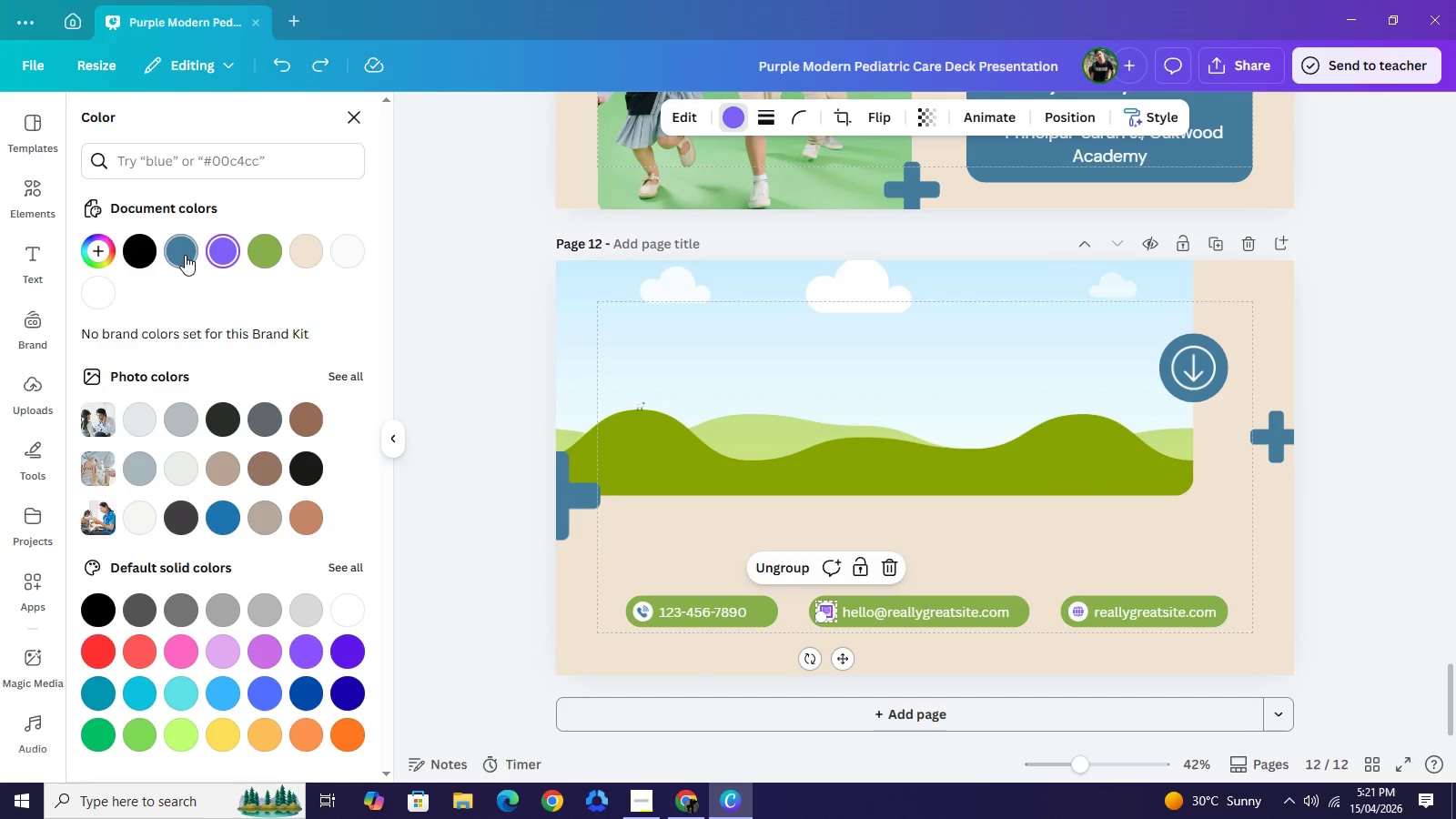 
left_click([185, 255])
 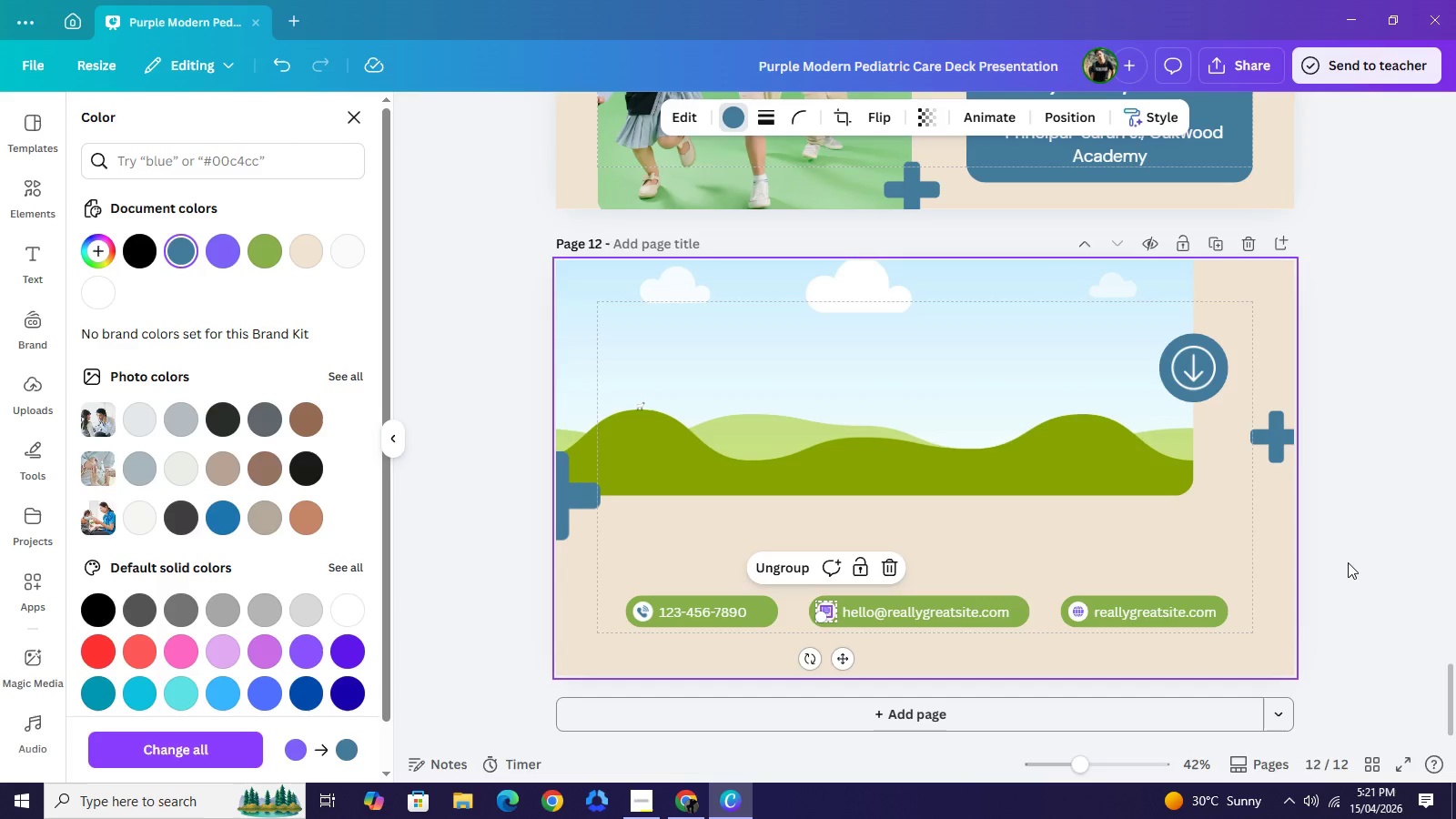 
double_click([1348, 562])
 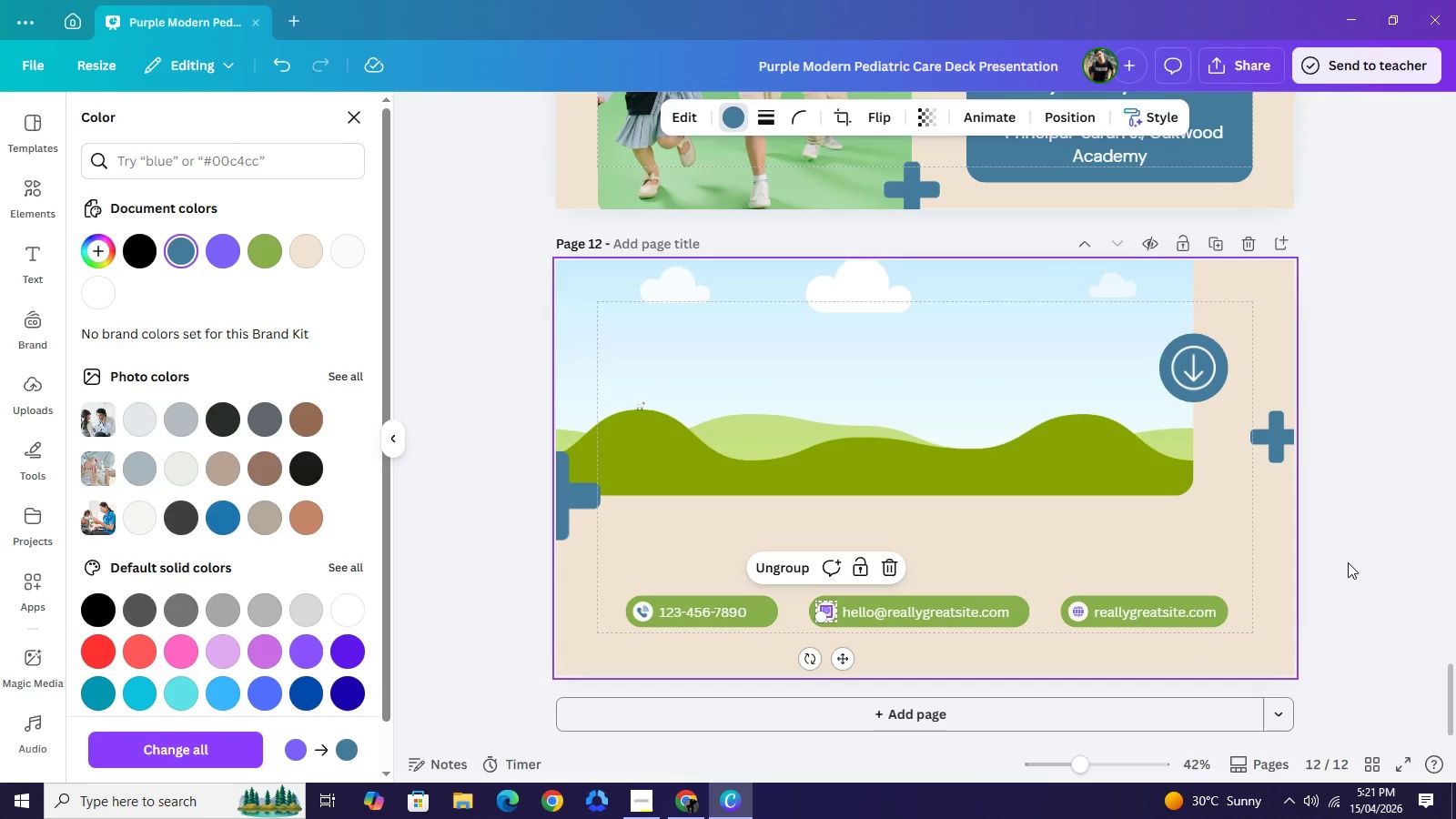 
triple_click([1348, 562])
 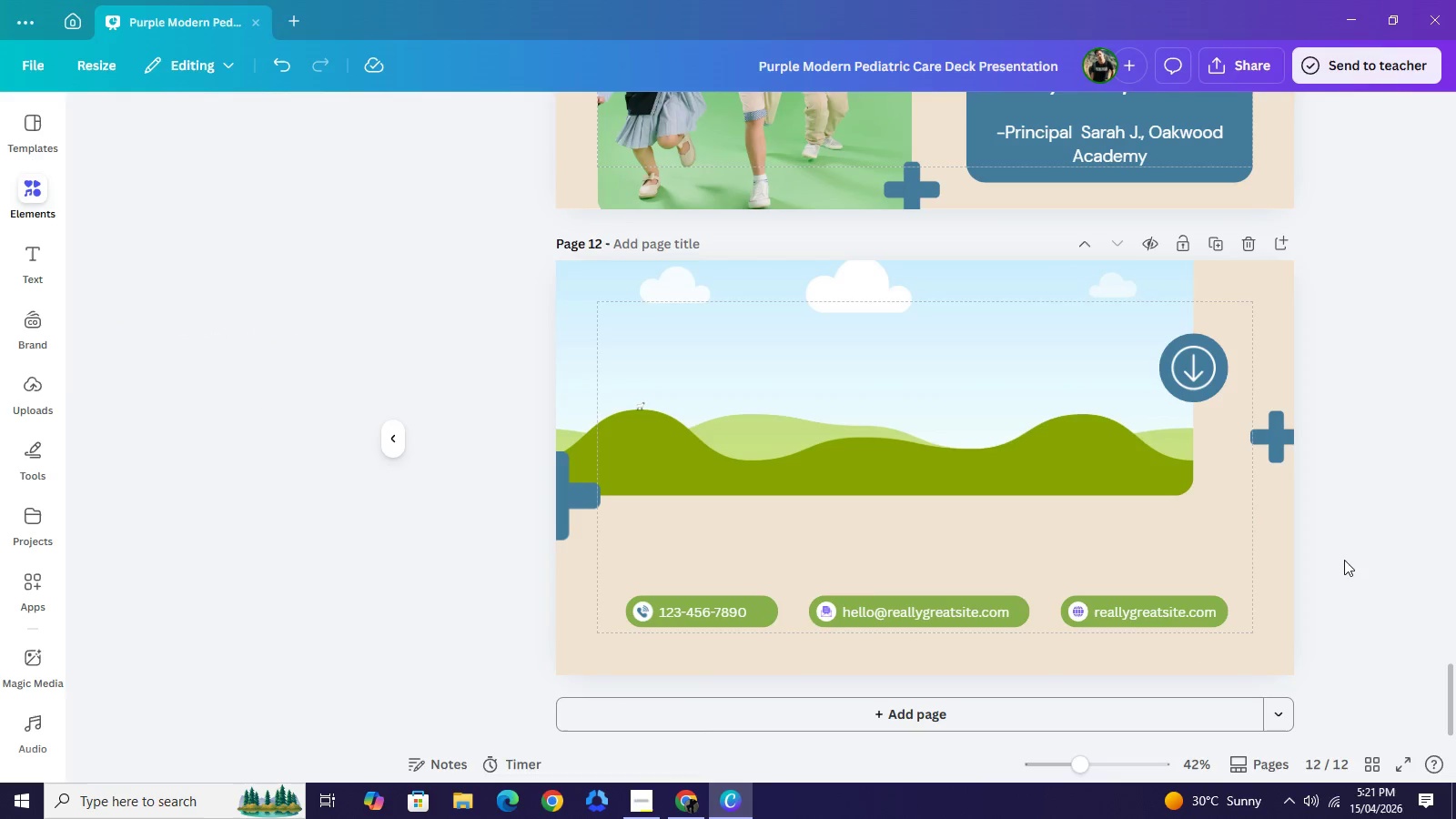 
left_click([1348, 562])
 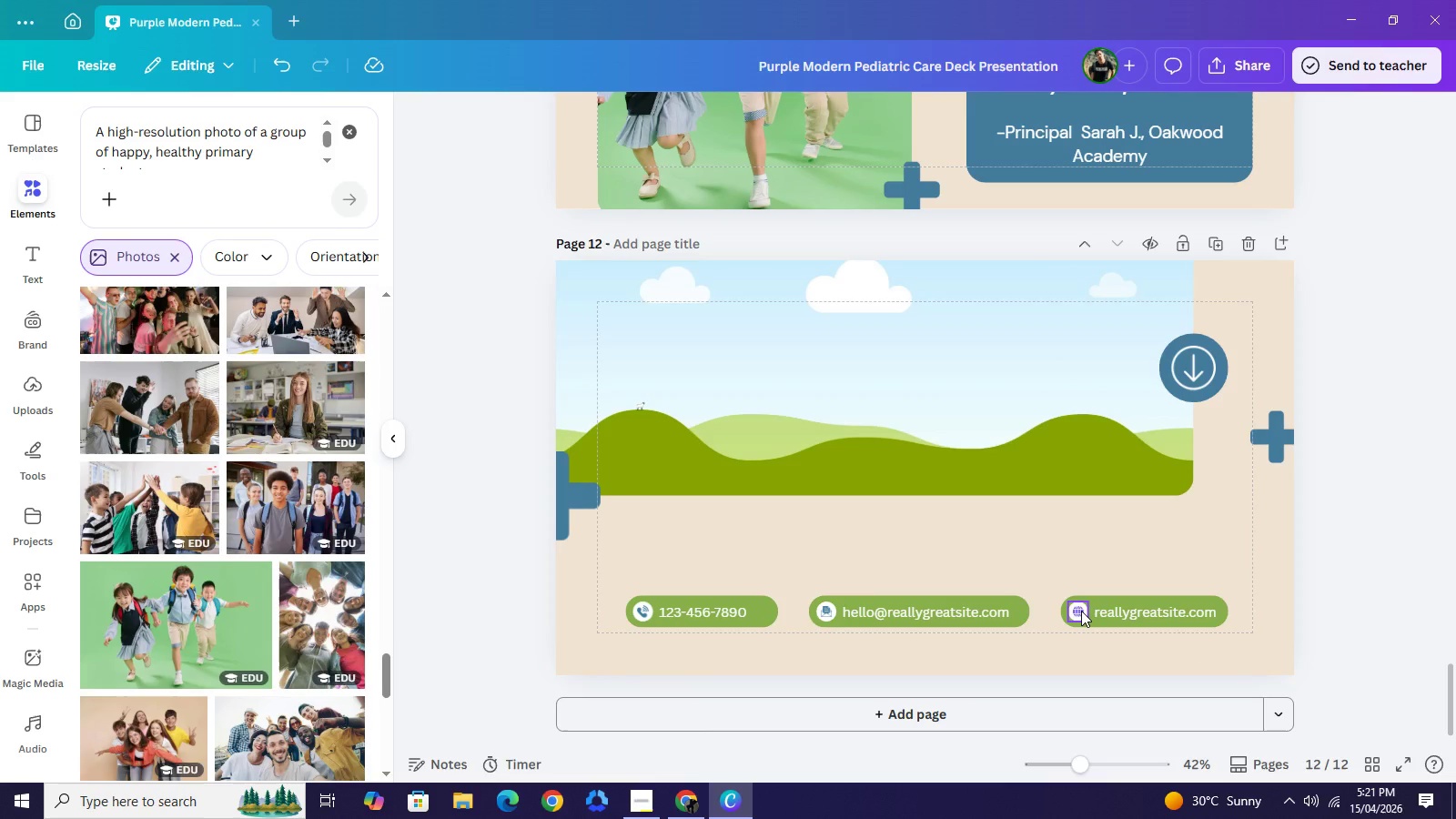 
left_click([1081, 611])
 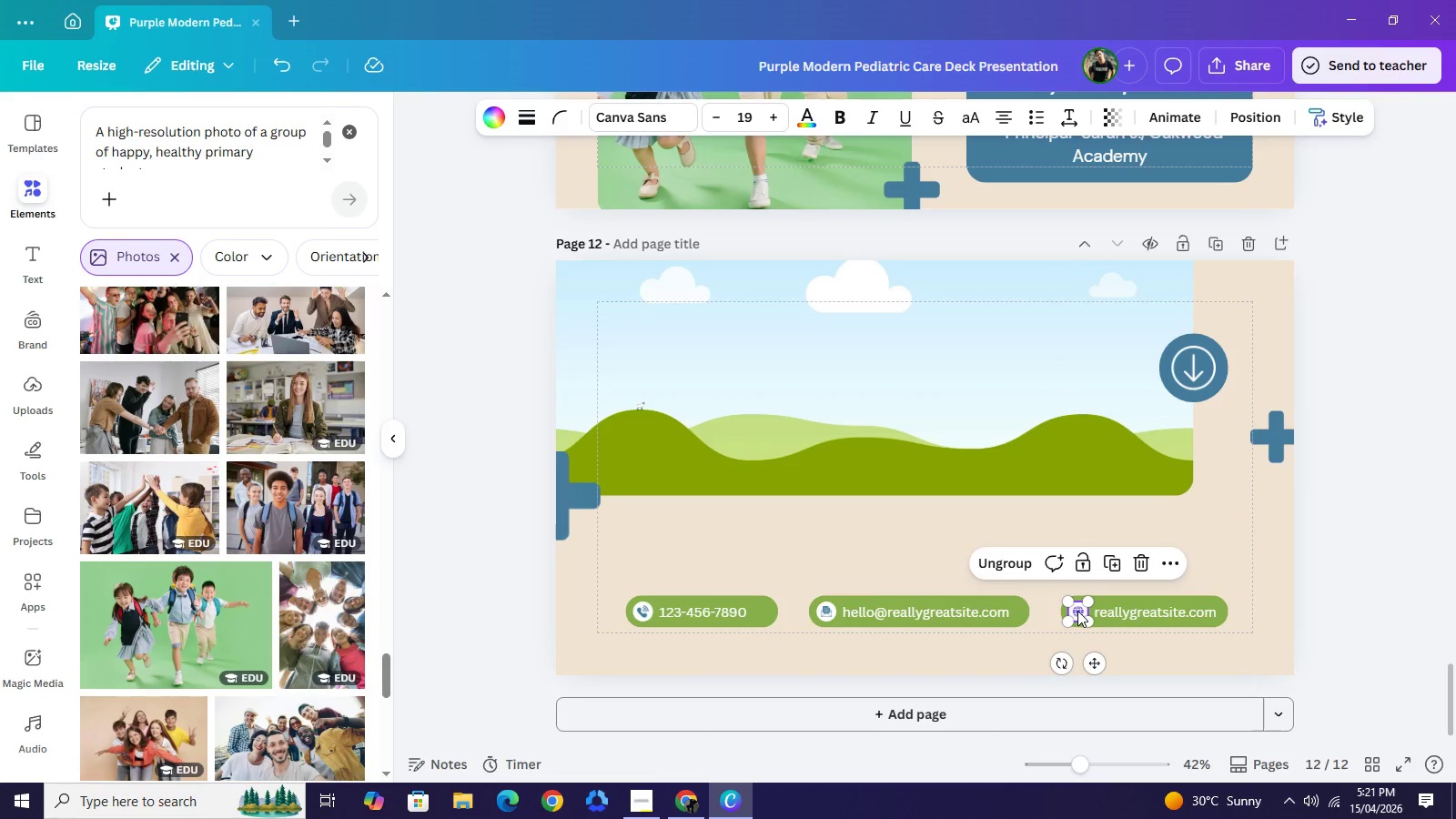 
left_click([1077, 611])
 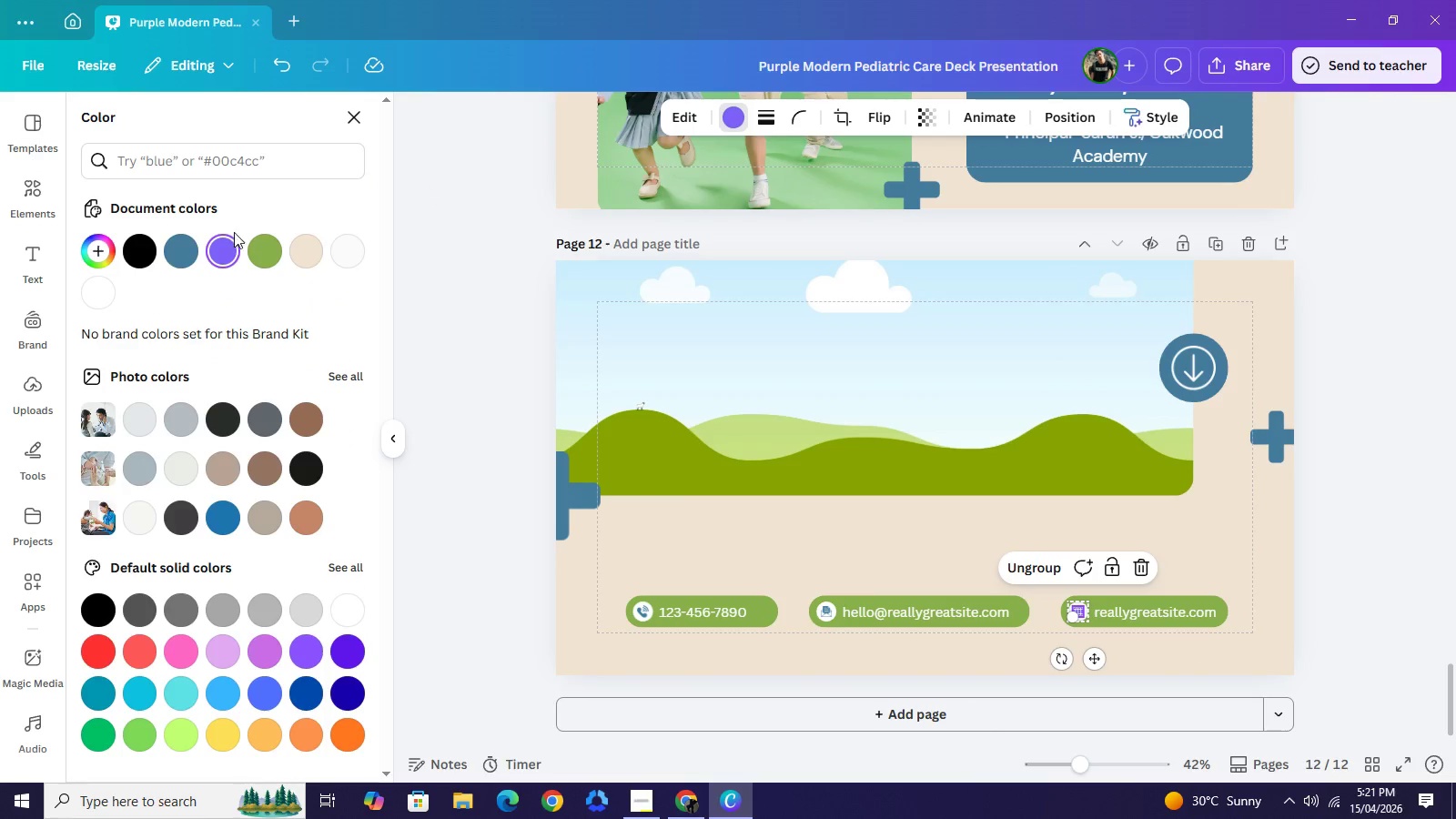 
left_click([183, 248])
 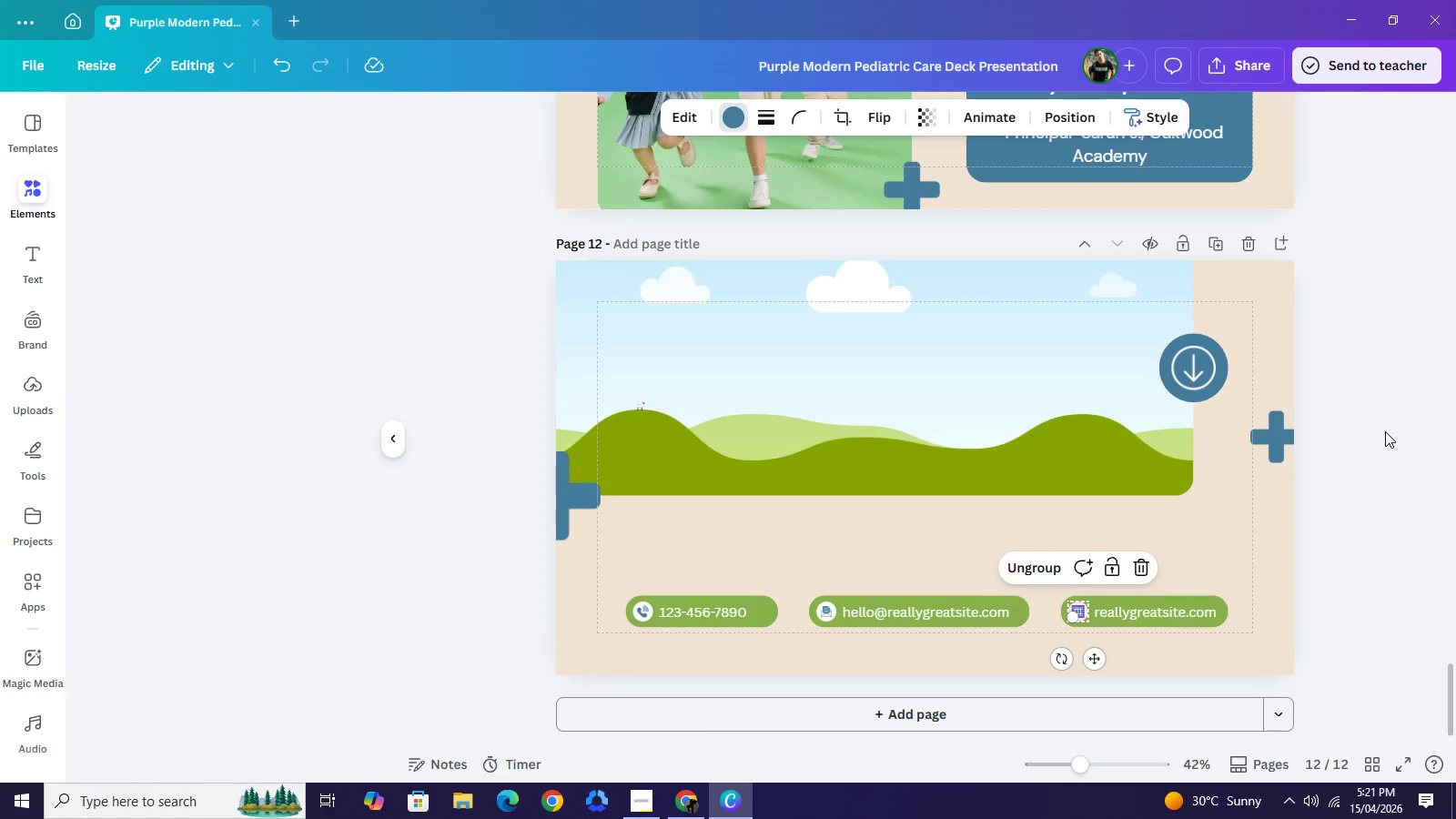 
double_click([1385, 431])
 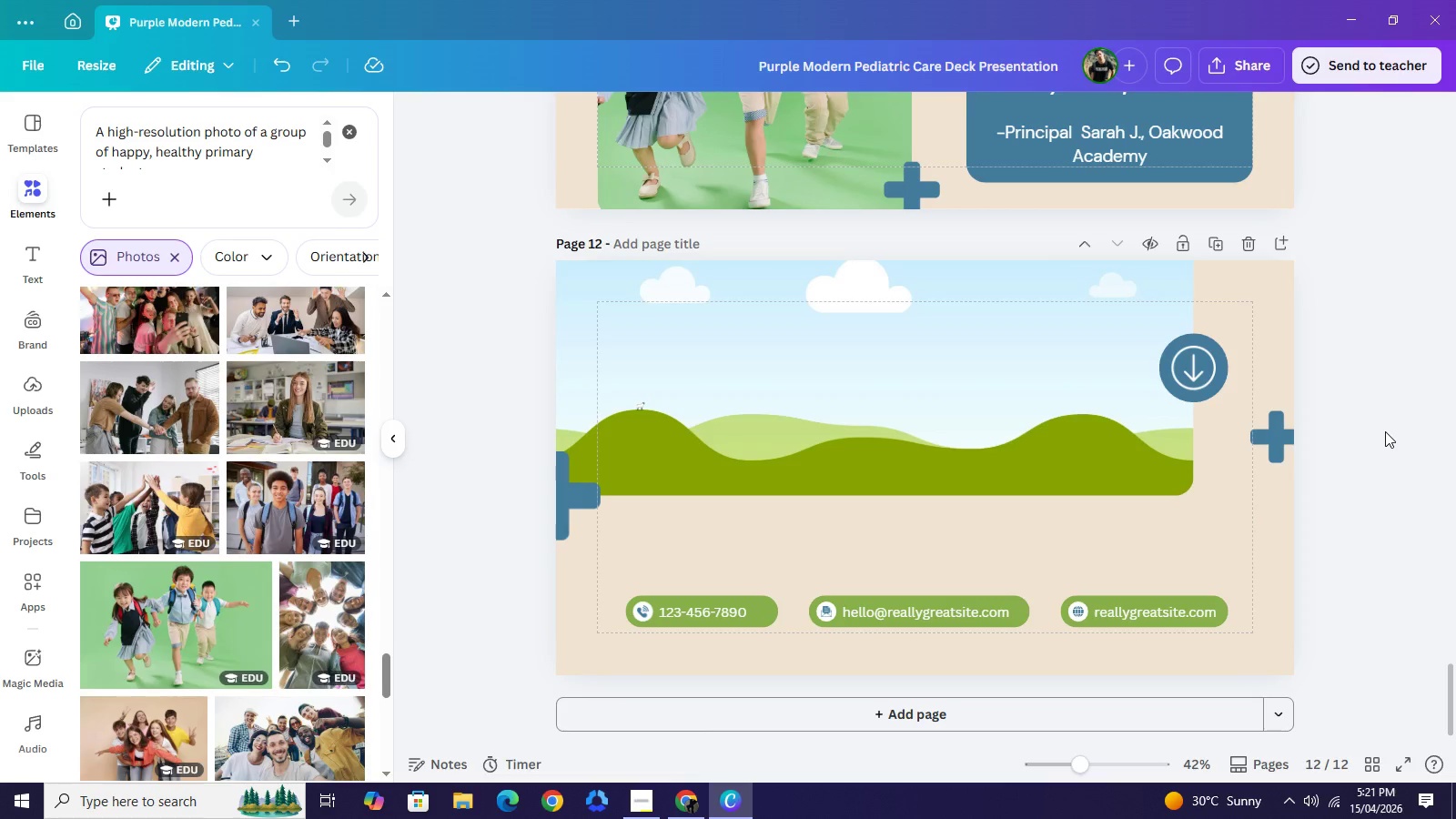 
triple_click([1385, 431])
 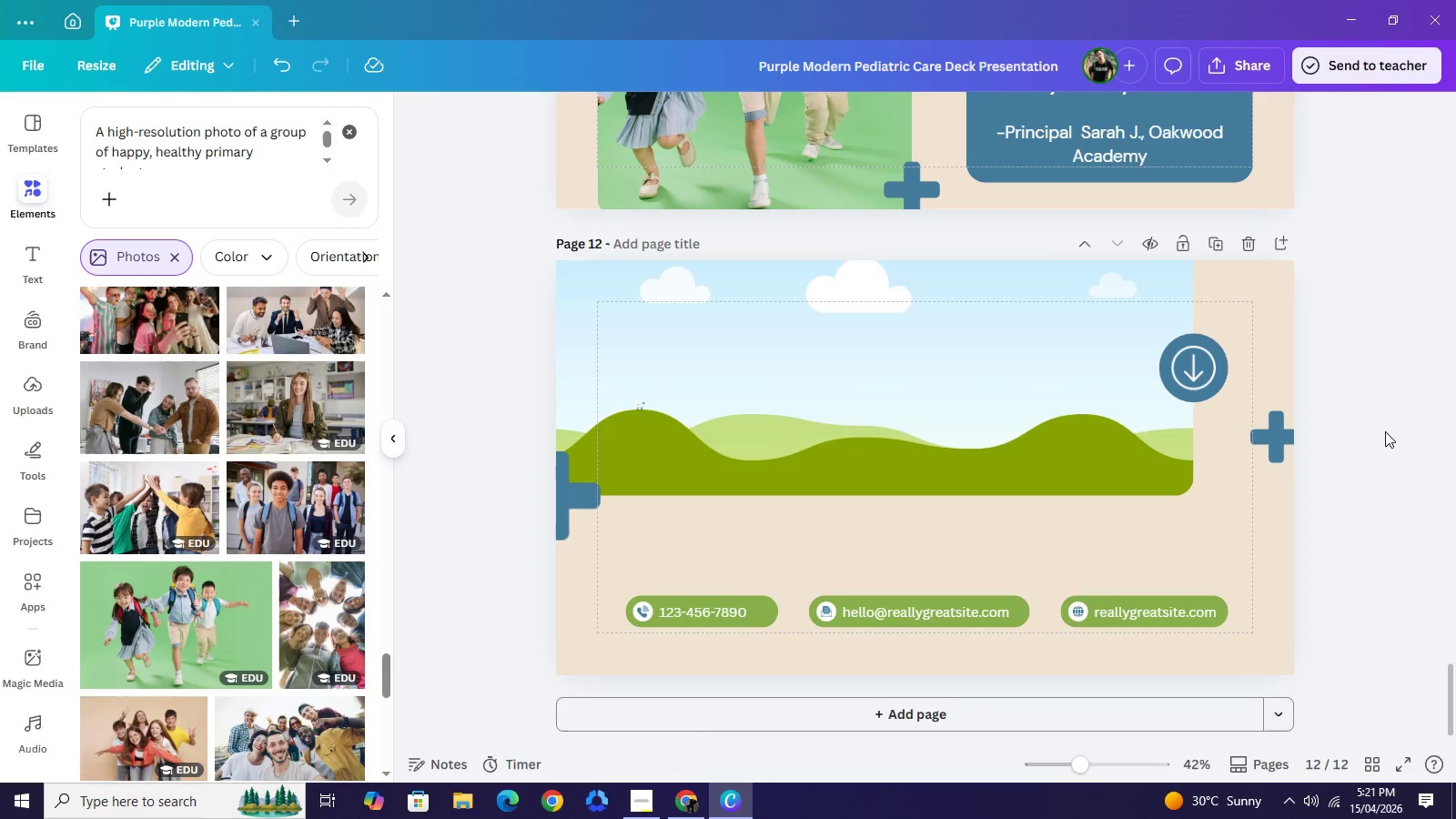 
triple_click([1385, 431])
 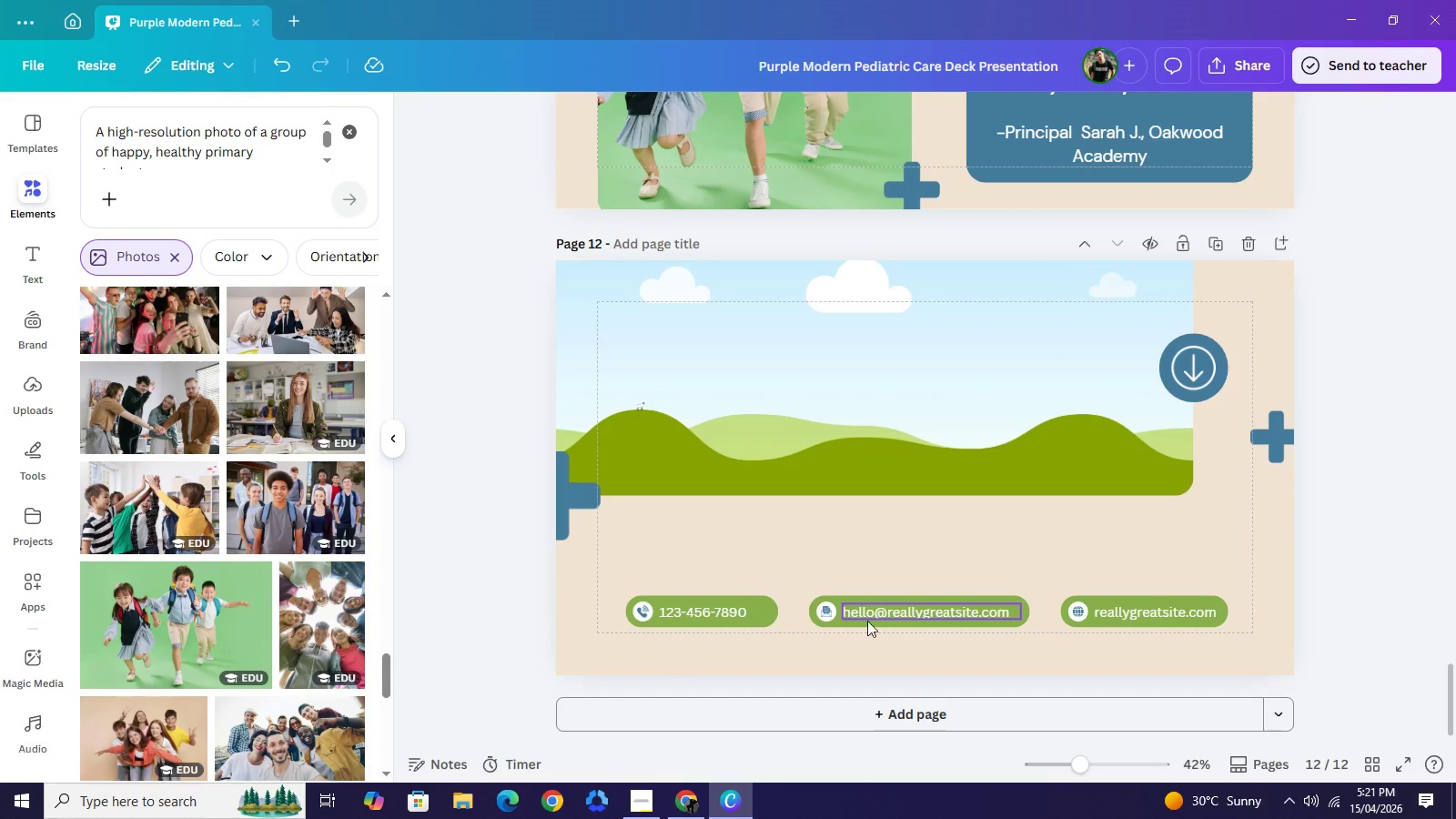 
wait(5.75)
 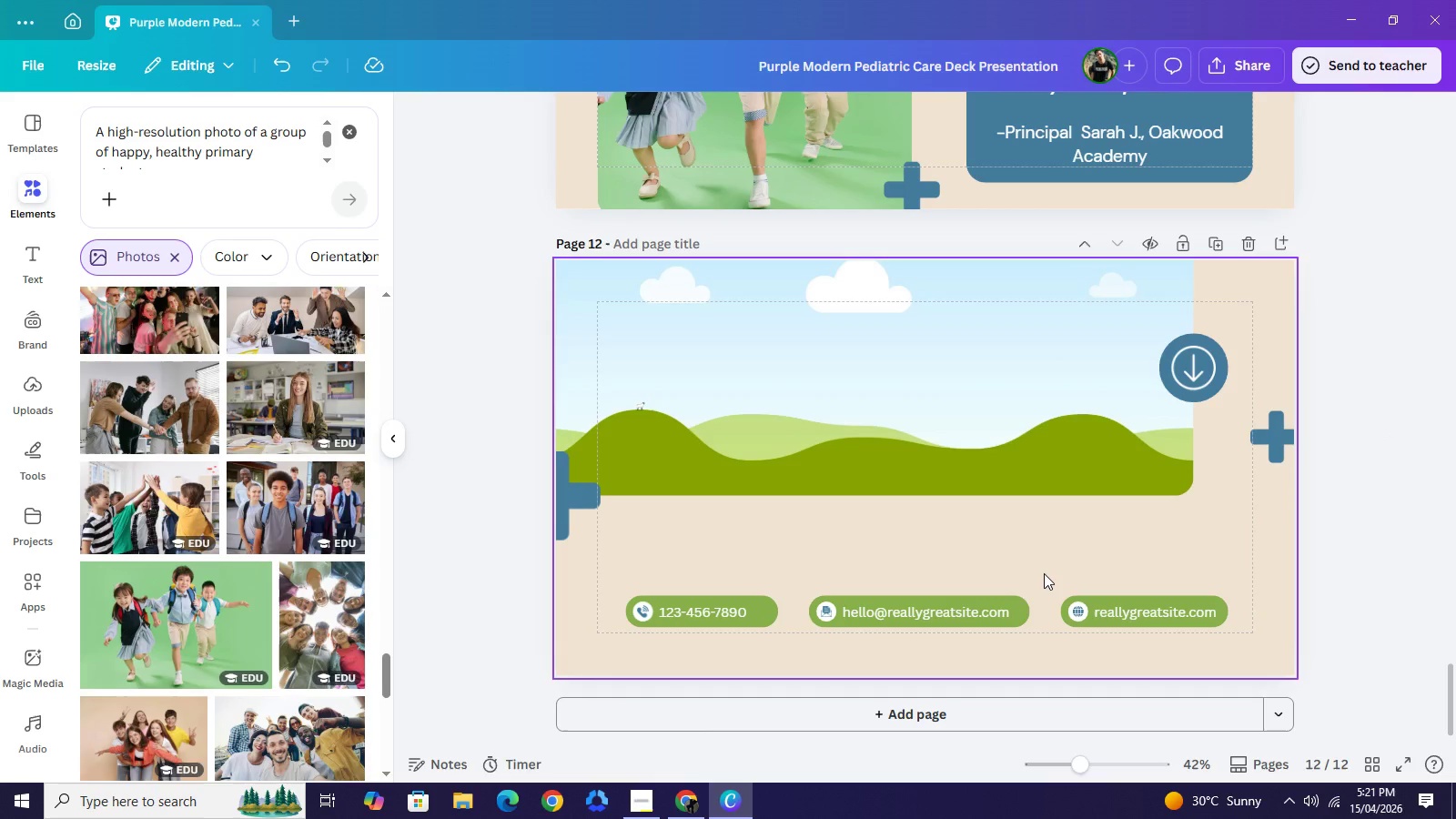 
double_click([687, 608])
 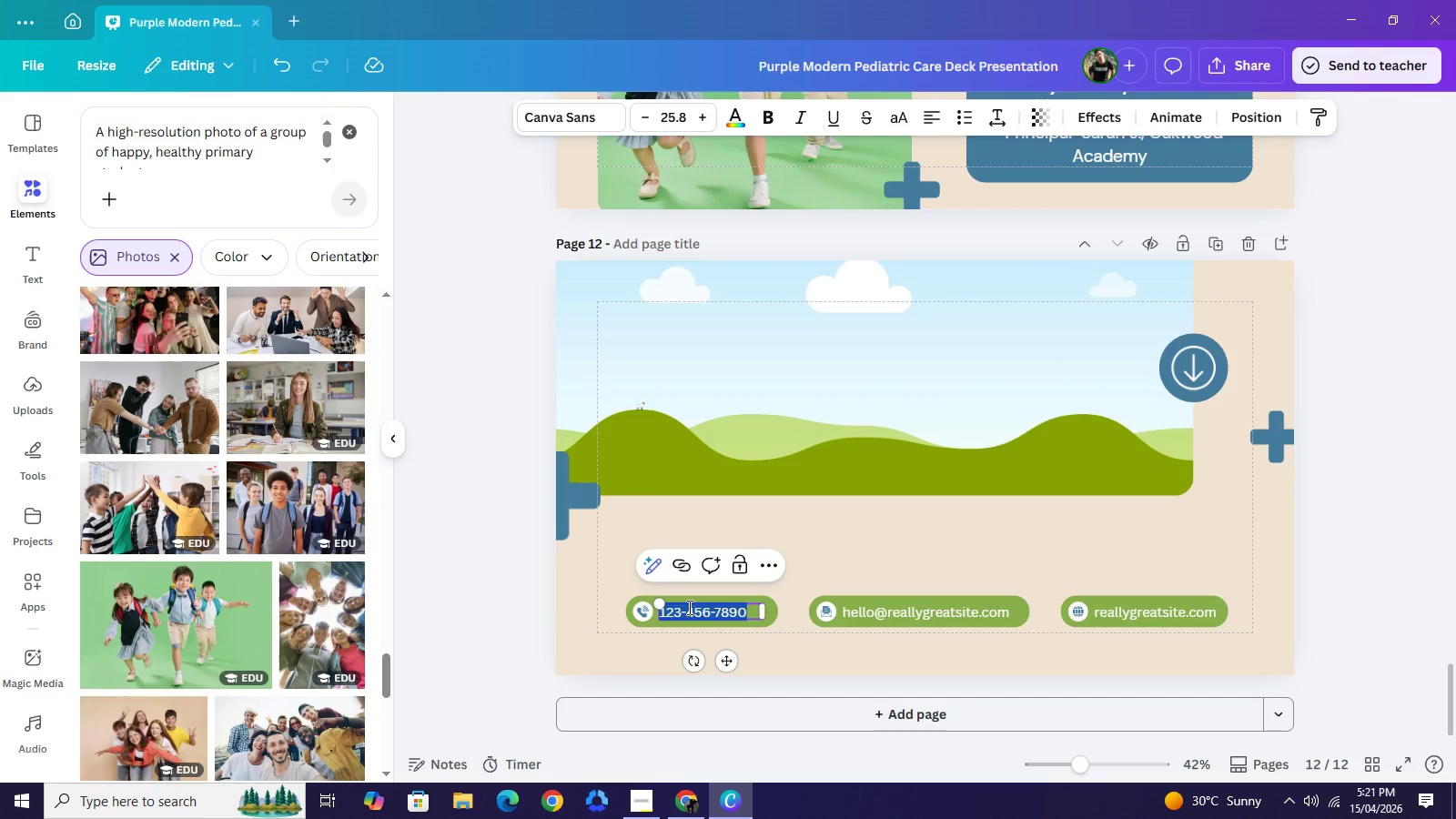 
type(666)
key(Backspace)
key(Backspace)
key(Backspace)
type(555)
key(Backspace)
key(Backspace)
key(Backspace)
type((55)[Insert])
key(Backspace)
type(5) SPROUT-0)
 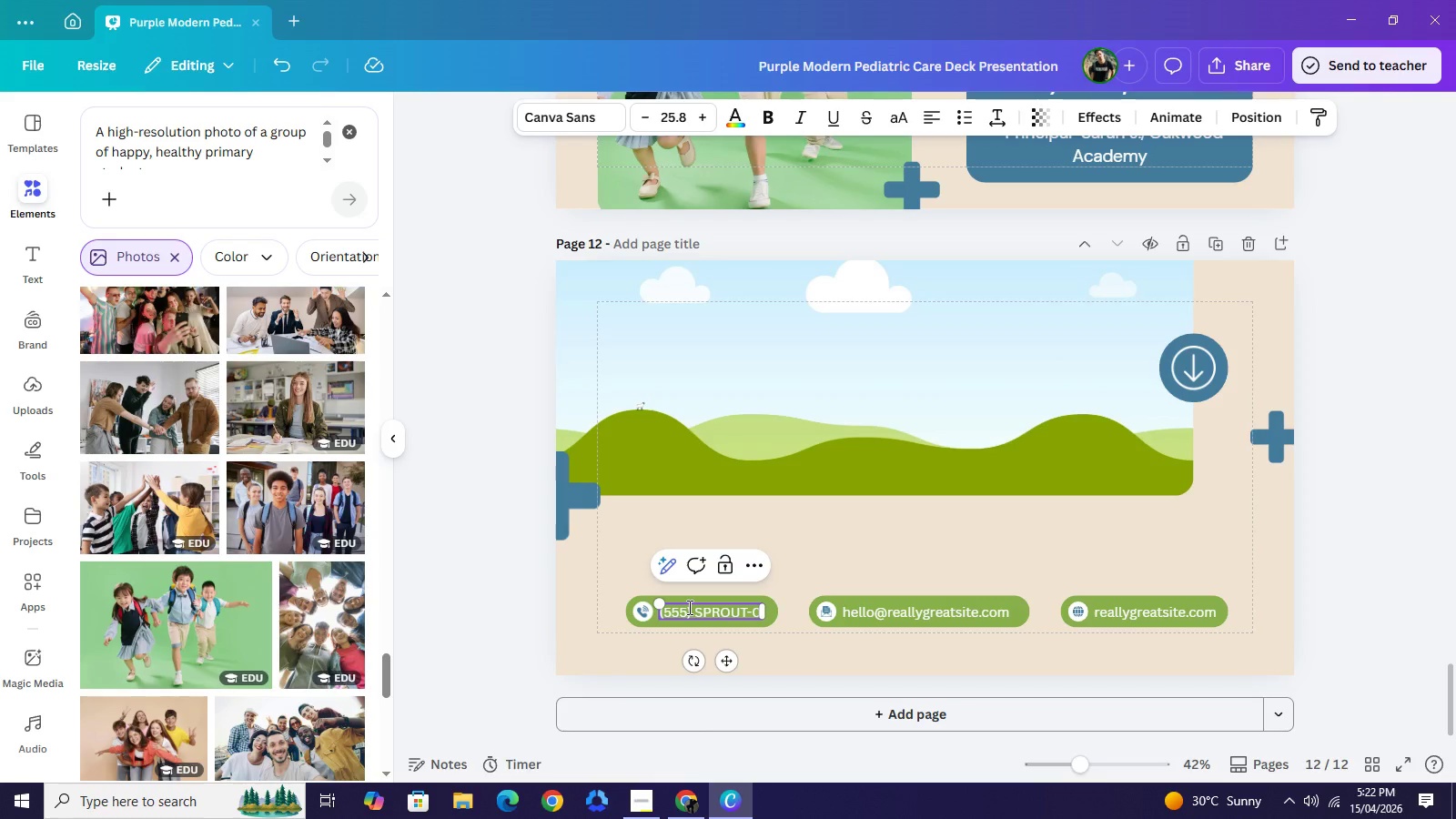 
wait(8.39)
 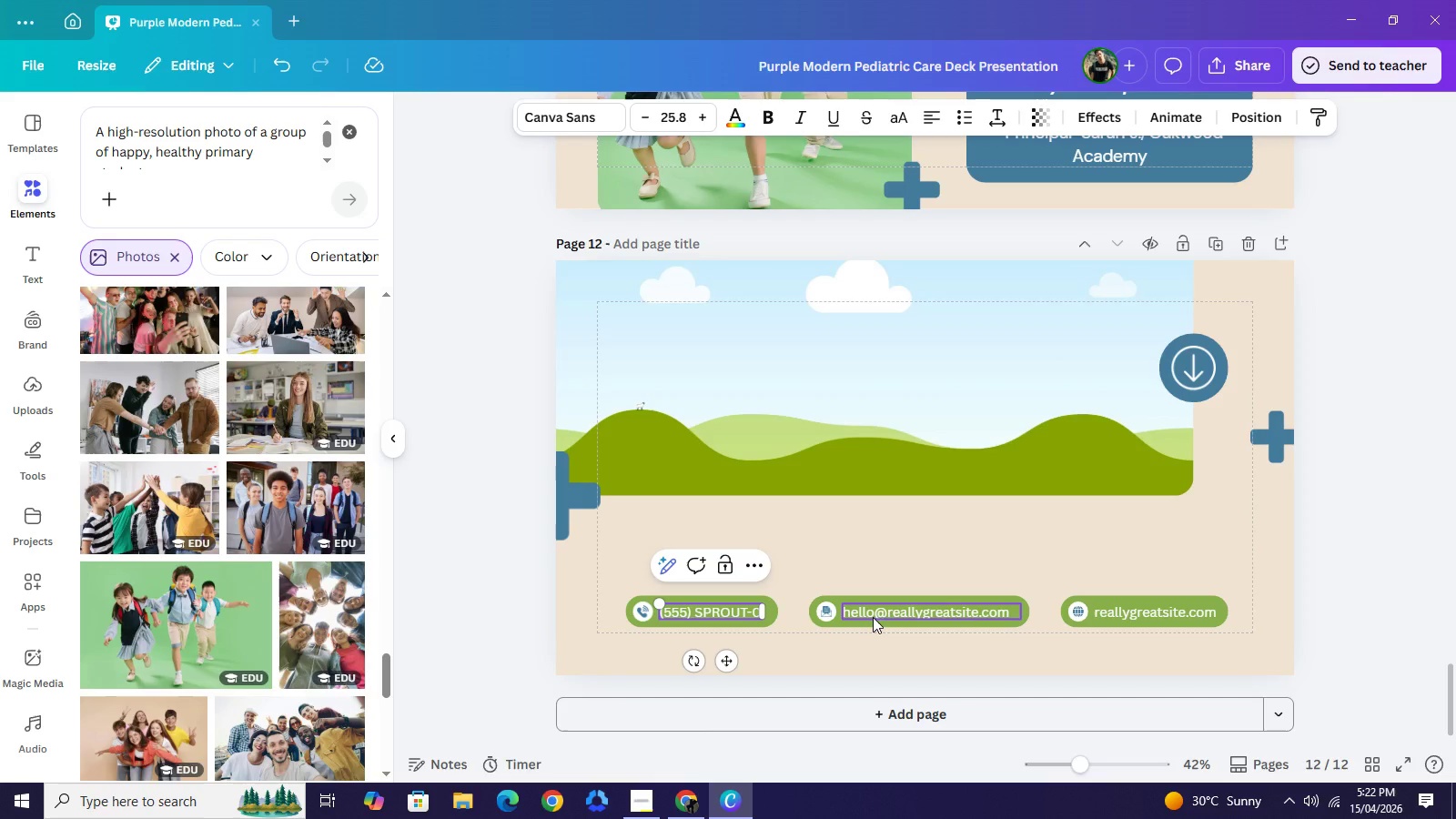 
left_click([1181, 611])
 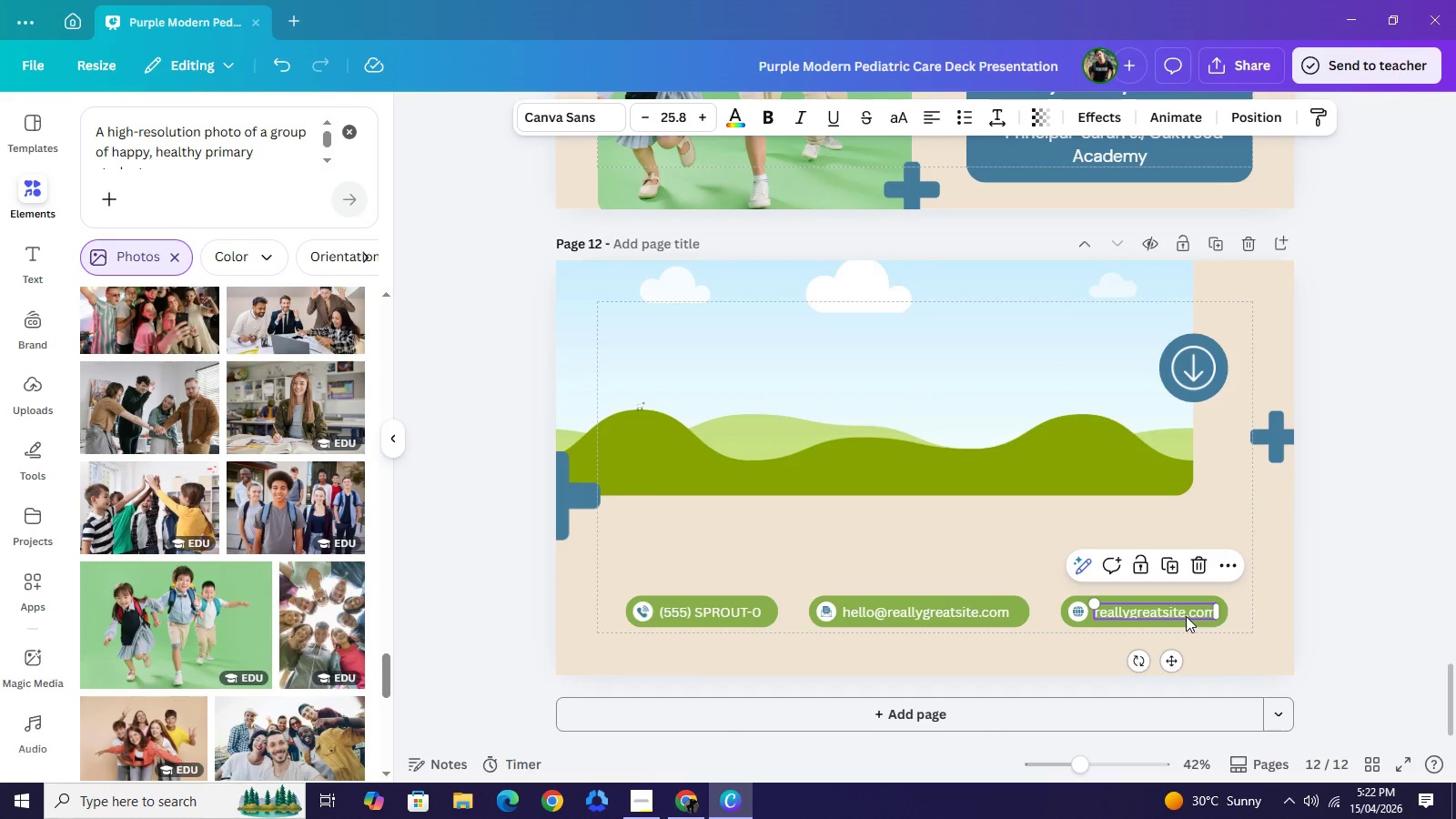 
double_click([1185, 613])
 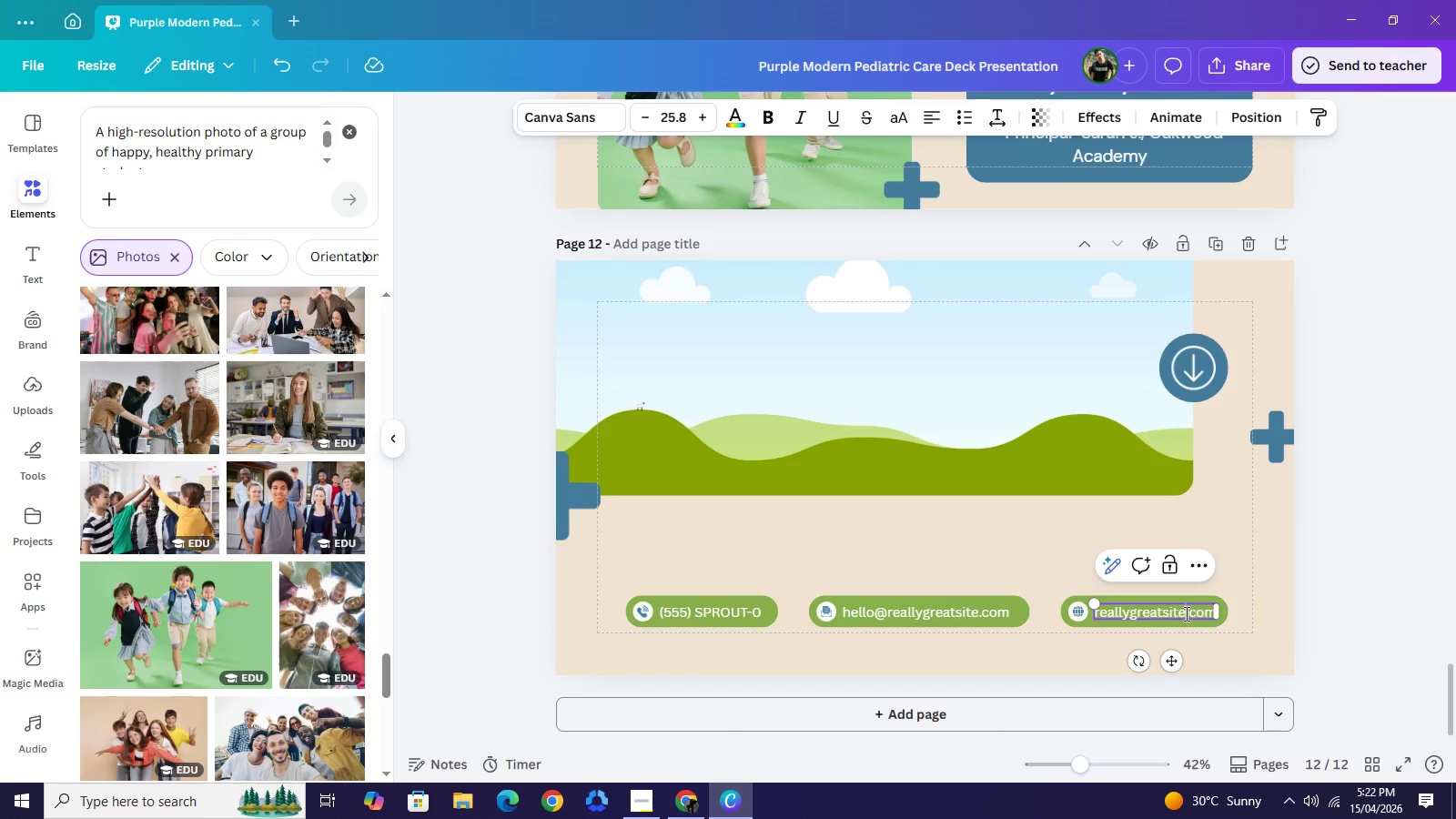 
left_click([1185, 613])
 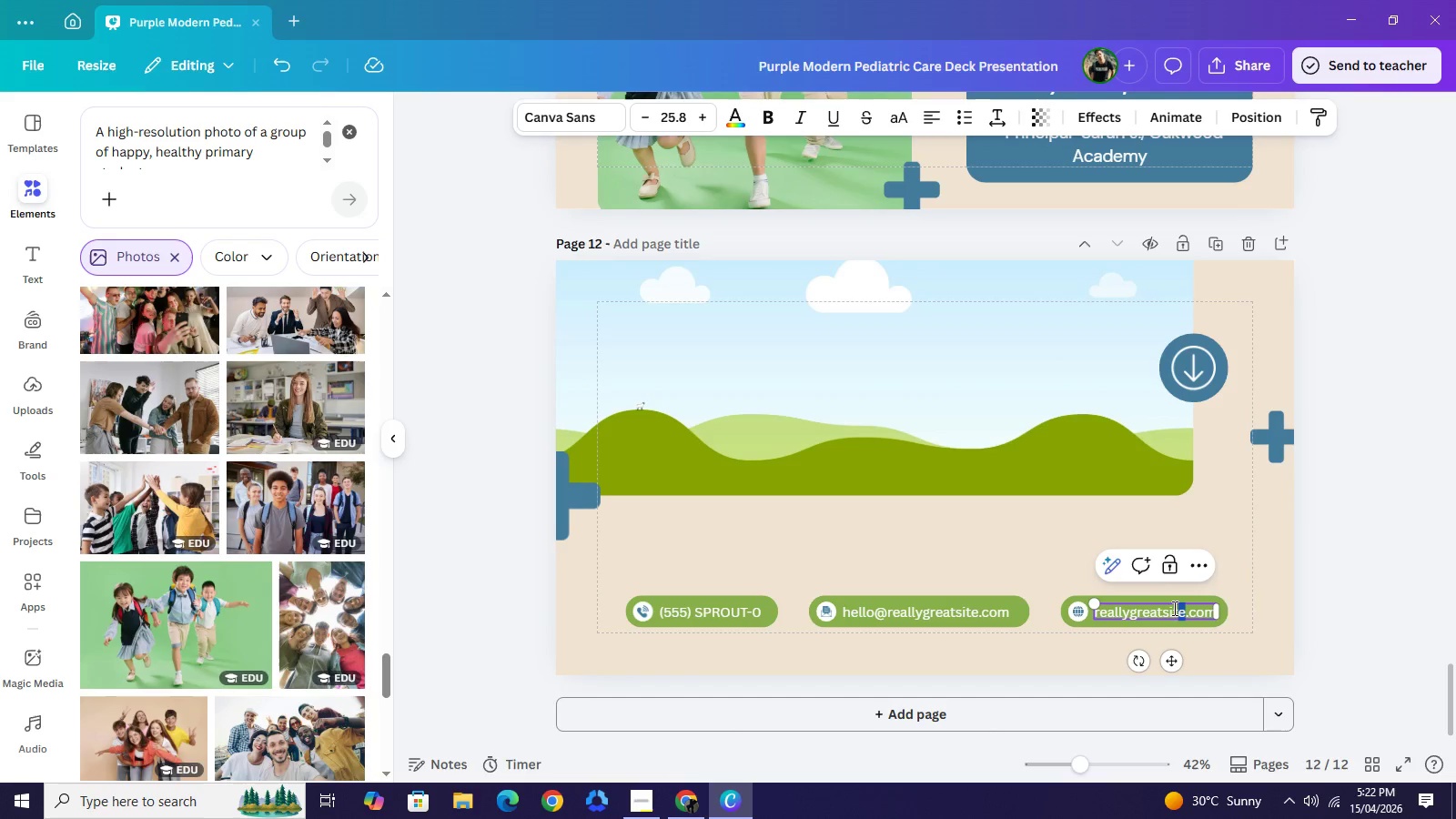 
left_click_drag(start_coordinate=[1185, 613], to_coordinate=[1096, 612])
 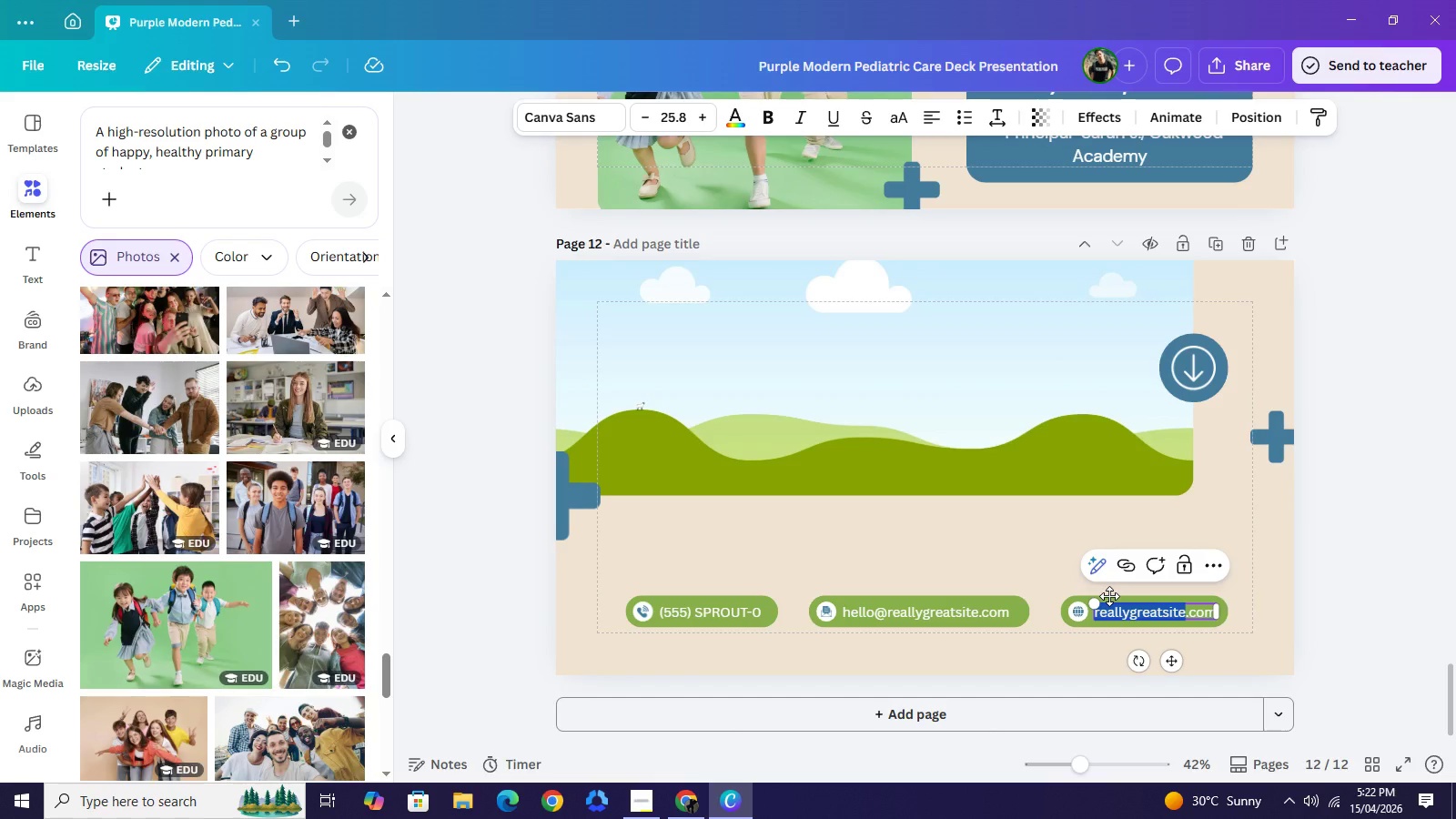 
type(sprour)
key(Backspace)
type(tpedatrics)
 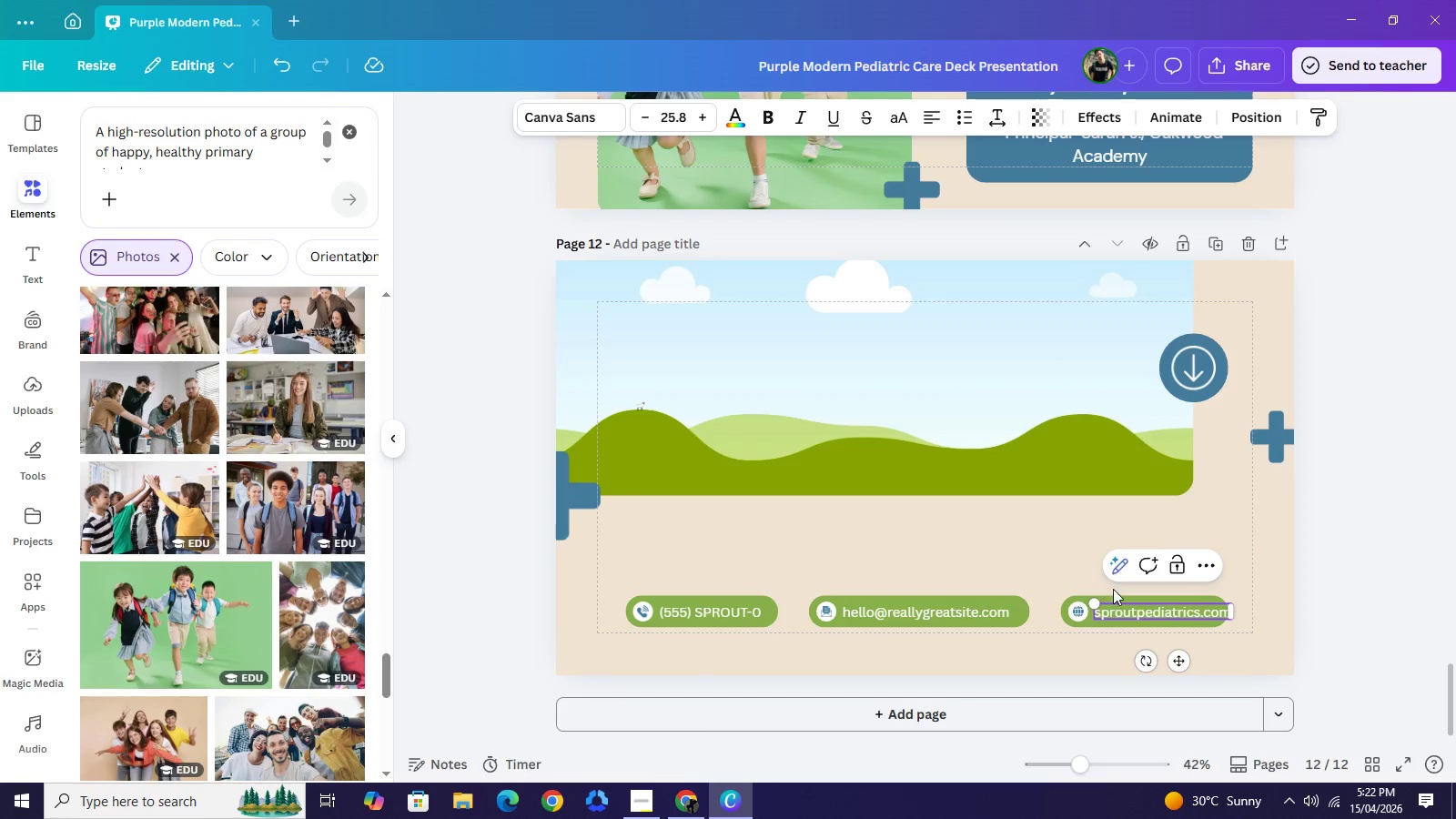 
left_click([1361, 560])
 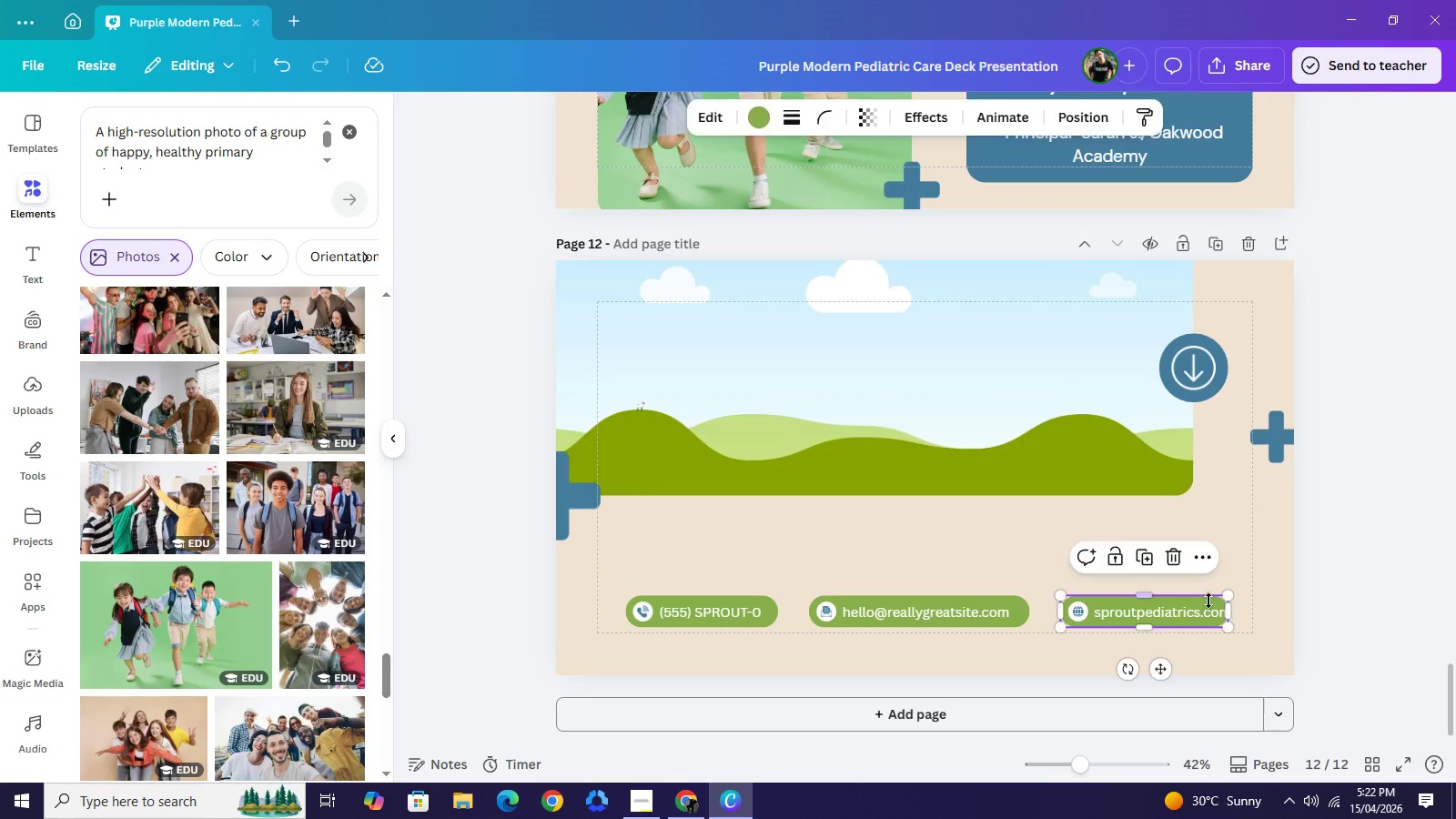 
left_click([1193, 600])
 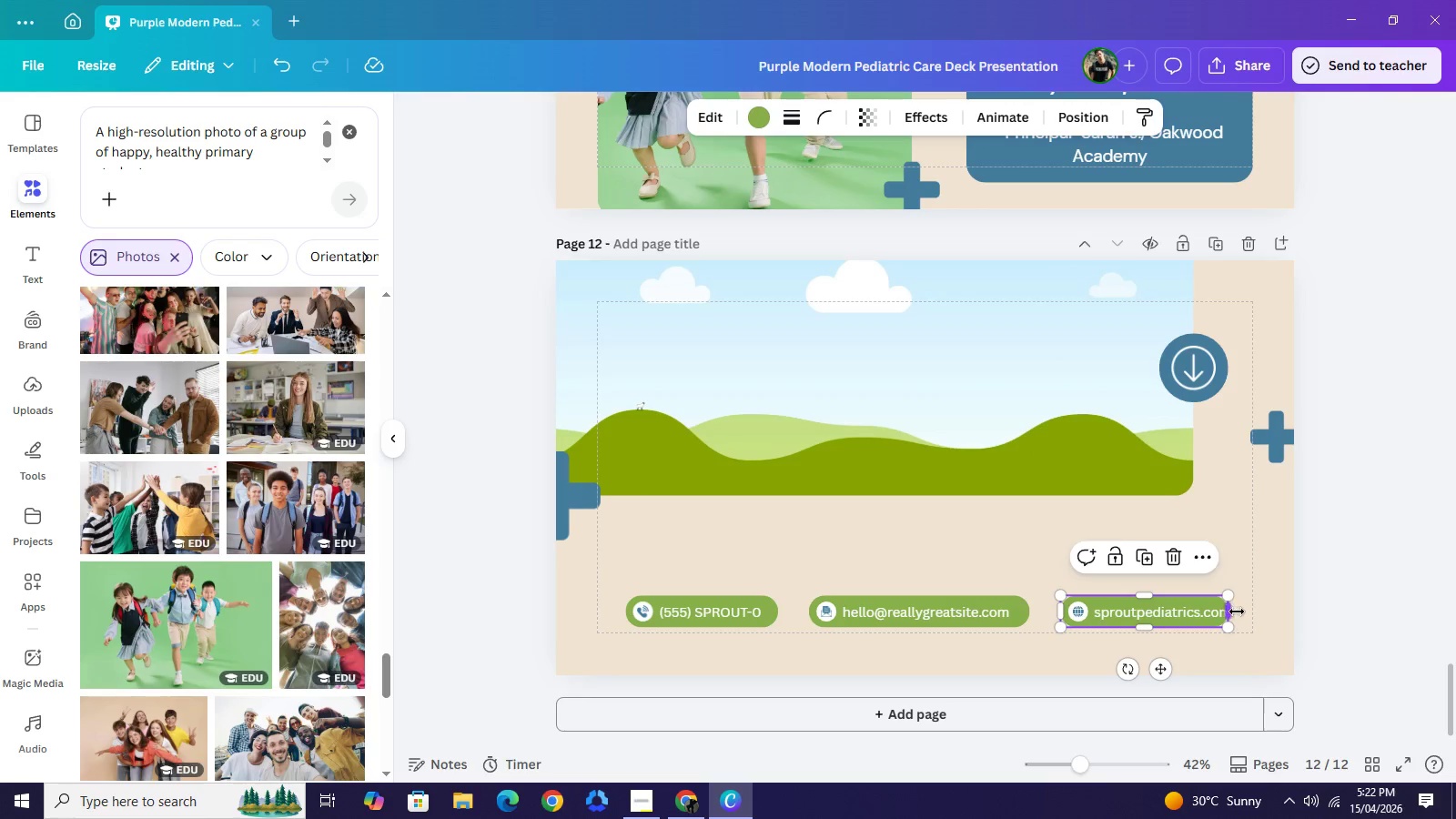 
left_click_drag(start_coordinate=[1228, 610], to_coordinate=[1241, 614])
 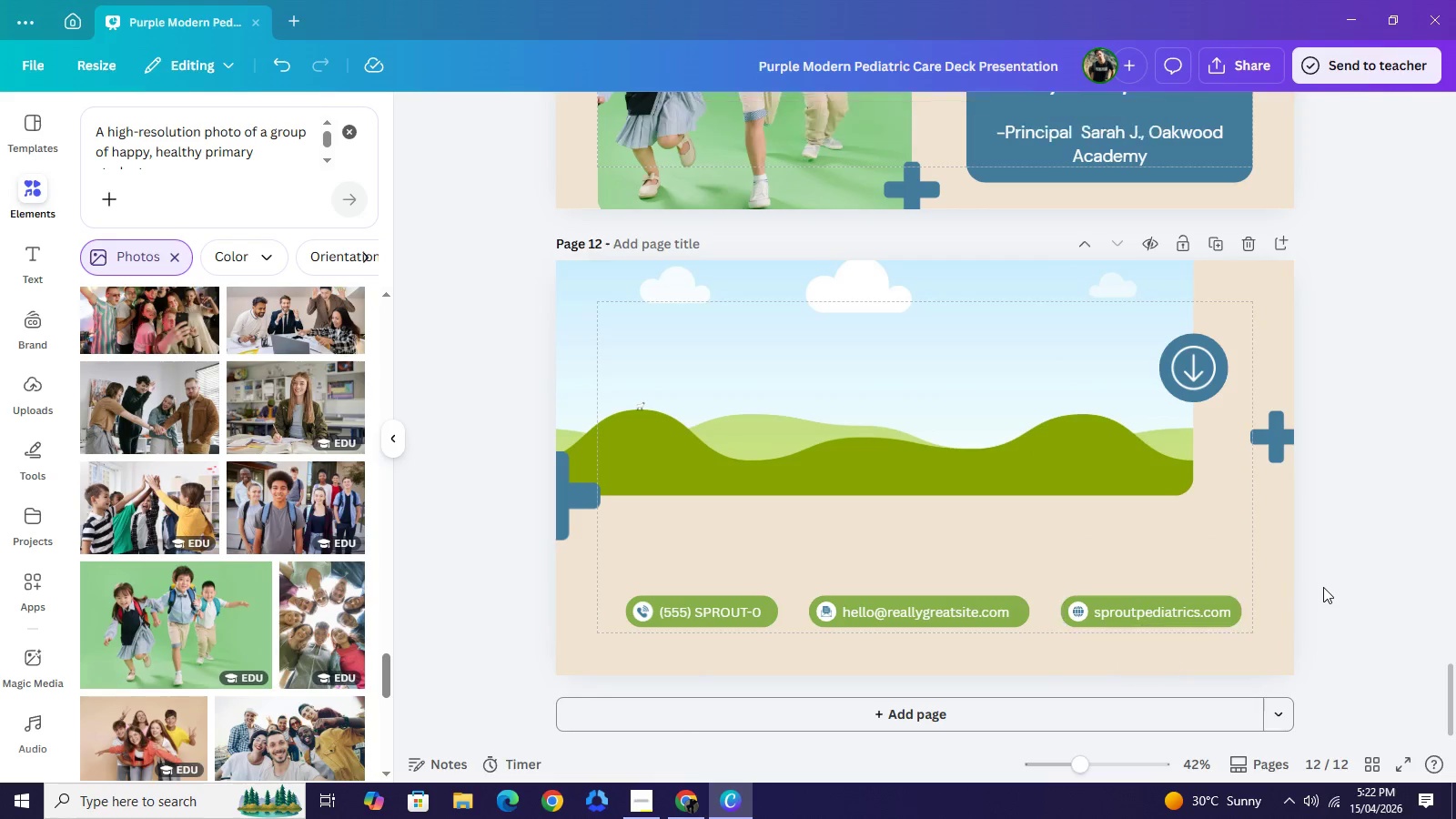 
left_click([1324, 587])
 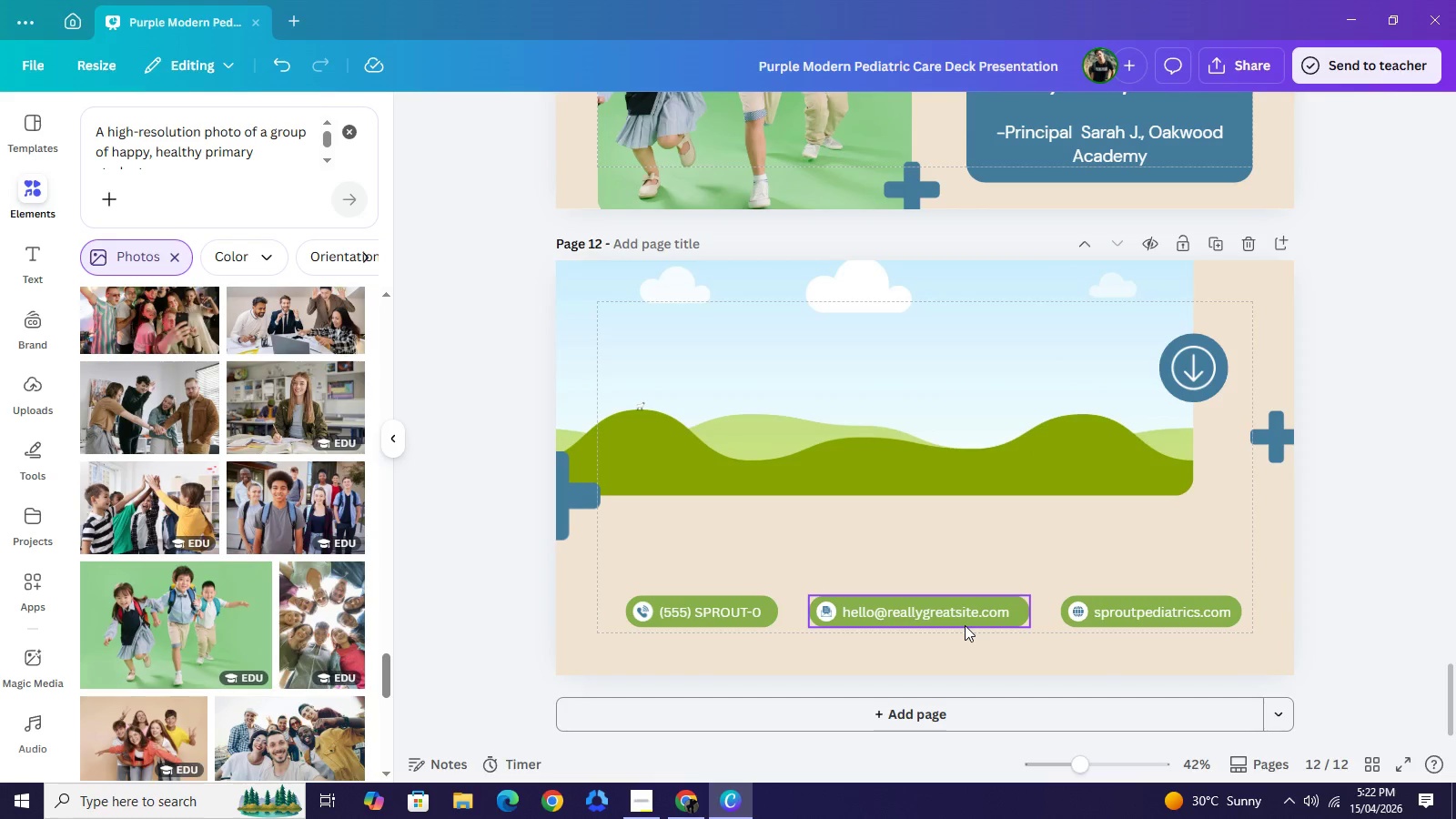 
left_click([970, 618])
 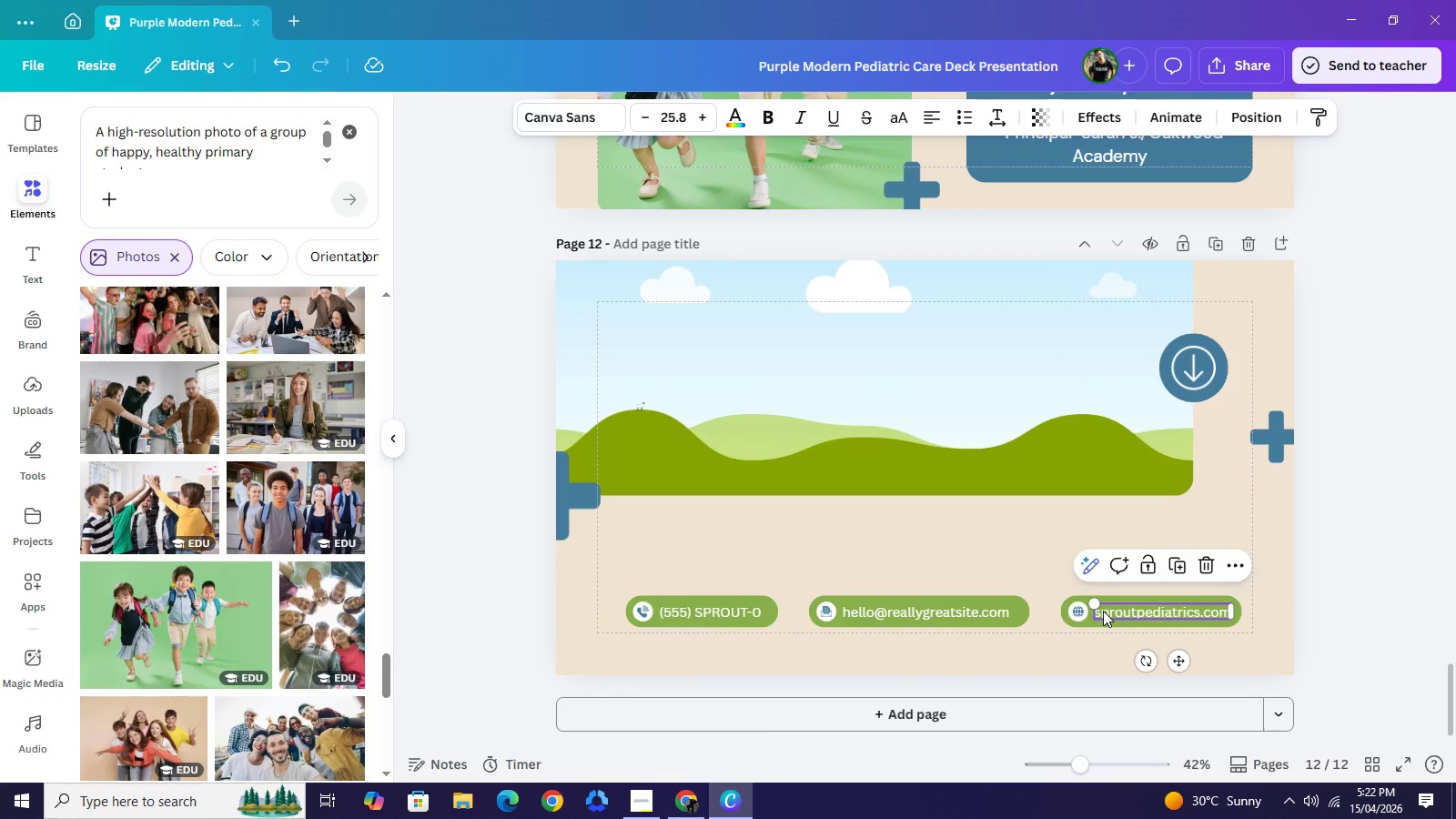 
double_click([1103, 611])
 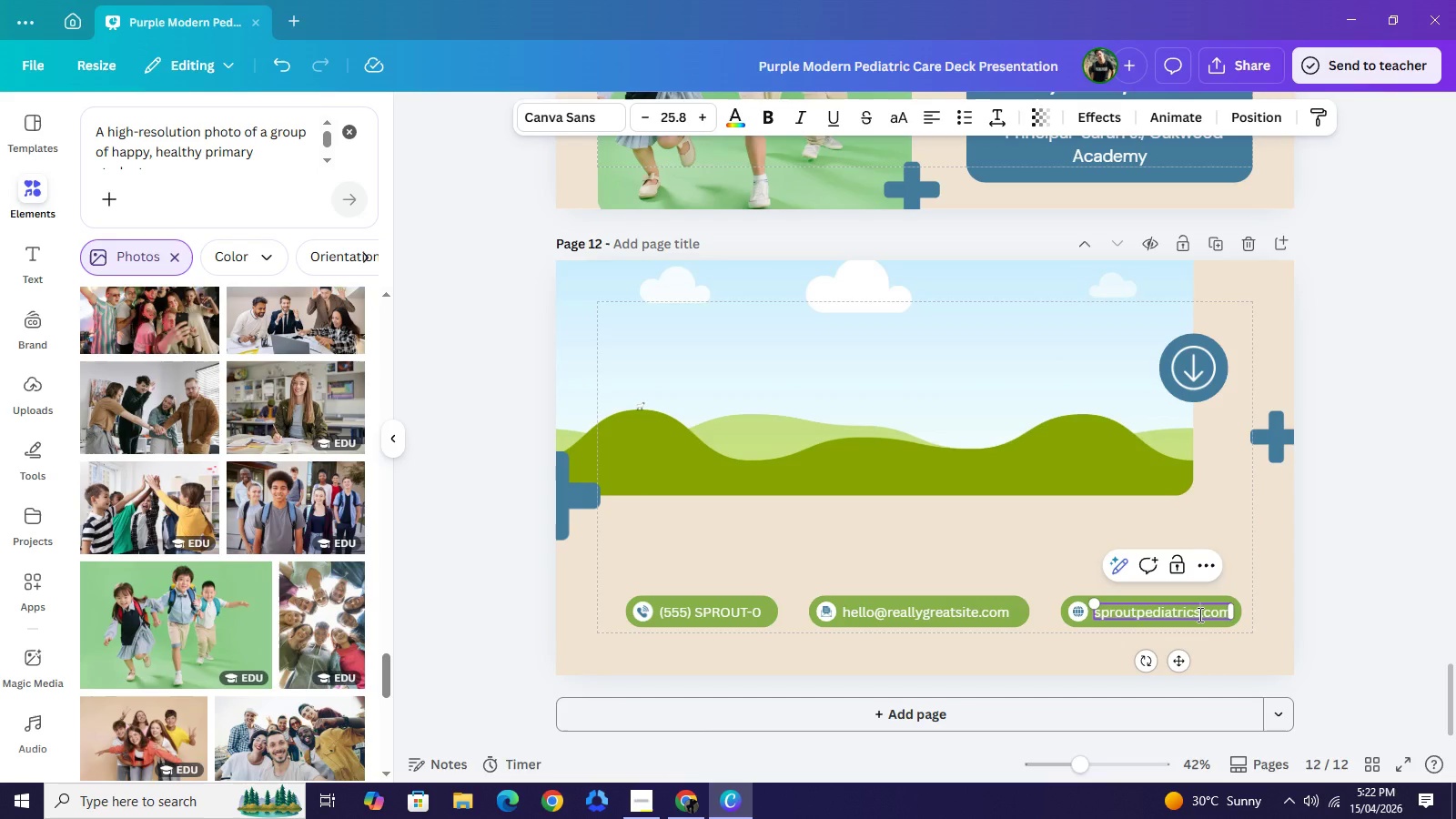 
left_click([1198, 614])
 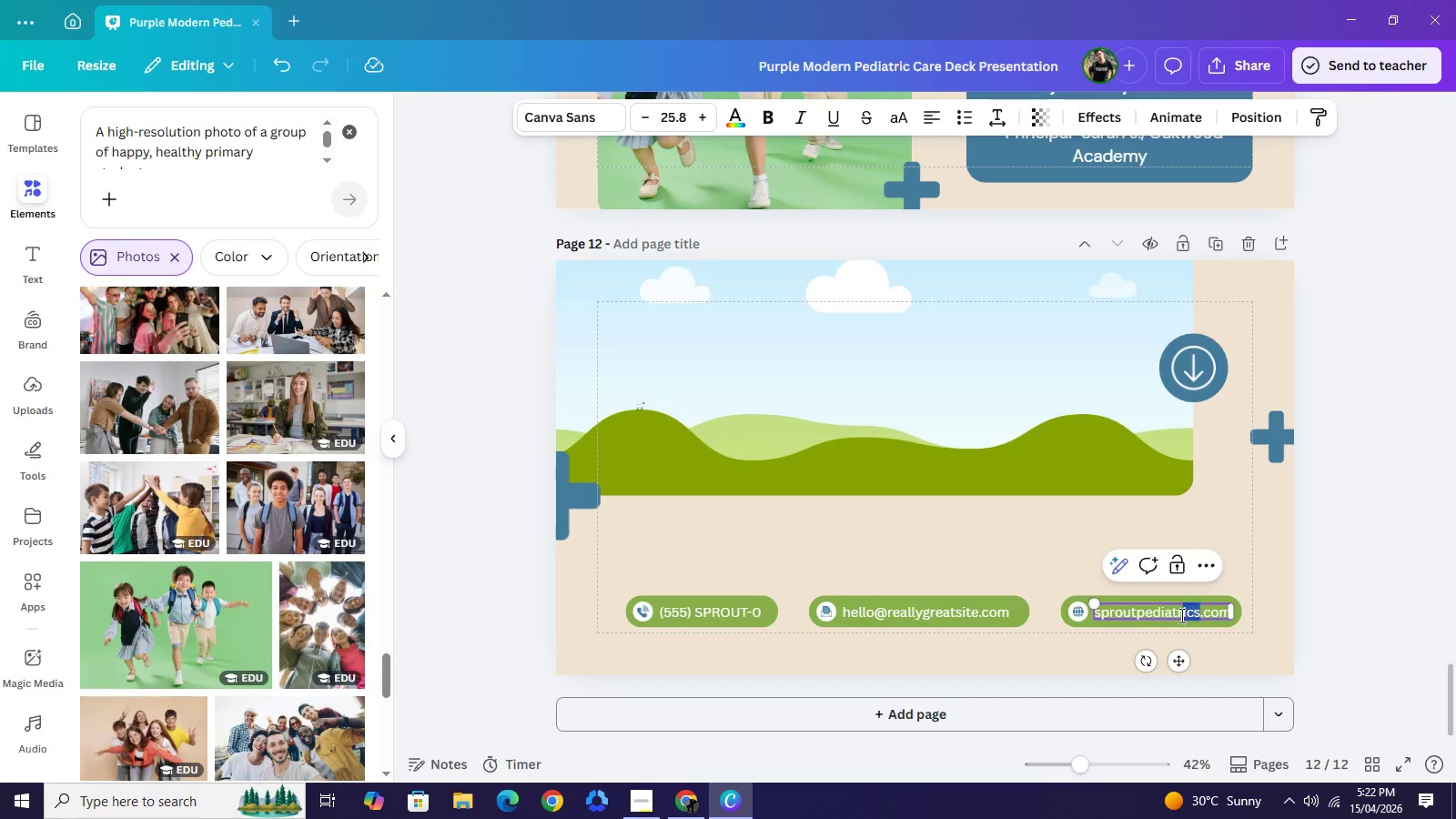 
left_click_drag(start_coordinate=[1198, 614], to_coordinate=[1097, 614])
 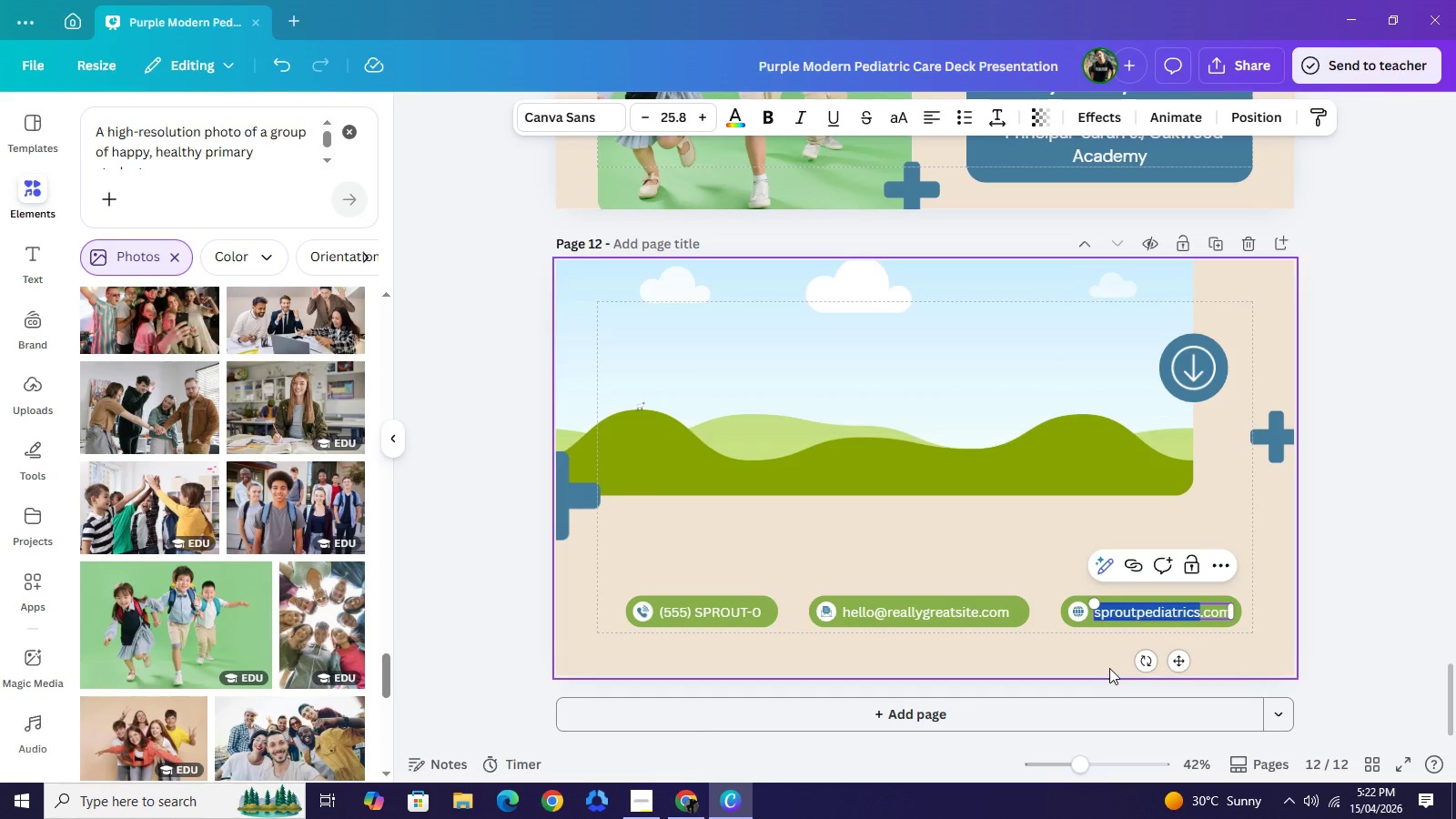 
key(Control+C)
 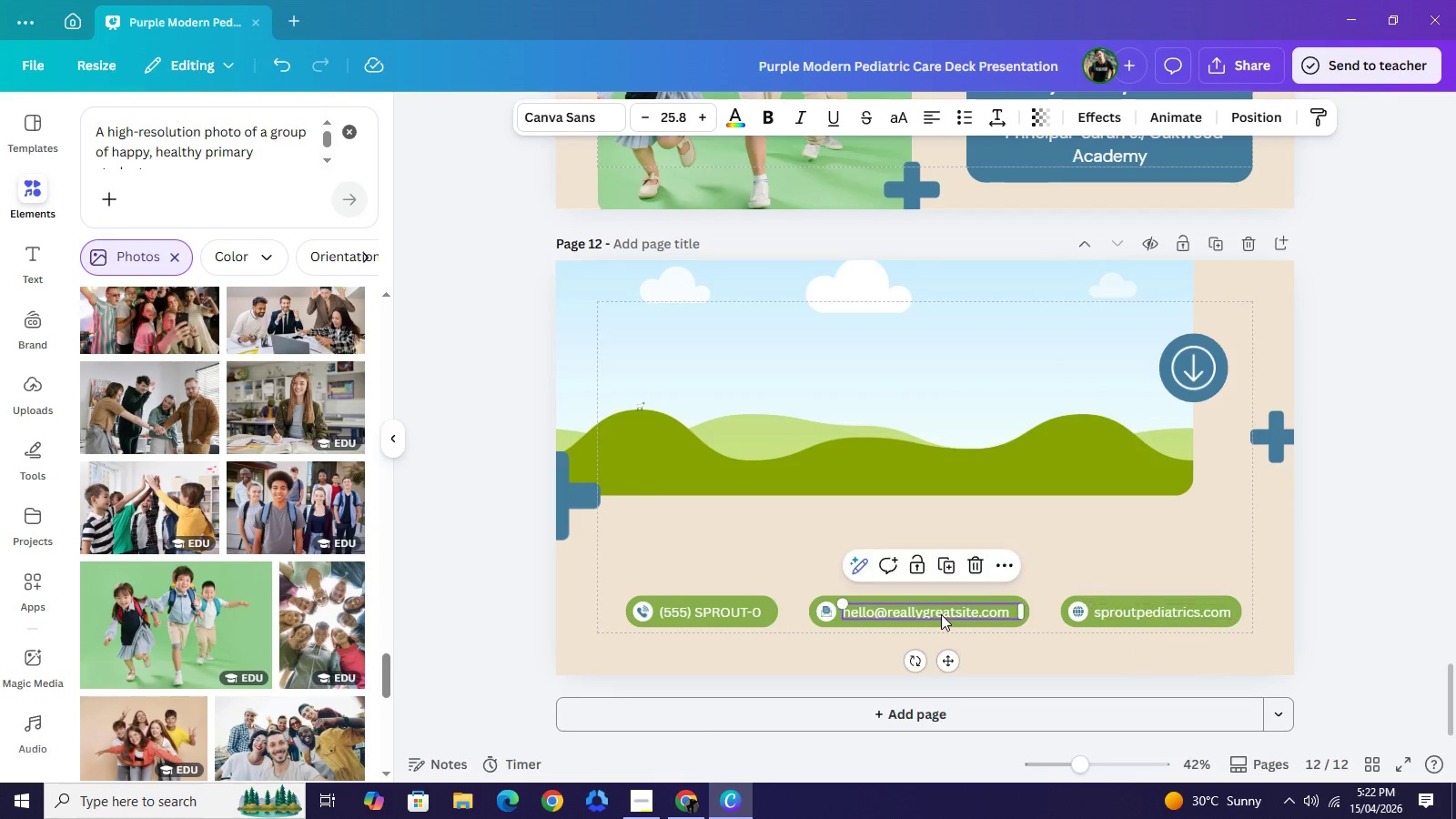 
double_click([941, 614])
 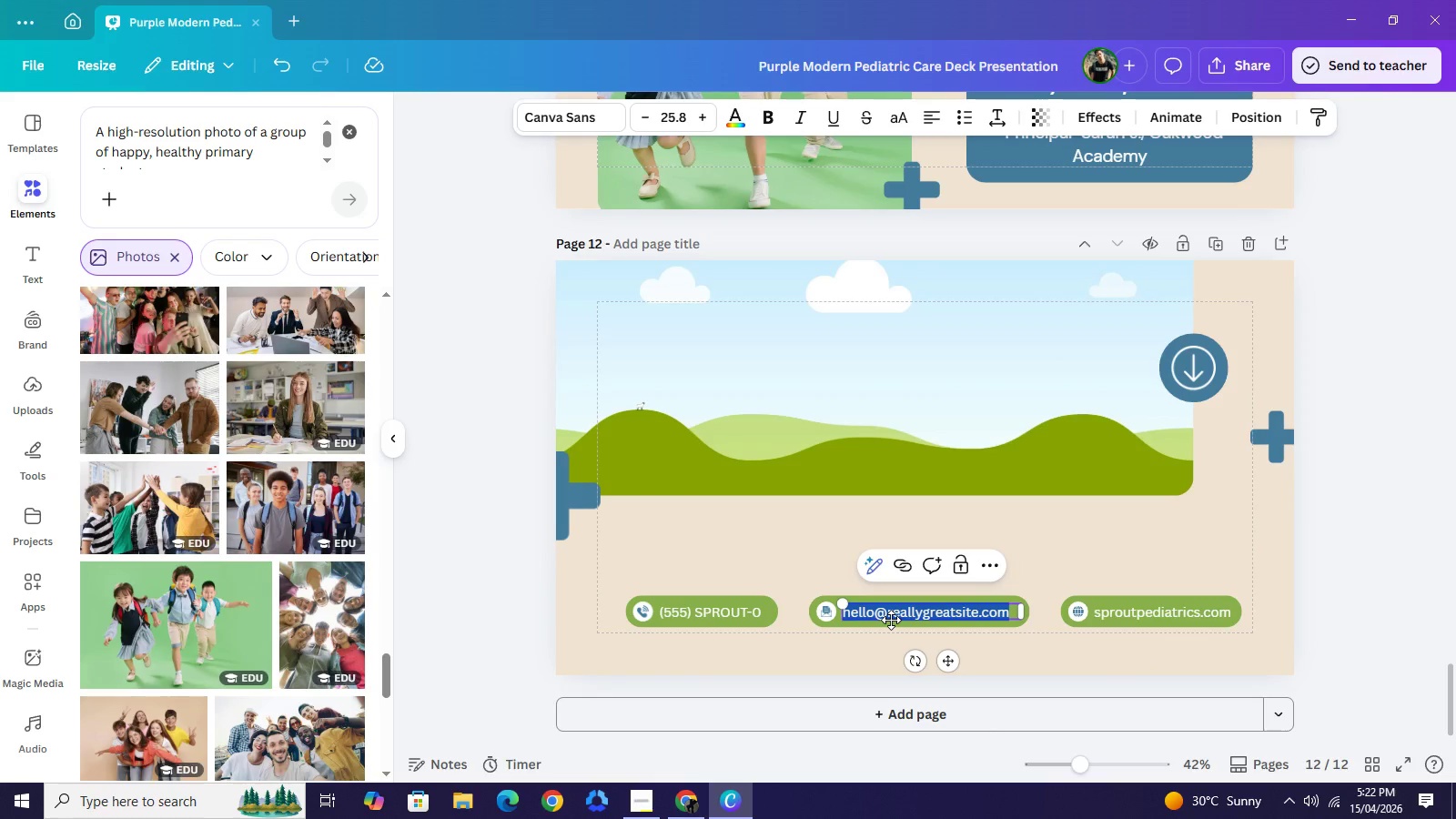 
left_click([891, 620])
 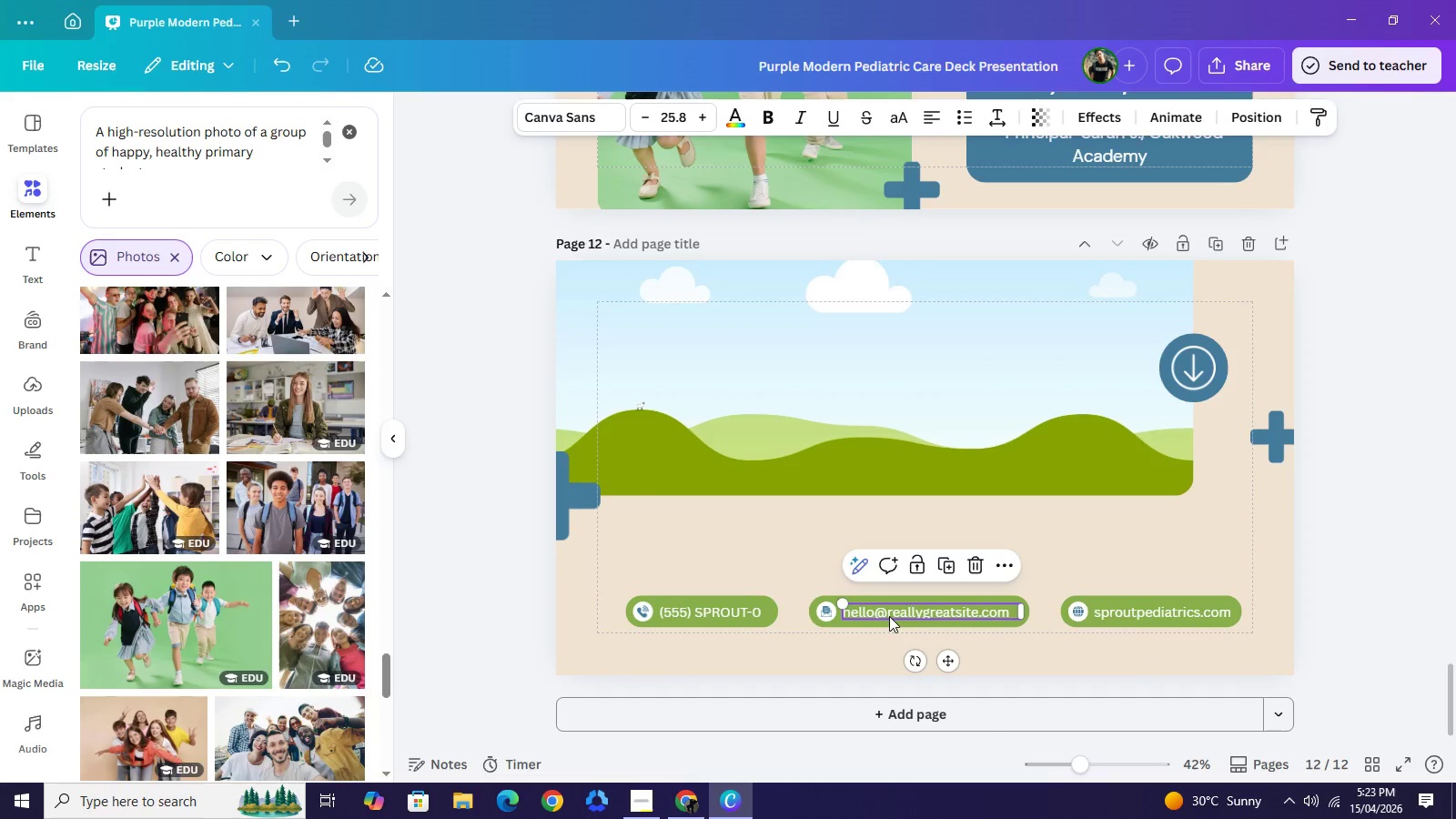 
double_click([889, 616])
 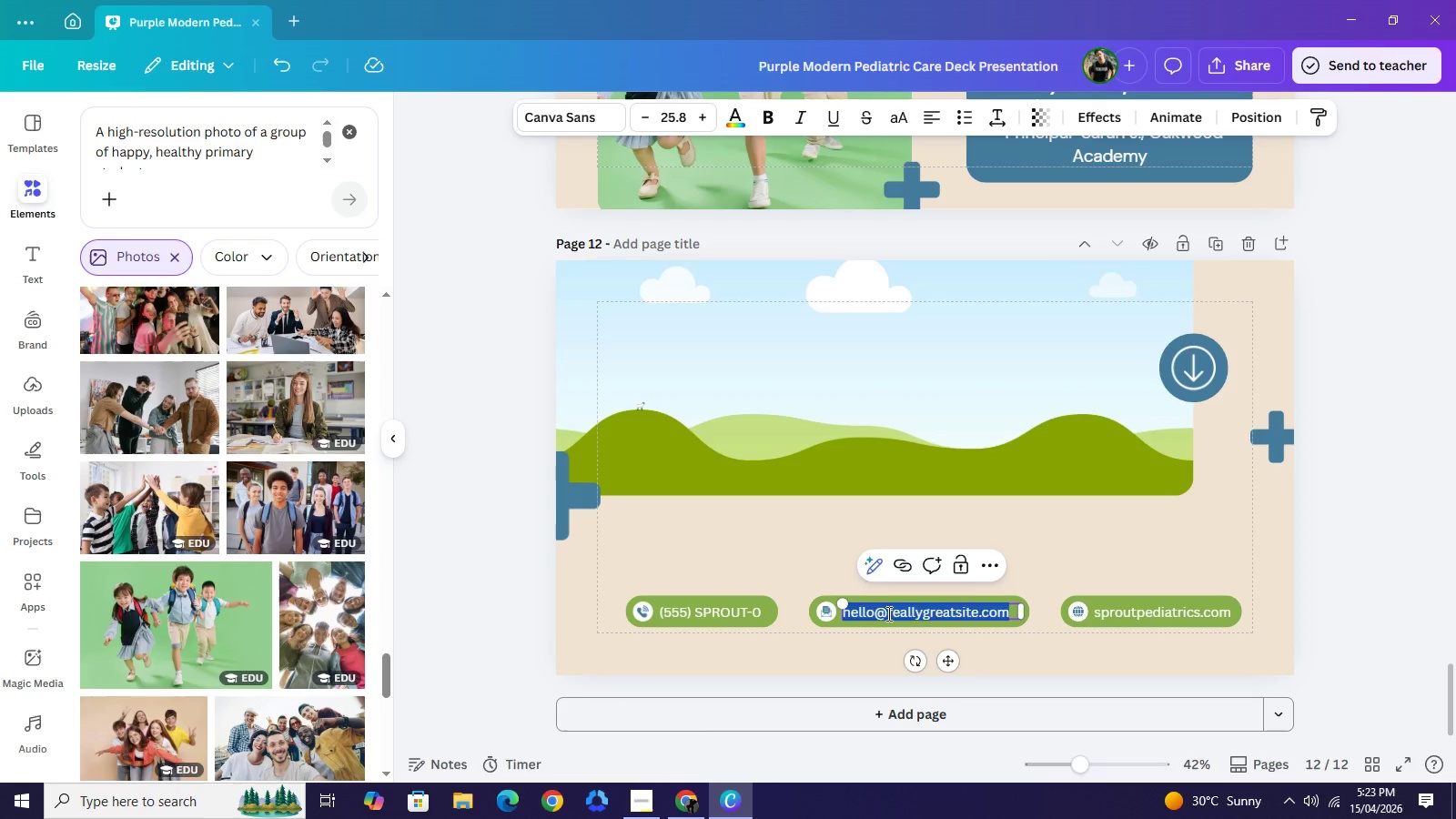 
left_click([887, 613])
 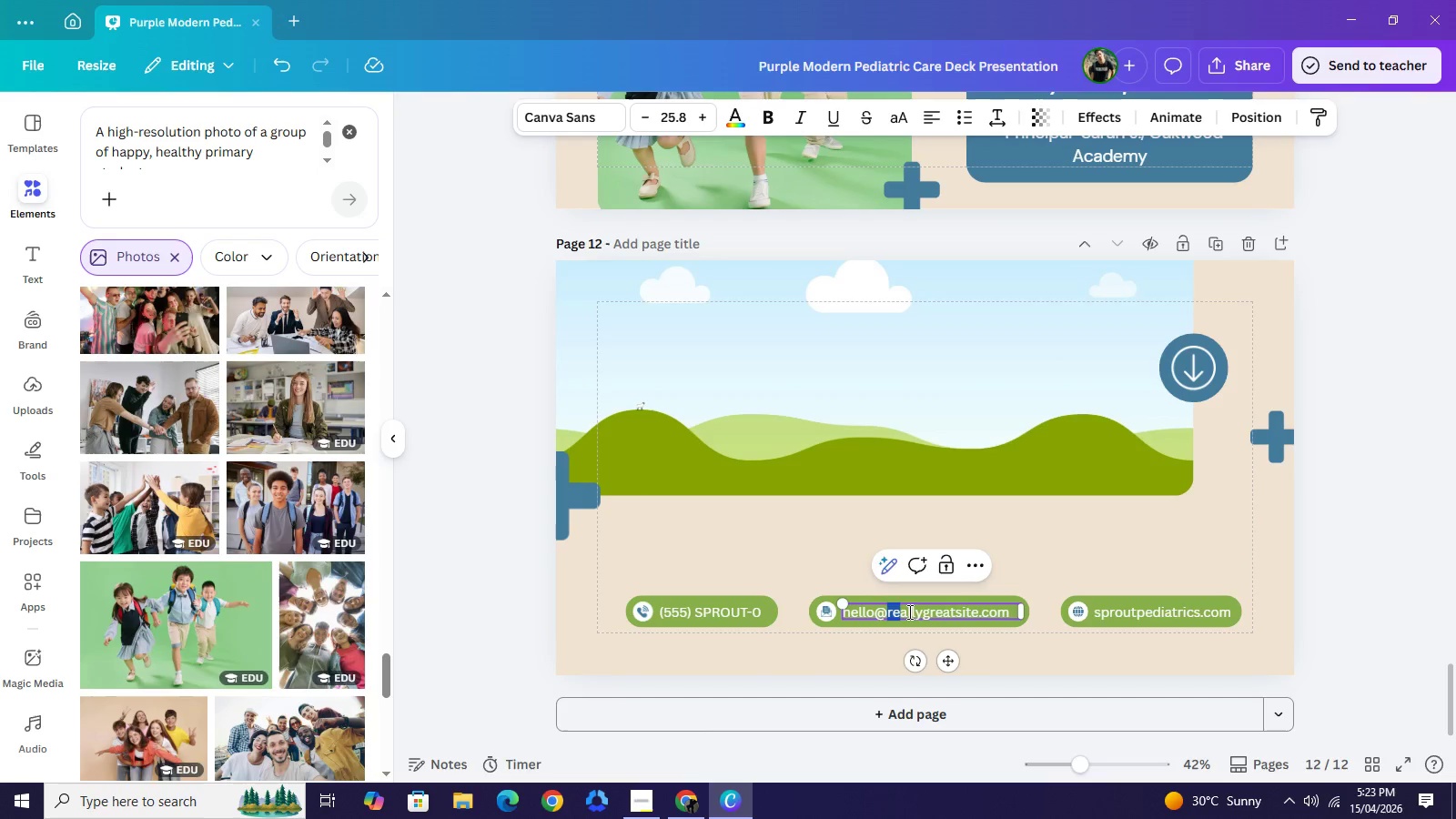 
left_click_drag(start_coordinate=[887, 613], to_coordinate=[976, 612])
 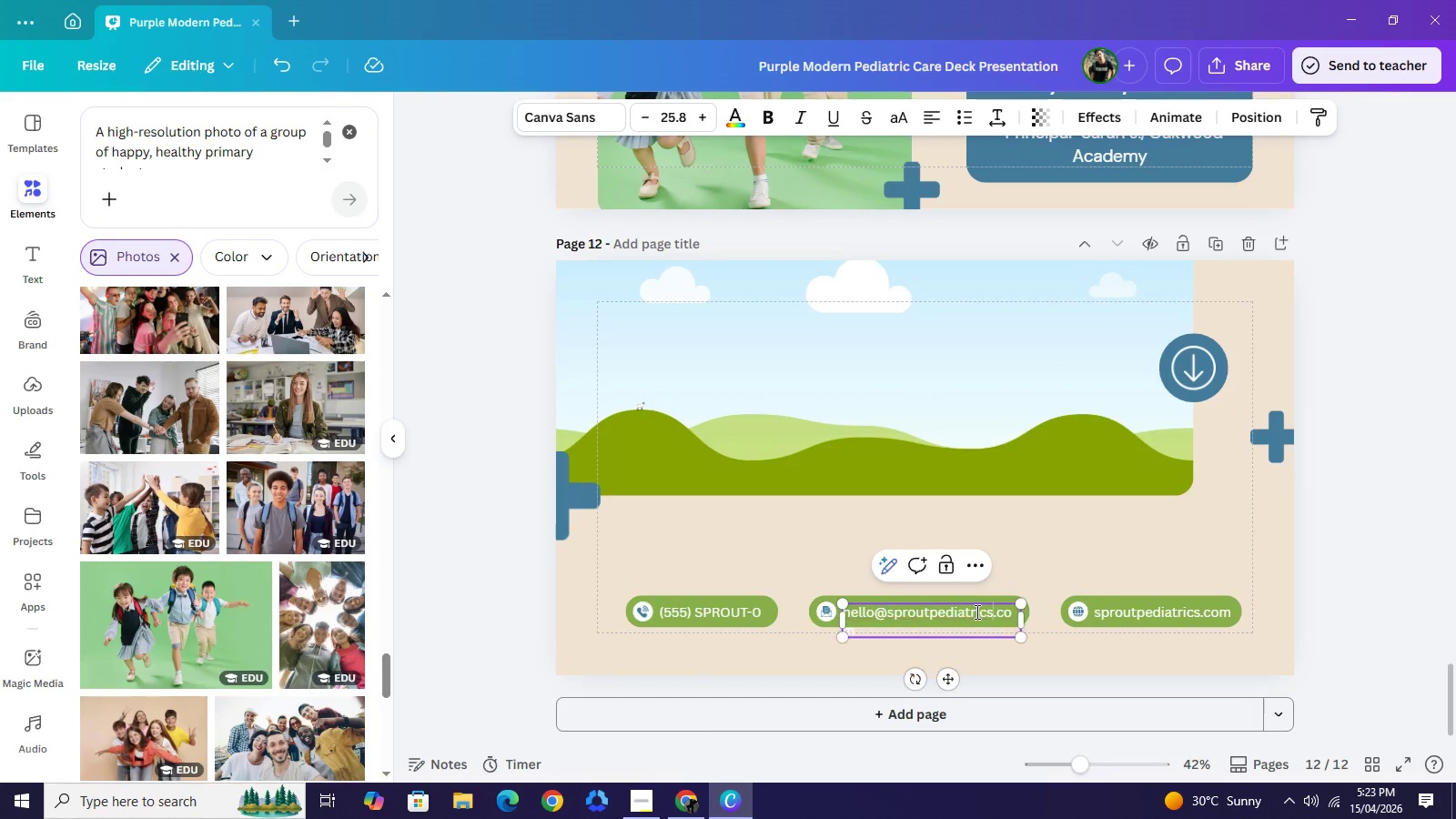 
key(Control+V)
 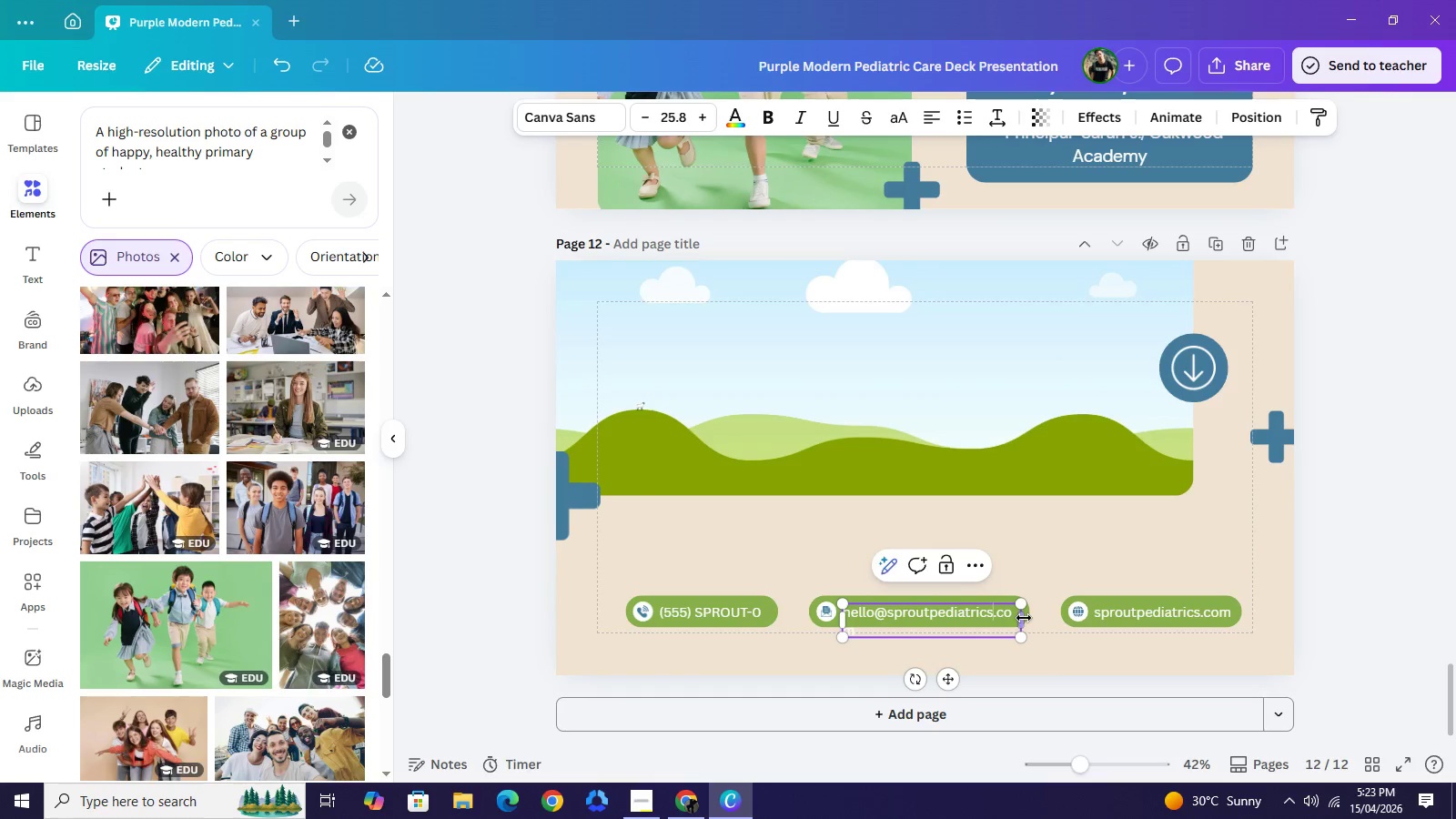 
left_click_drag(start_coordinate=[1024, 618], to_coordinate=[1030, 615])
 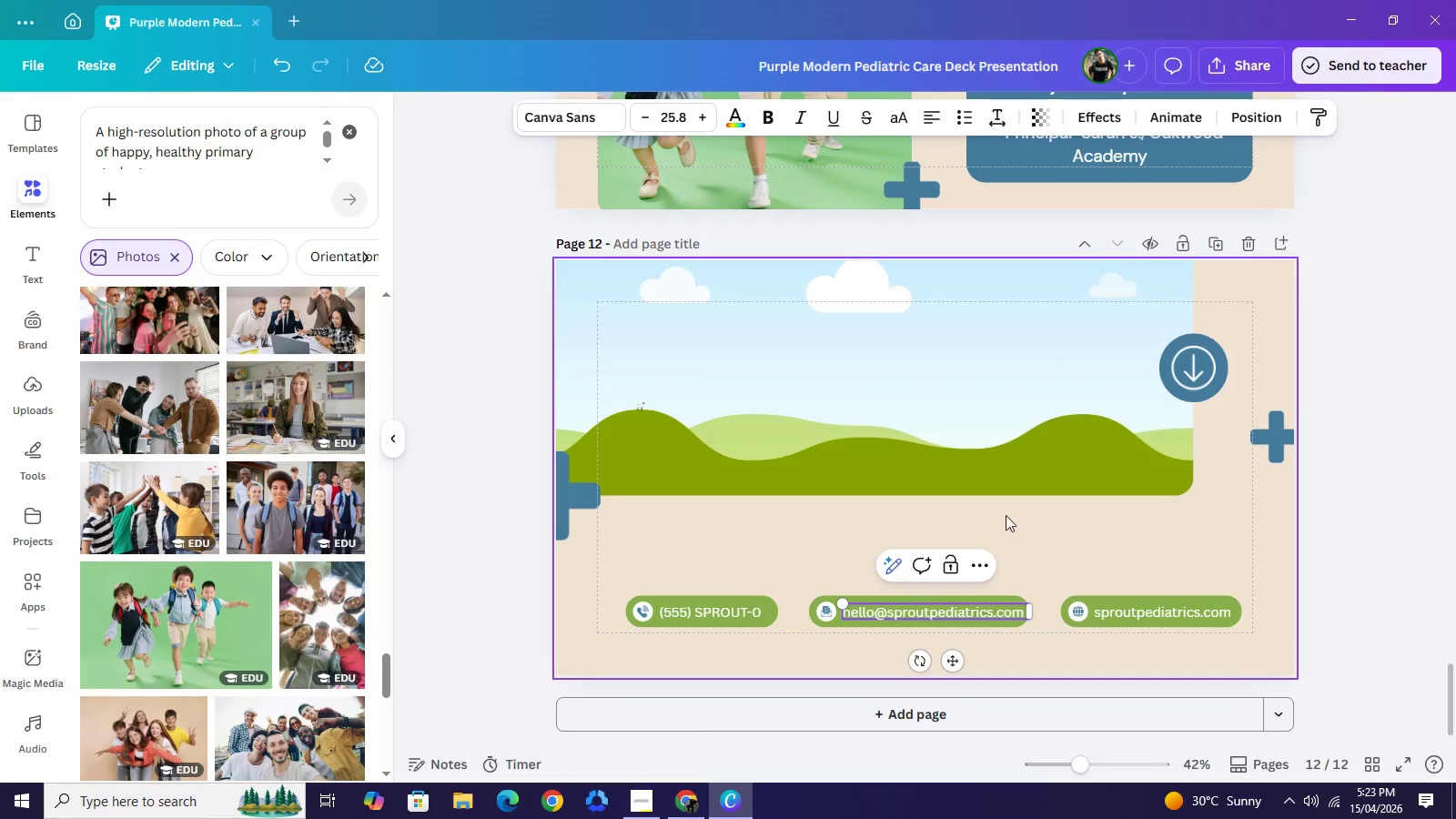 
left_click([991, 528])
 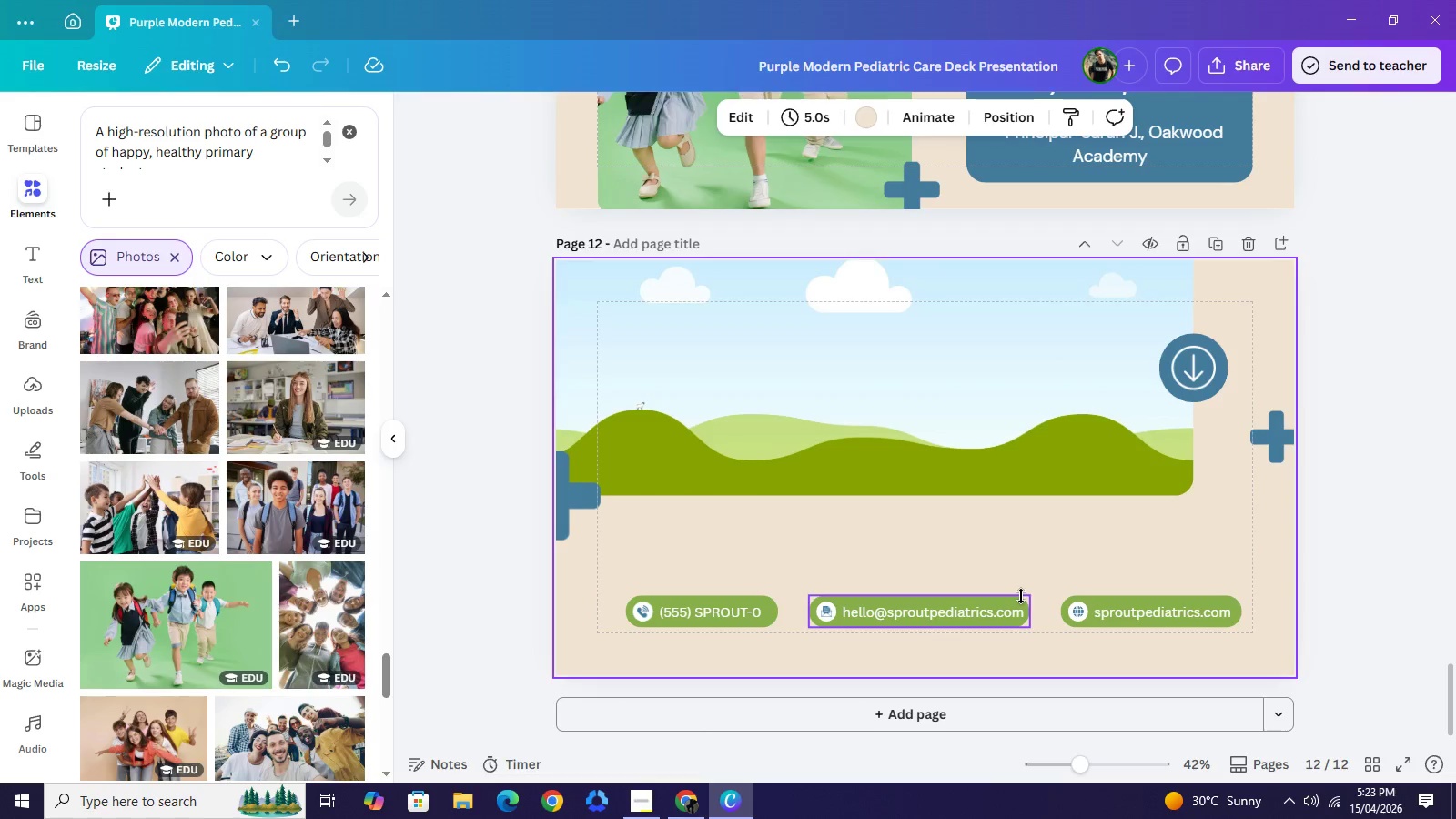 
left_click([1019, 596])
 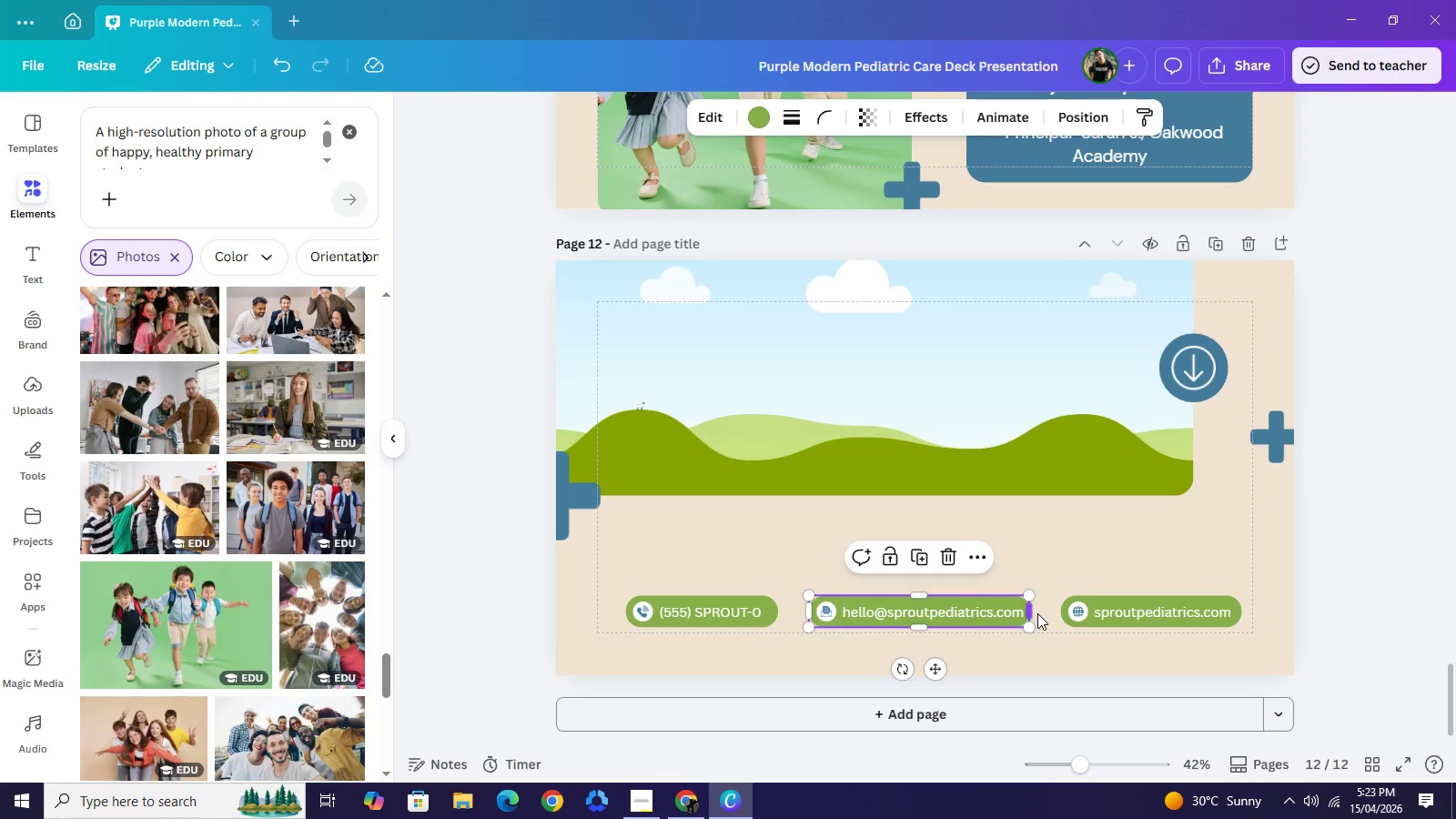 
left_click_drag(start_coordinate=[1035, 613], to_coordinate=[1040, 613])
 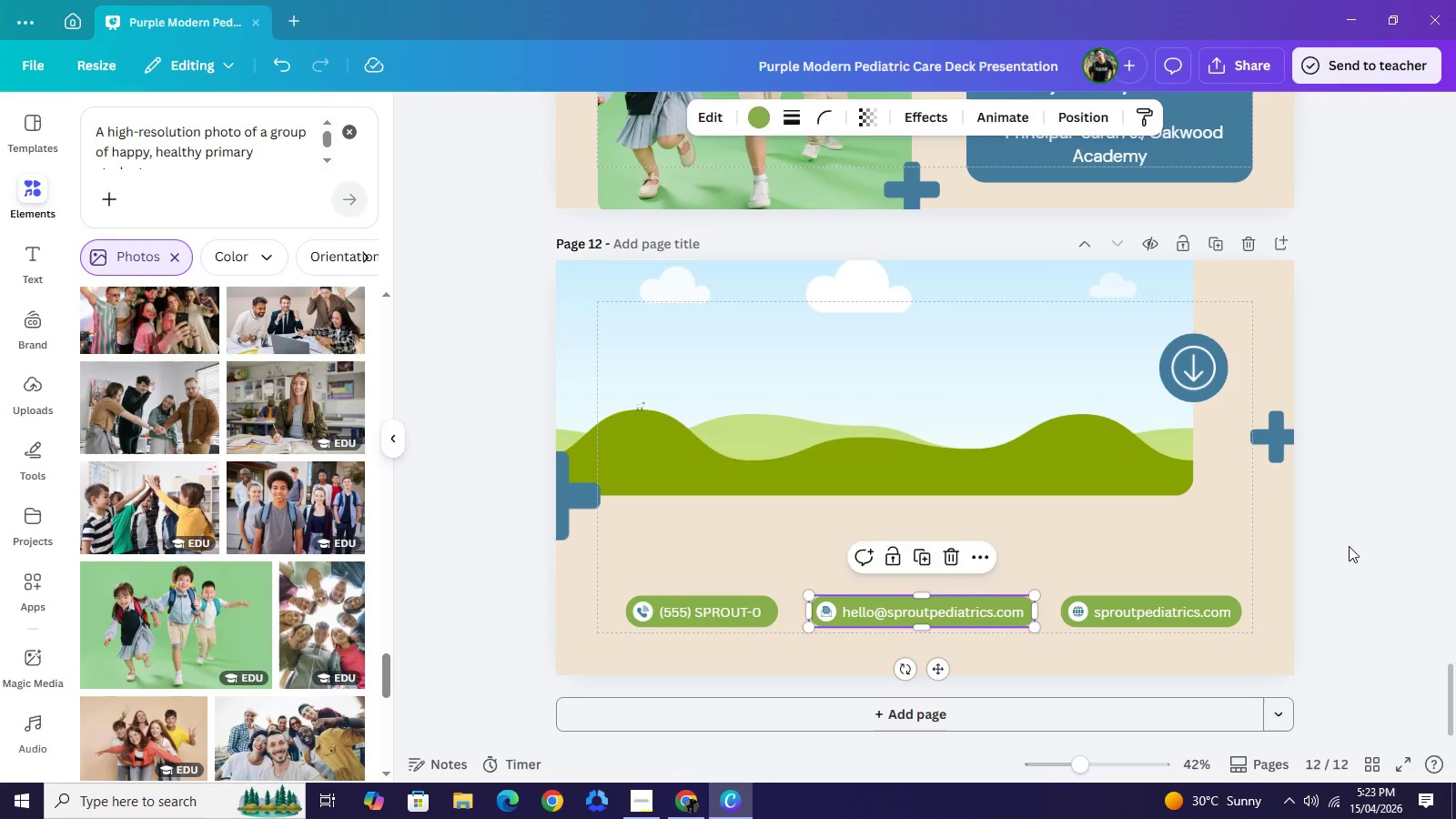 
left_click([1371, 540])
 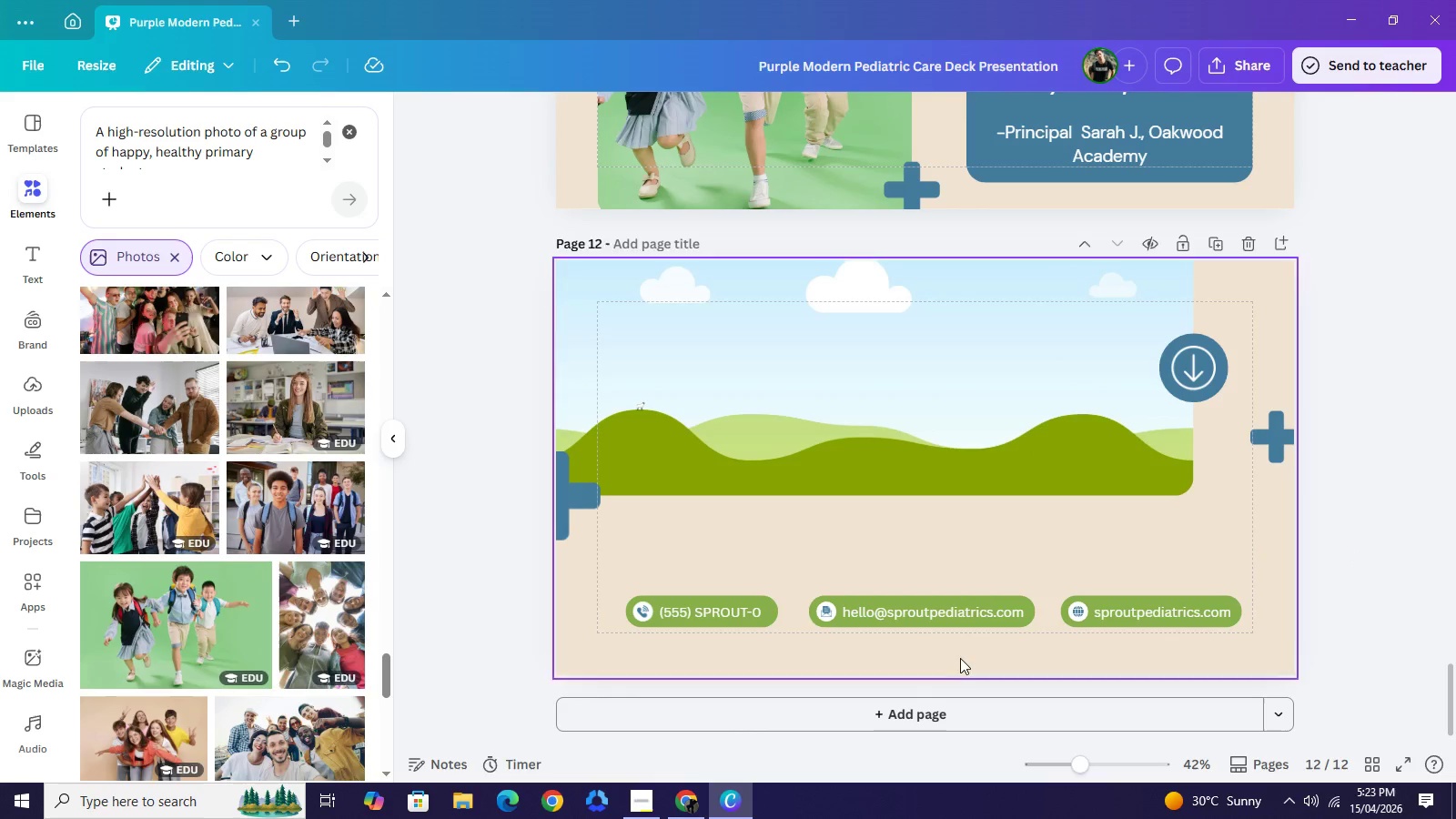 
left_click_drag(start_coordinate=[958, 662], to_coordinate=[830, 607])
 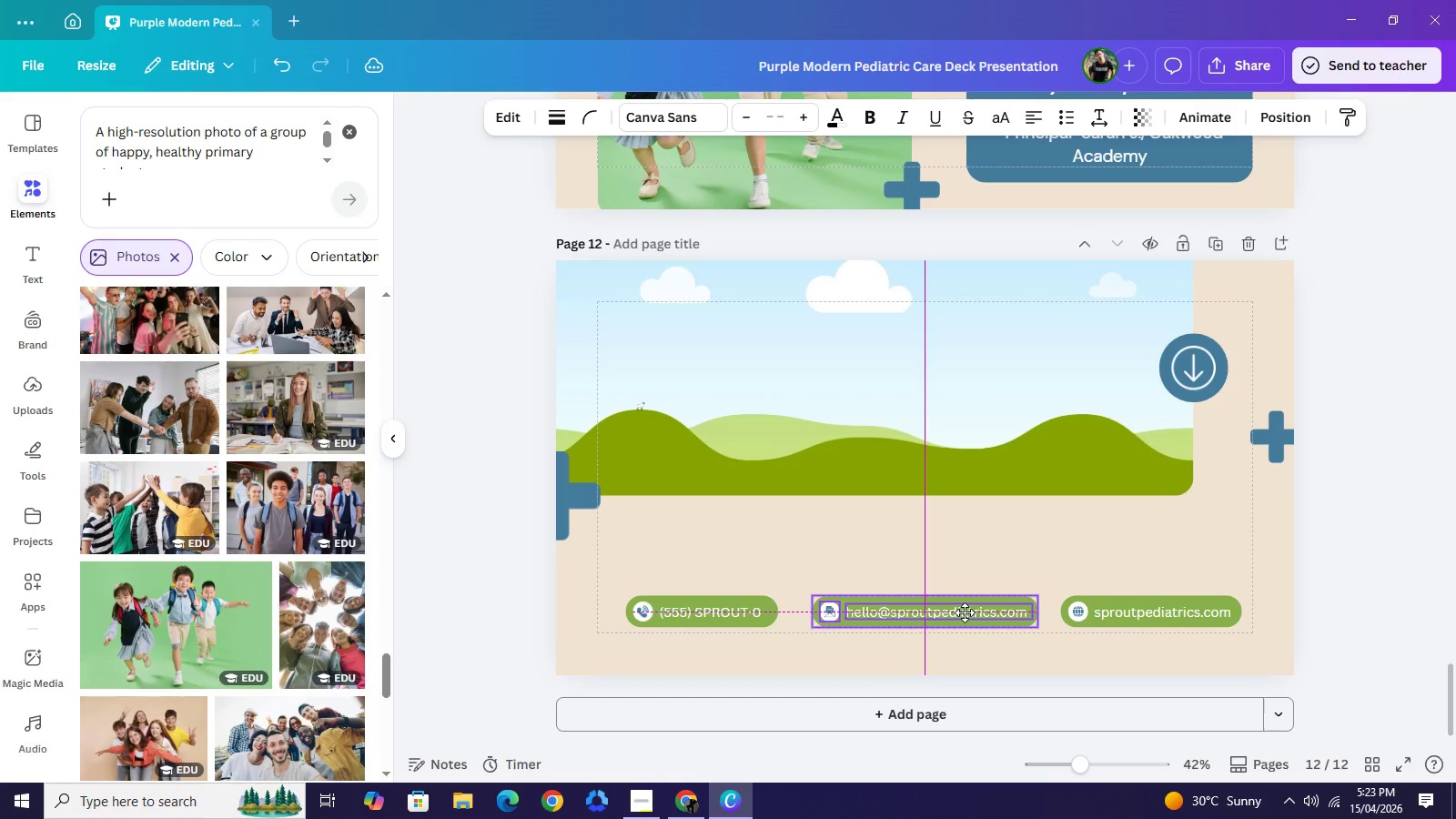 
wait(7.08)
 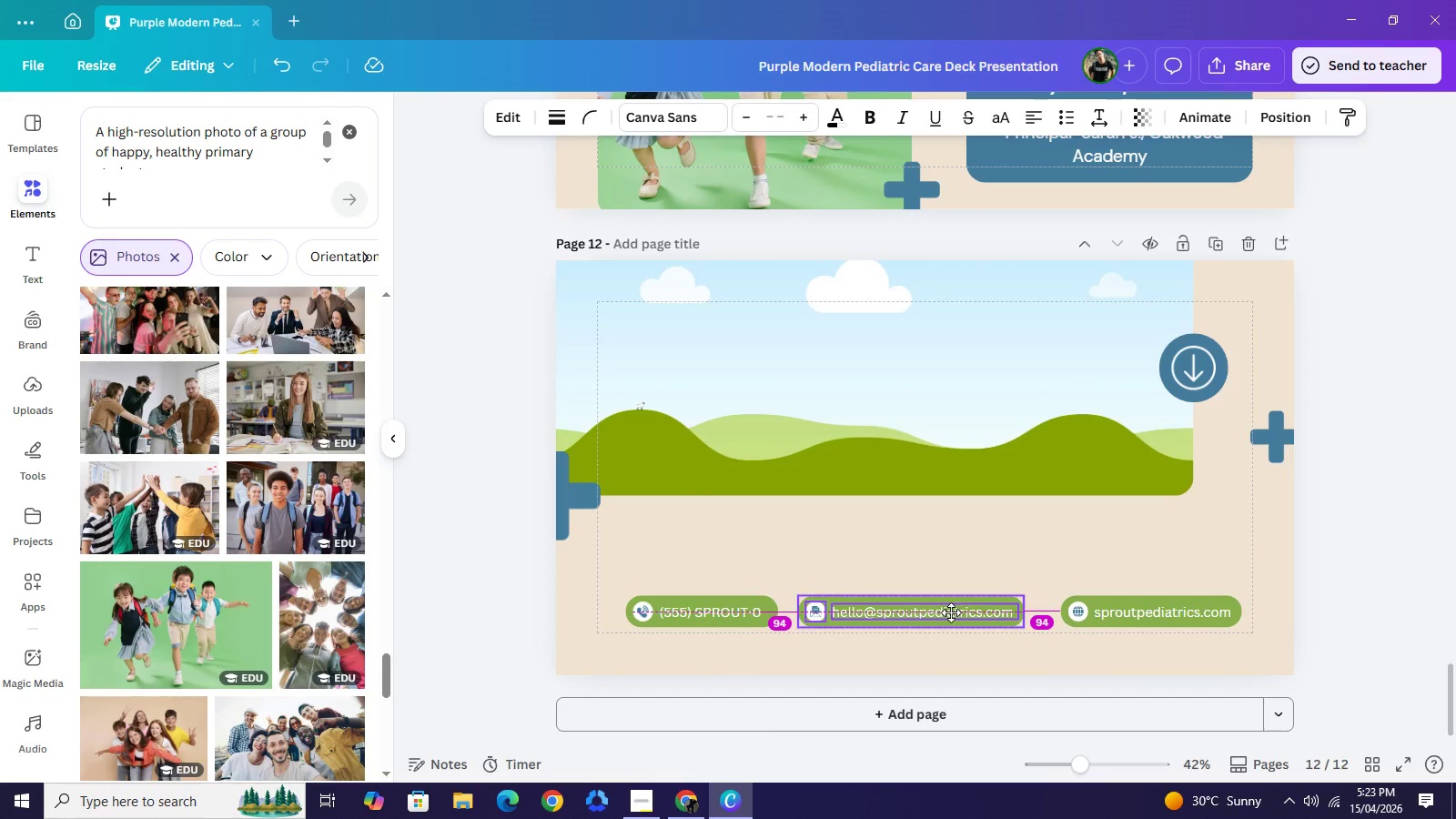 
left_click([749, 651])
 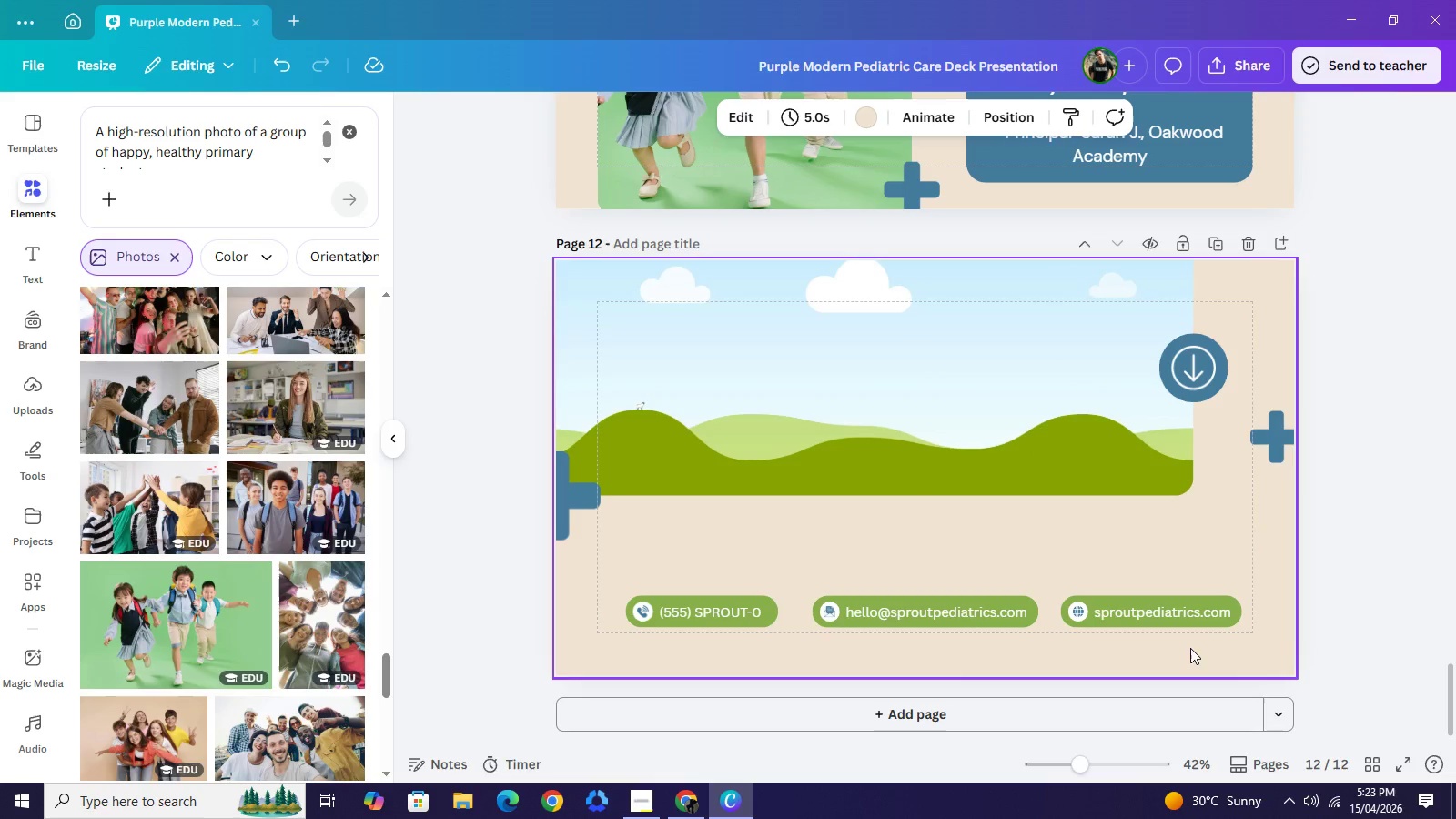 
left_click_drag(start_coordinate=[1201, 650], to_coordinate=[1084, 603])
 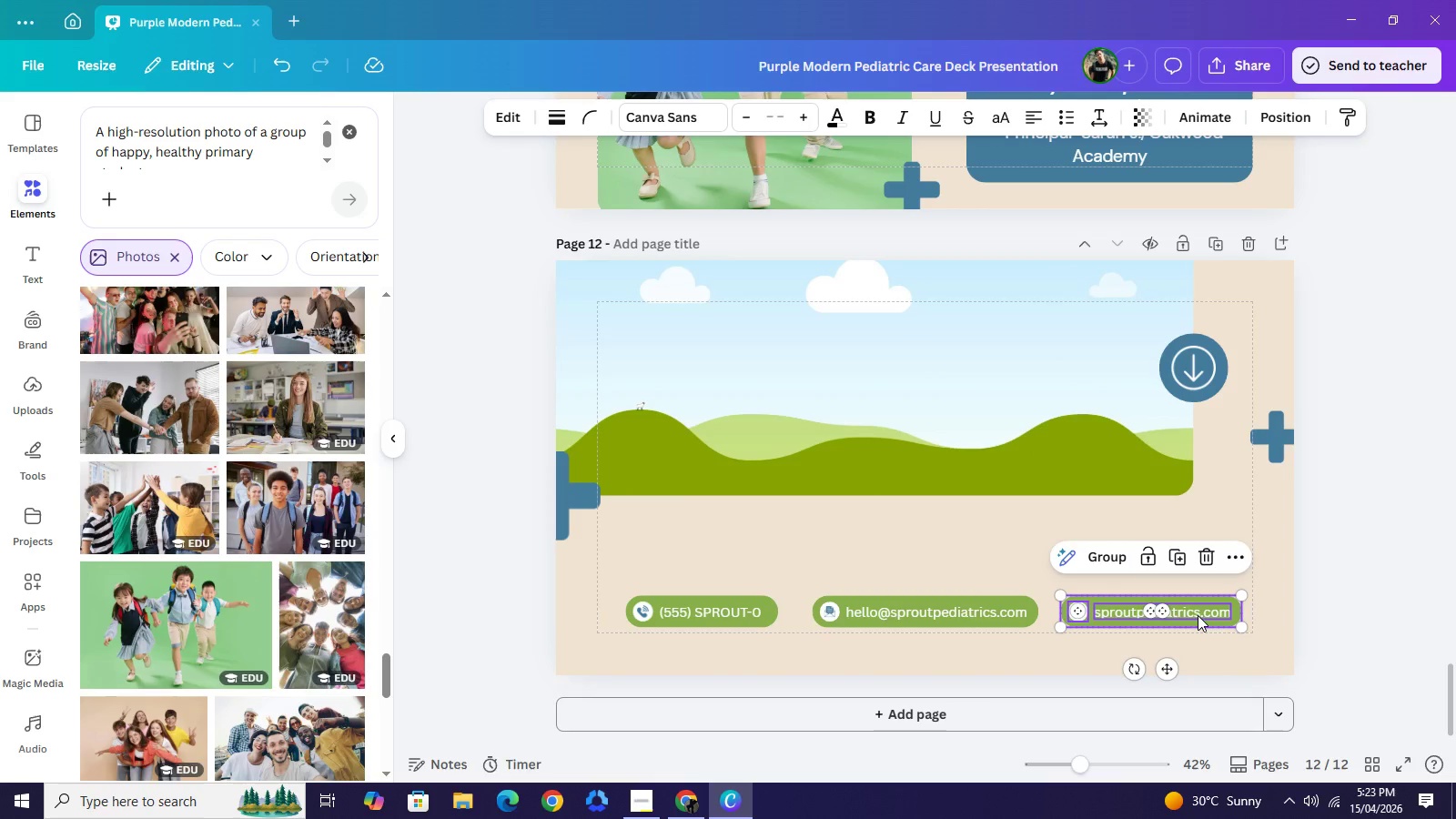 
left_click_drag(start_coordinate=[1196, 615], to_coordinate=[1208, 617])
 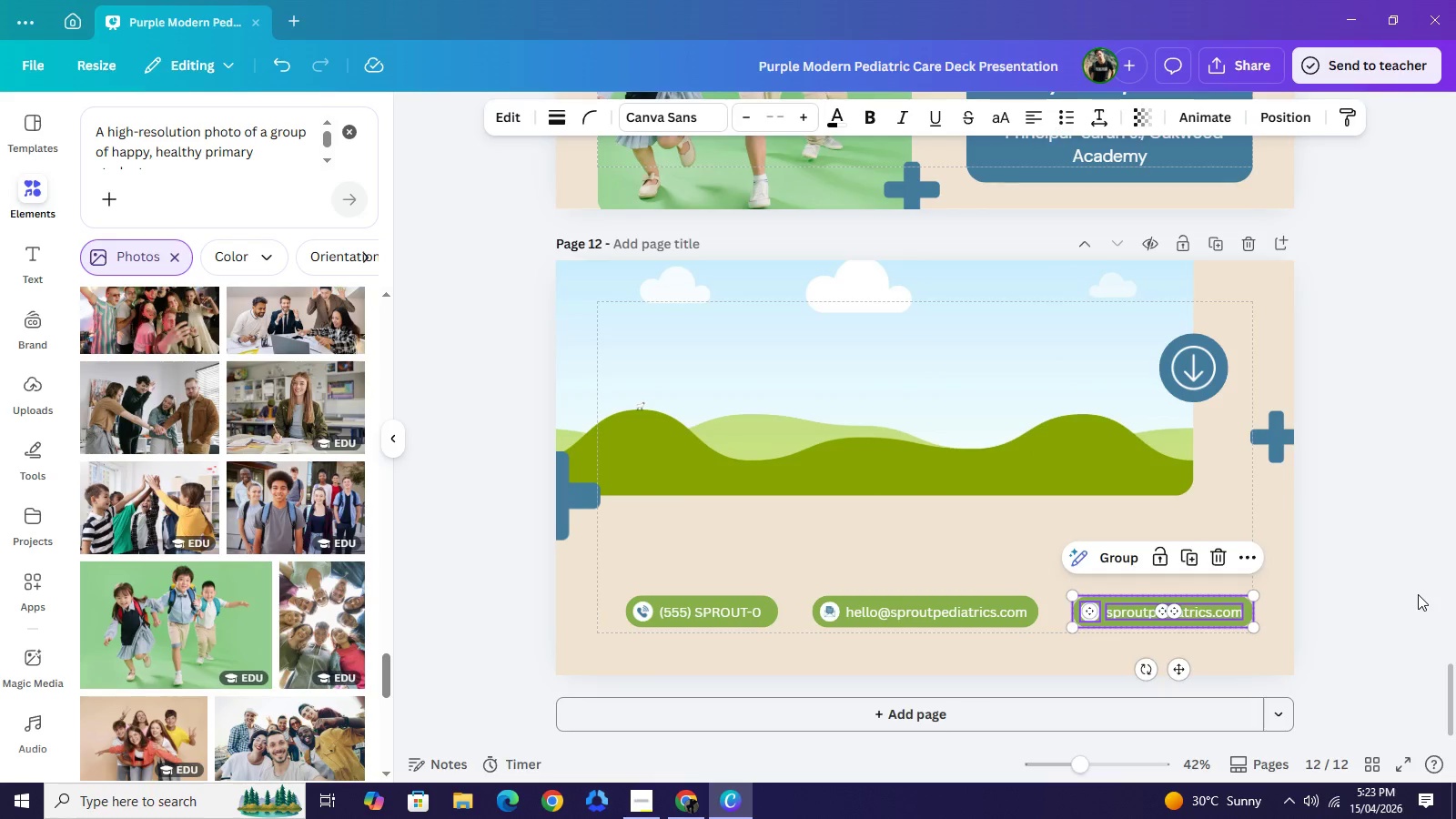 
left_click([1418, 594])
 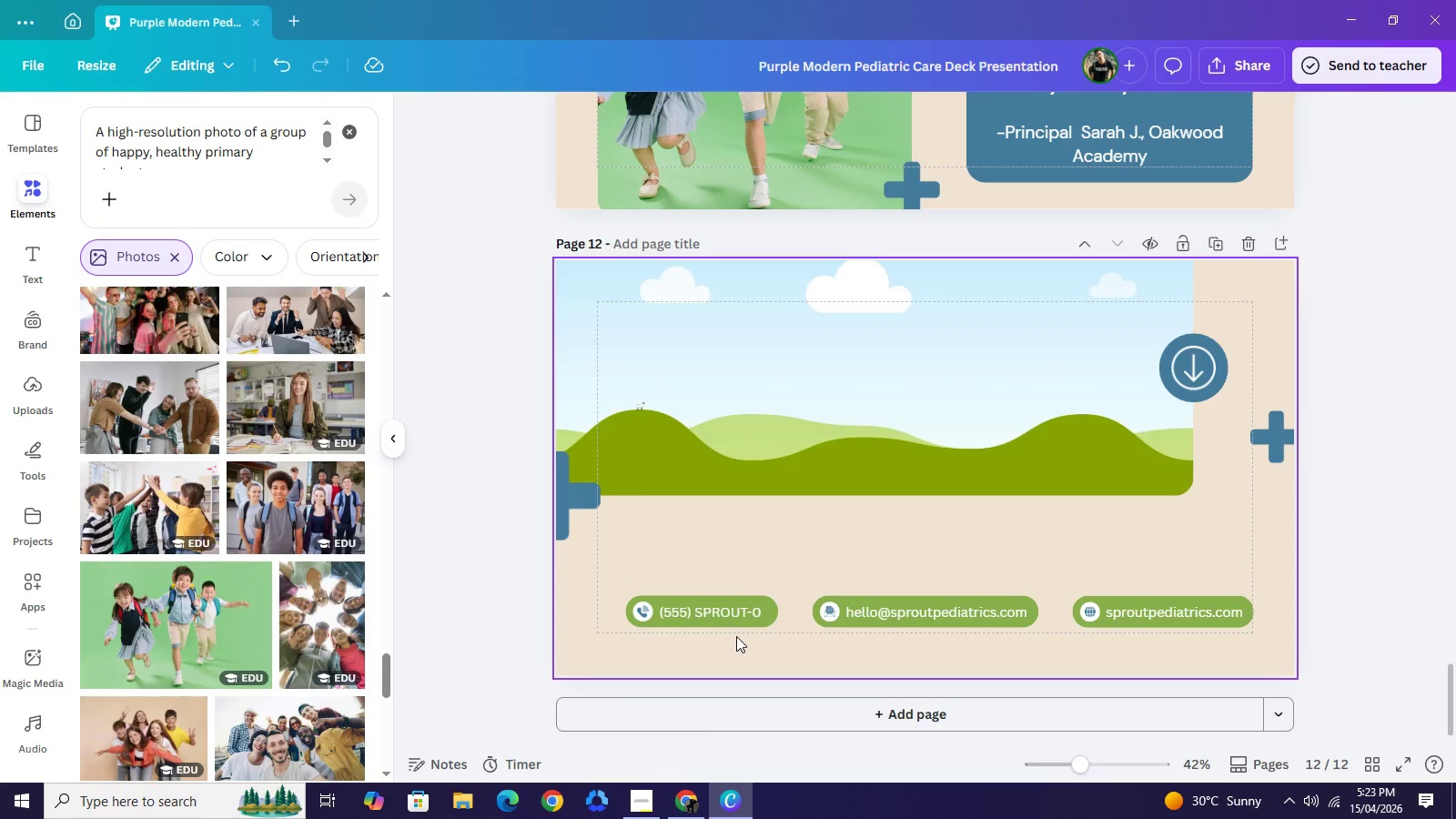 
wait(5.89)
 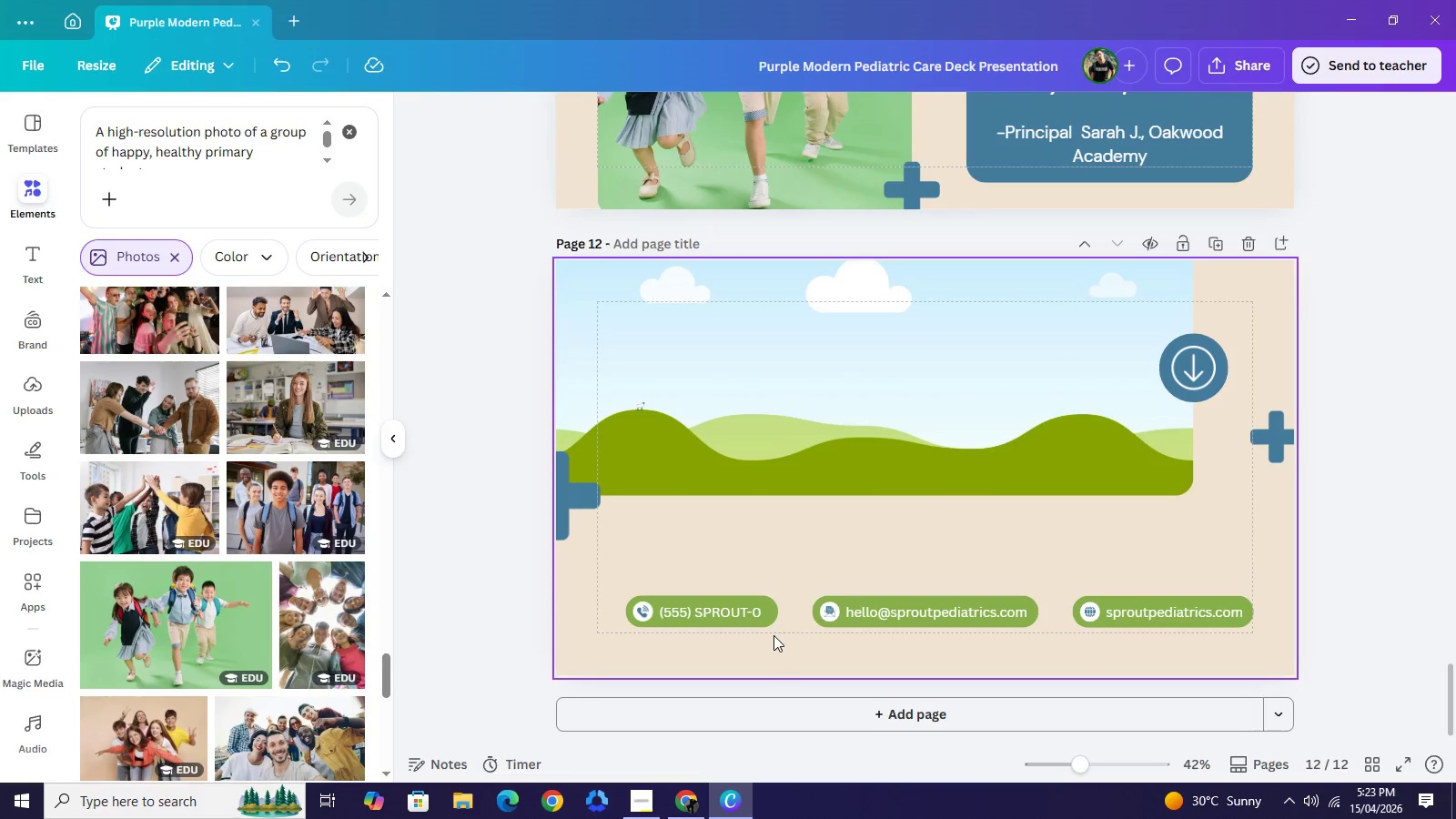 
left_click_drag(start_coordinate=[1177, 658], to_coordinate=[640, 612])
 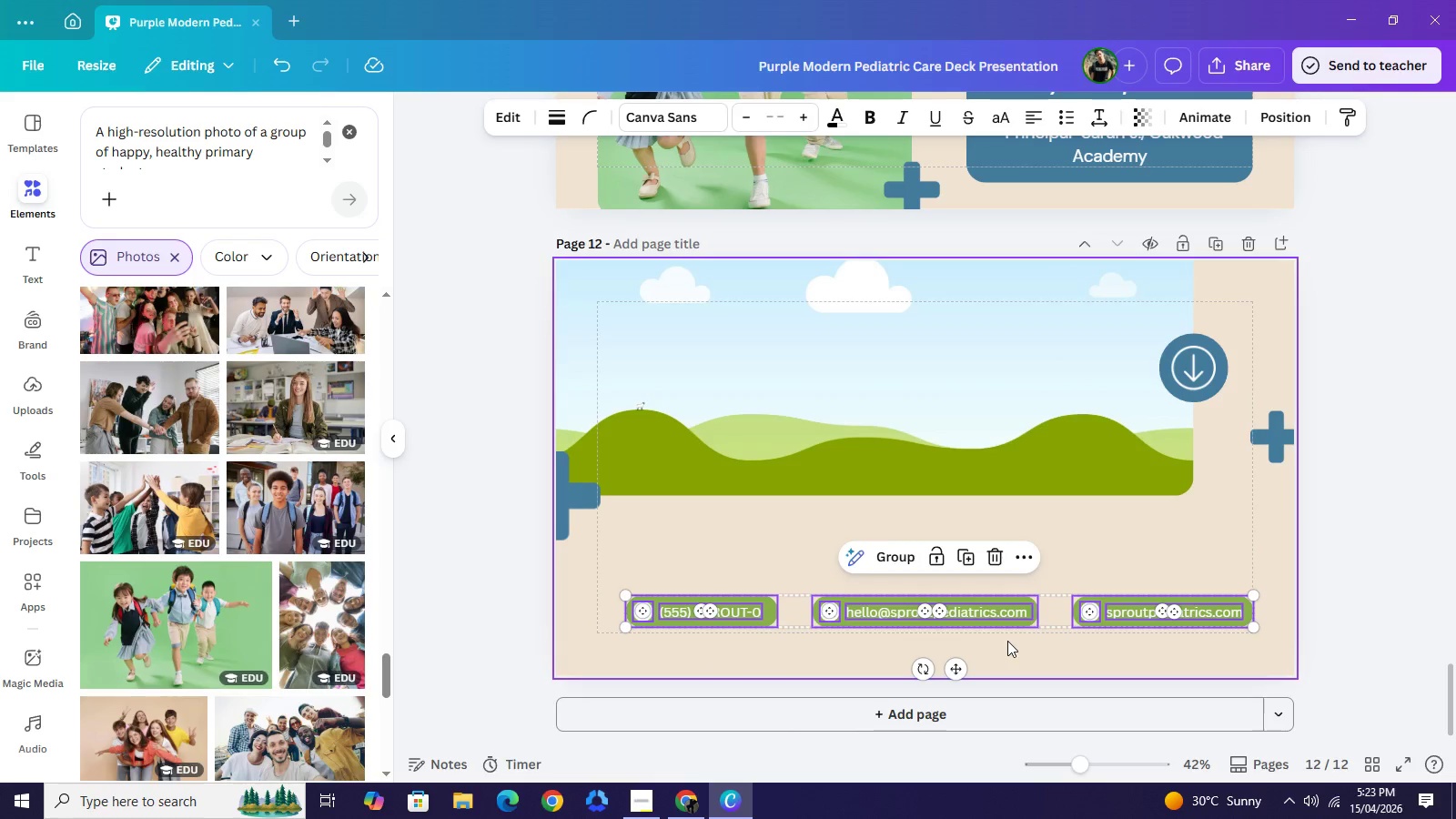 
left_click_drag(start_coordinate=[1007, 641], to_coordinate=[986, 644])
 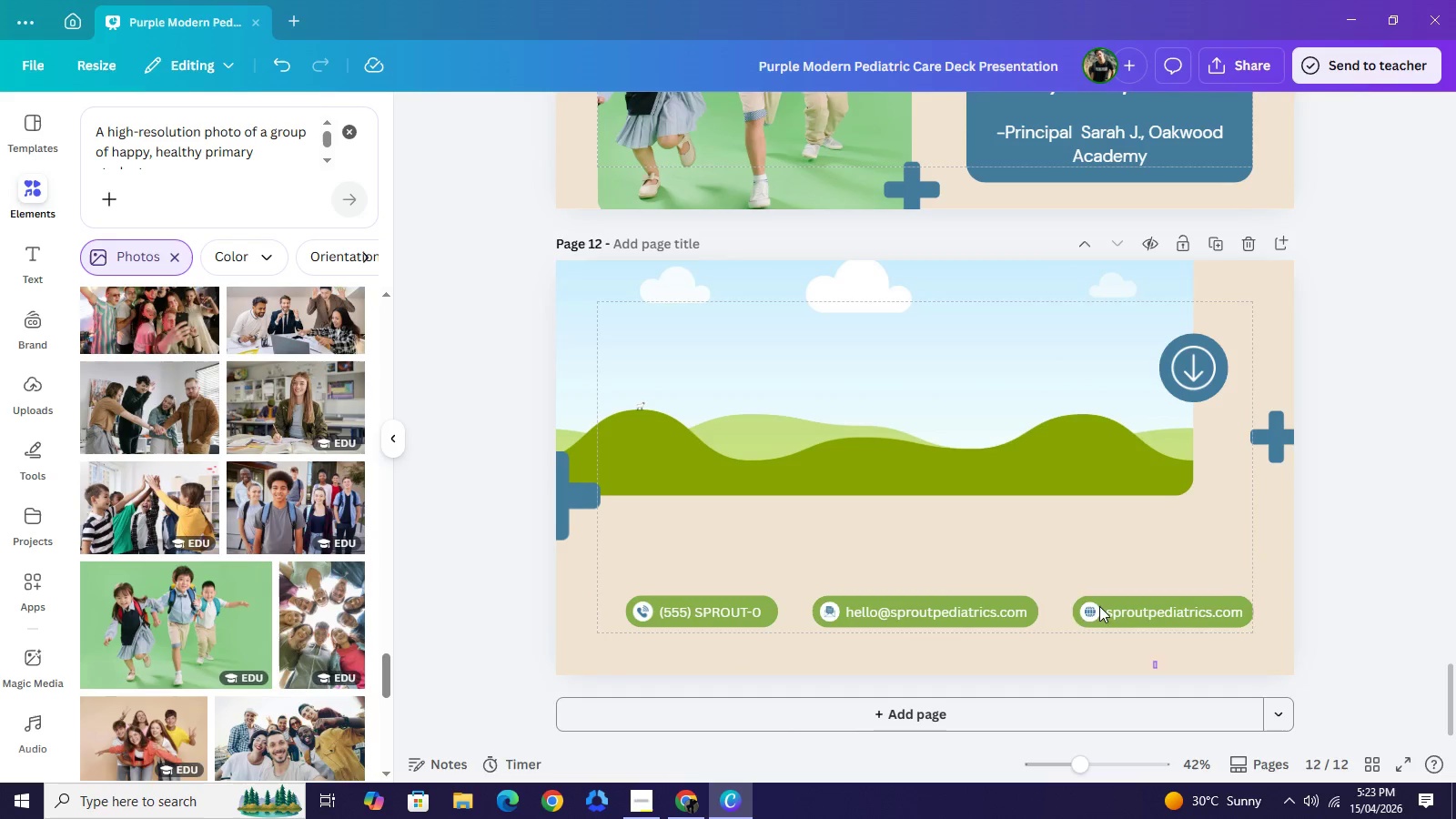 
left_click_drag(start_coordinate=[1157, 668], to_coordinate=[625, 590])
 